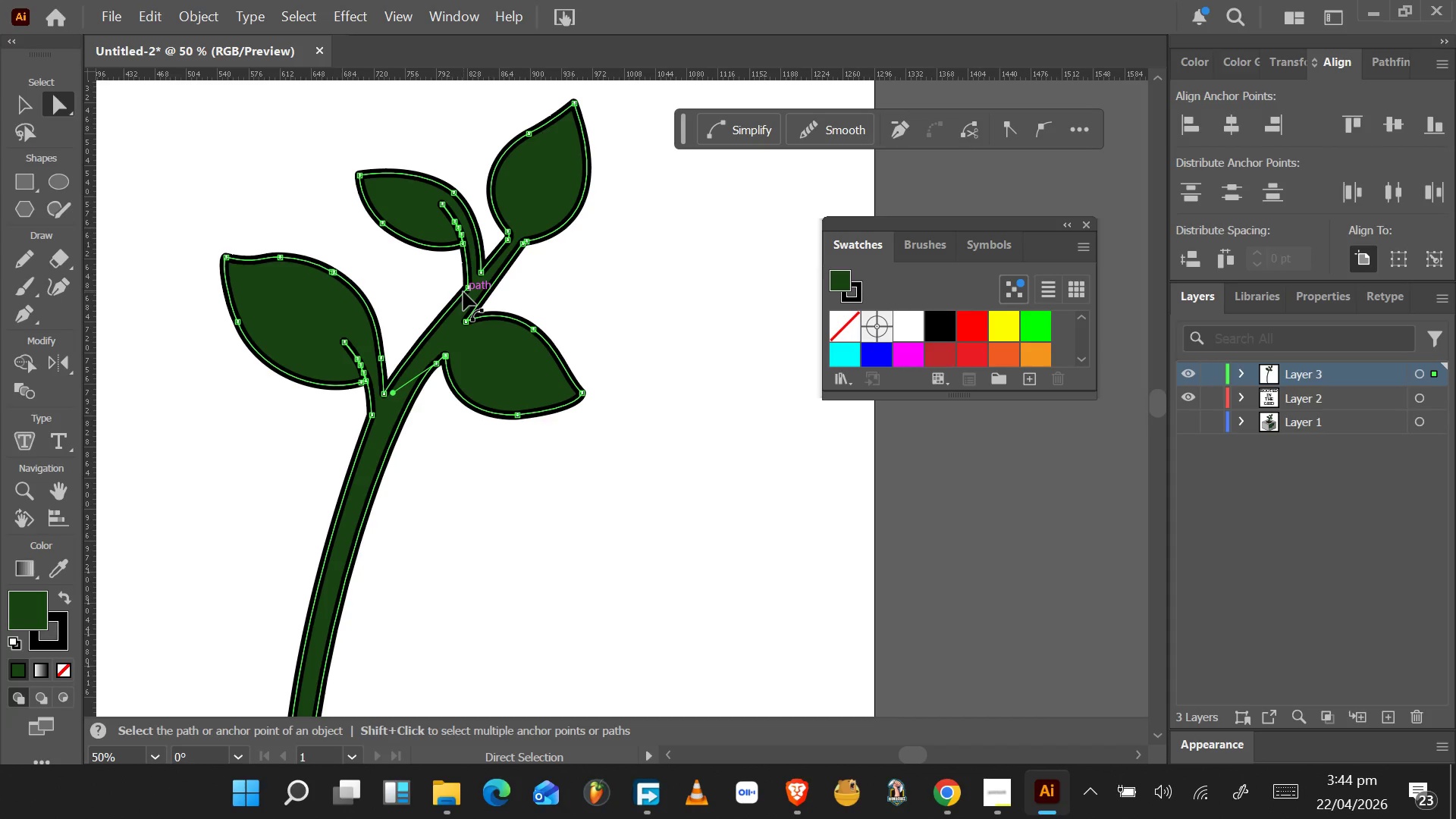 
scroll: coordinate [537, 219], scroll_direction: down, amount: 16.0
 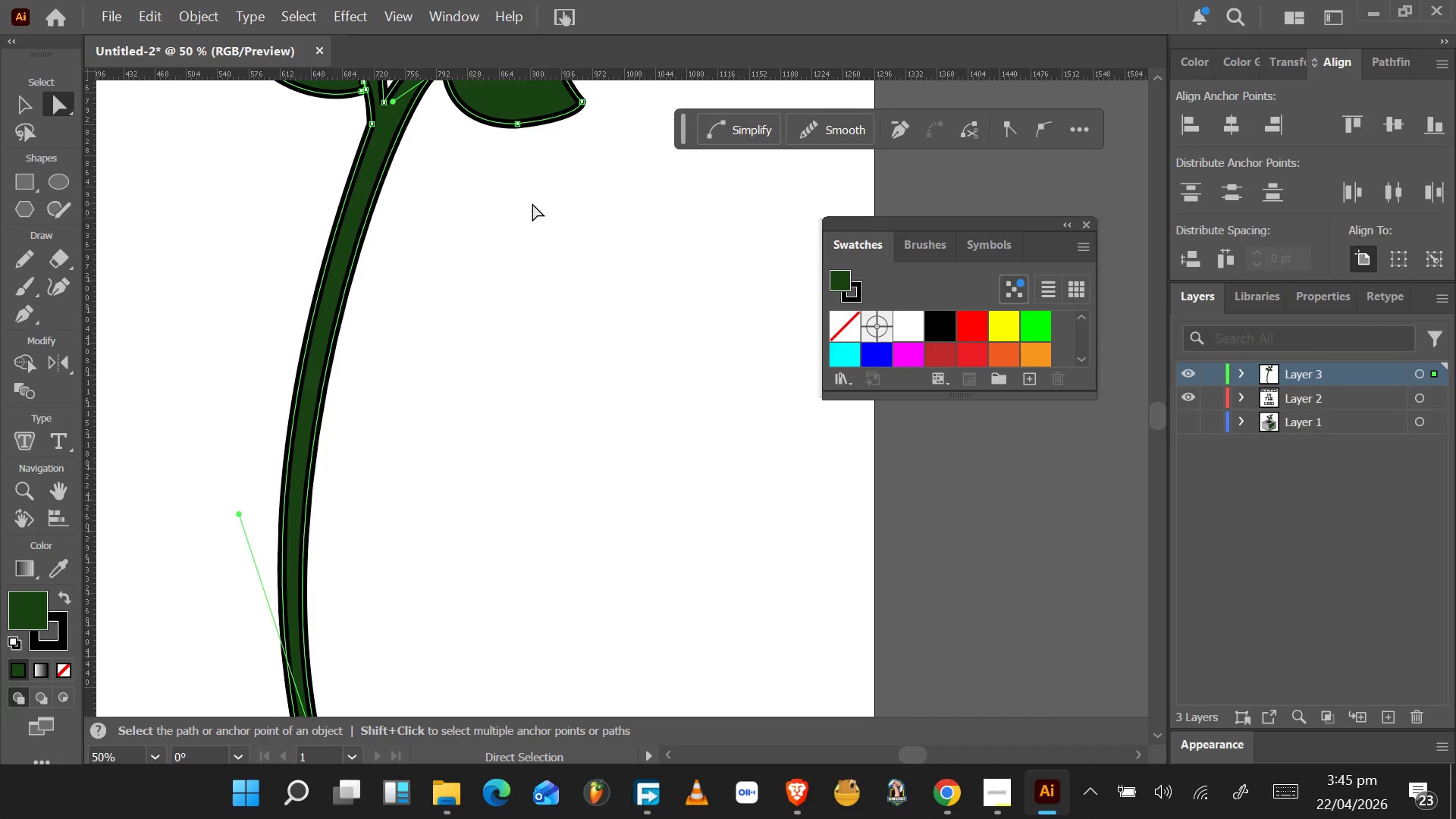 
wait(19.98)
 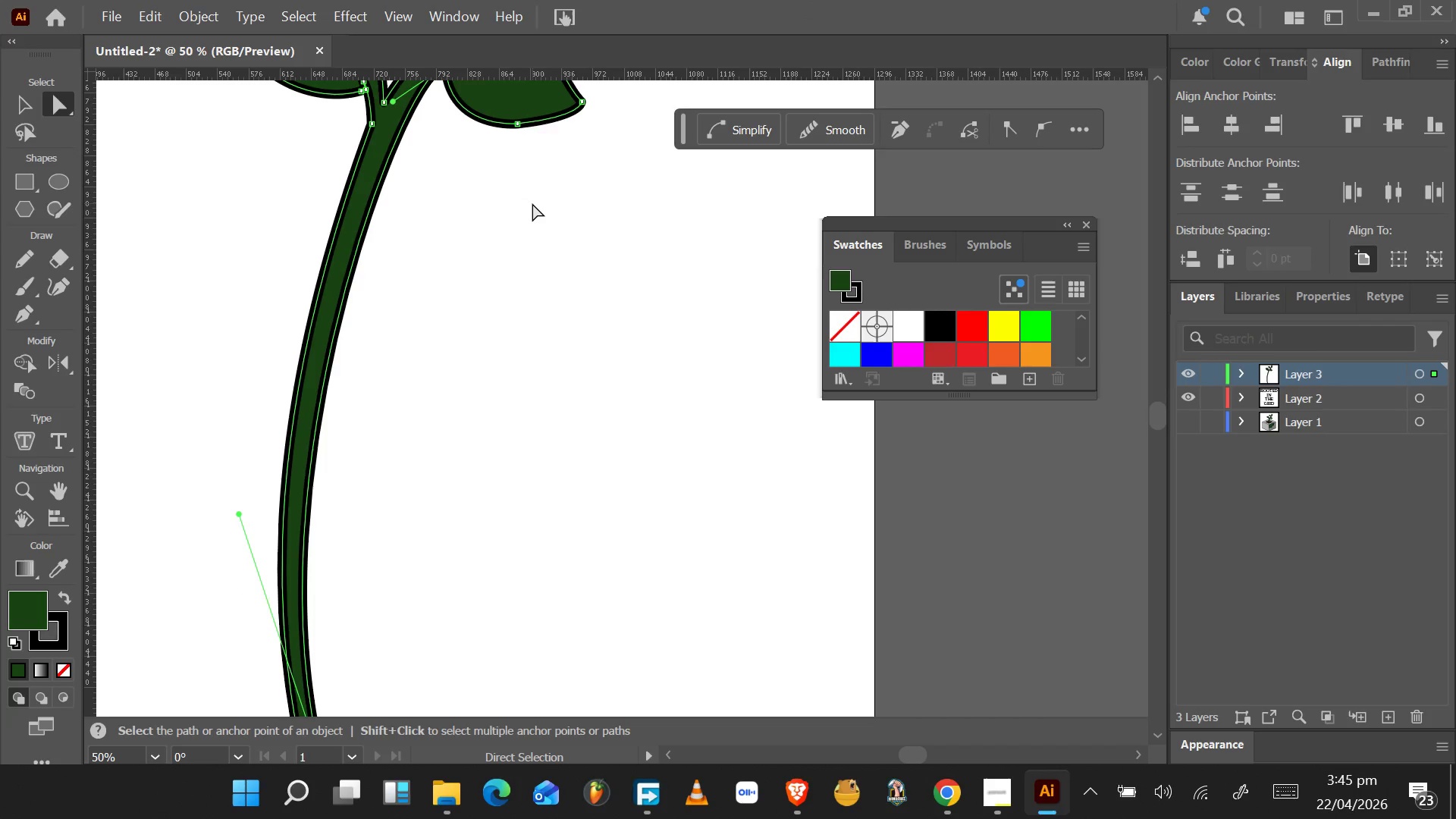 
scroll: coordinate [488, 542], scroll_direction: down, amount: 9.0
 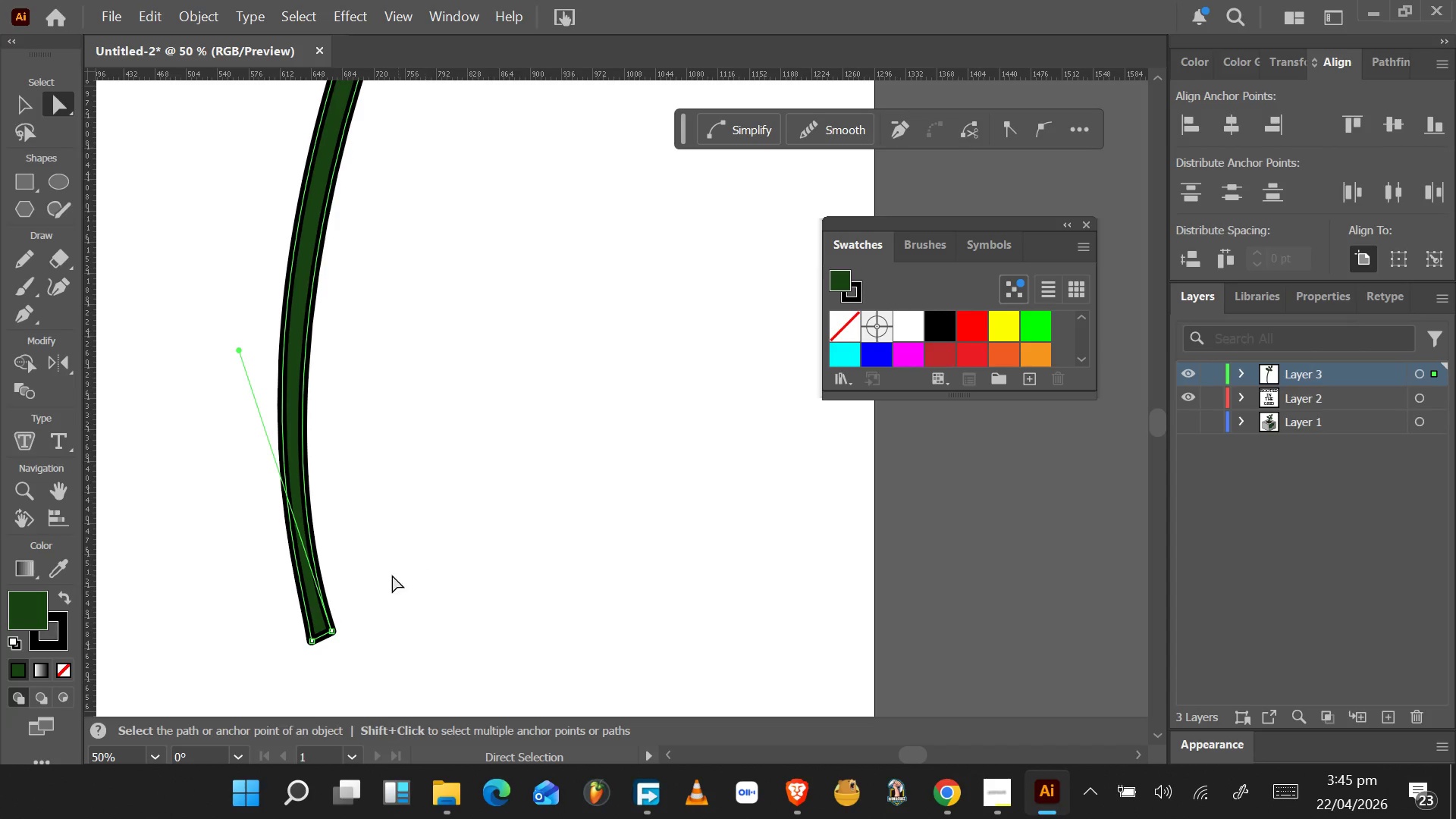 
scroll: coordinate [381, 575], scroll_direction: up, amount: 15.0
 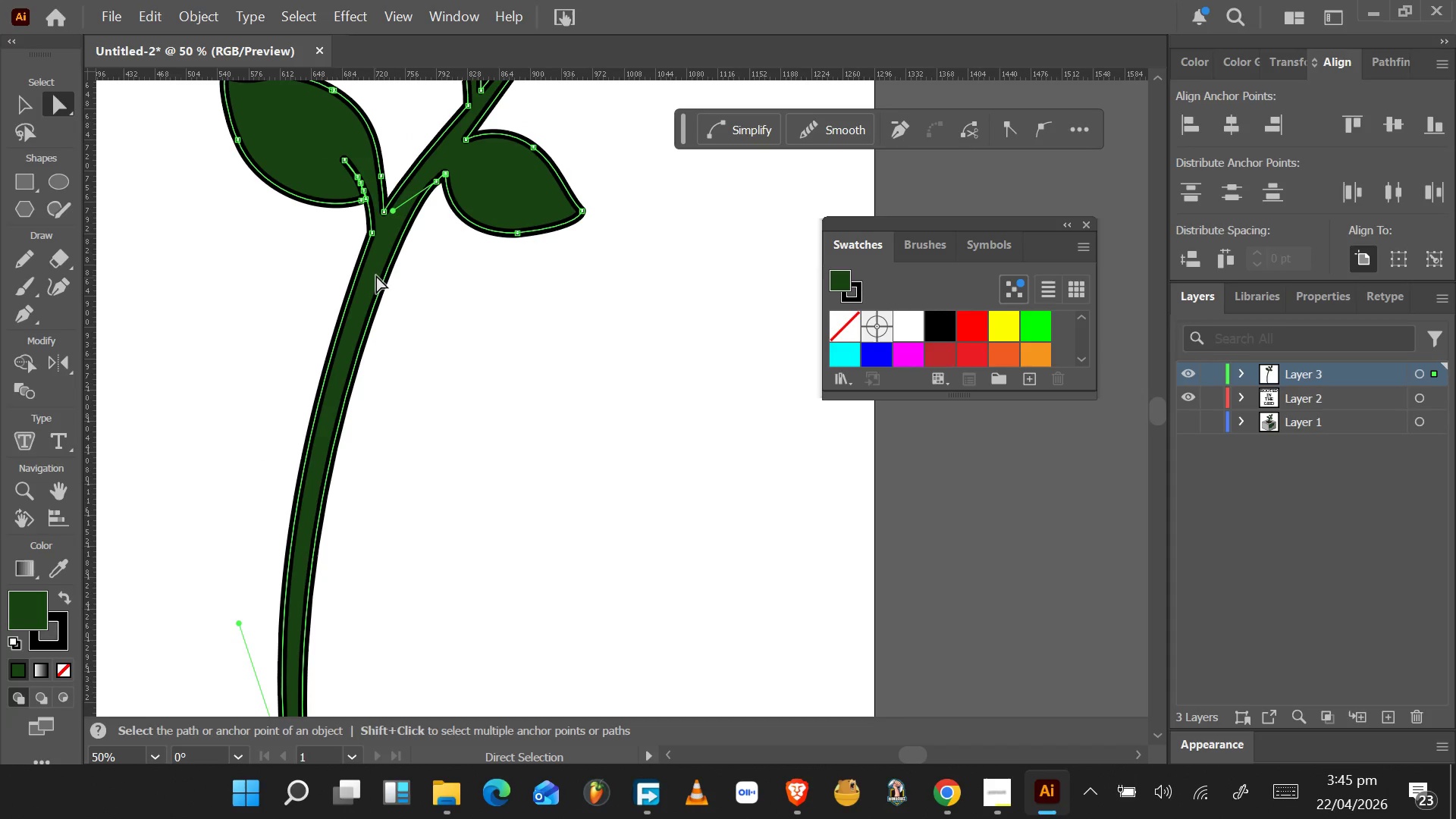 
wait(5.15)
 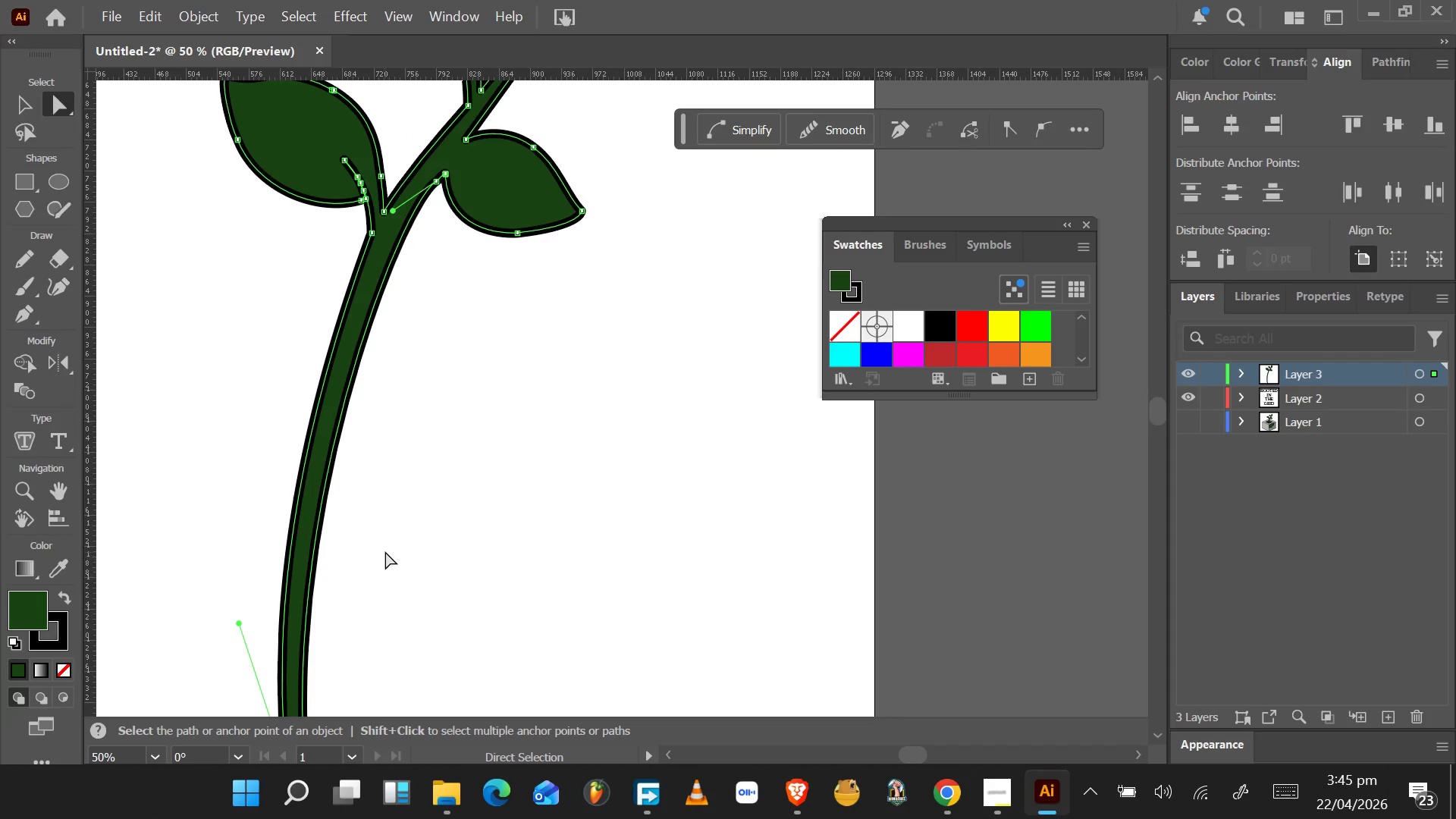 
scroll: coordinate [405, 253], scroll_direction: up, amount: 12.0
 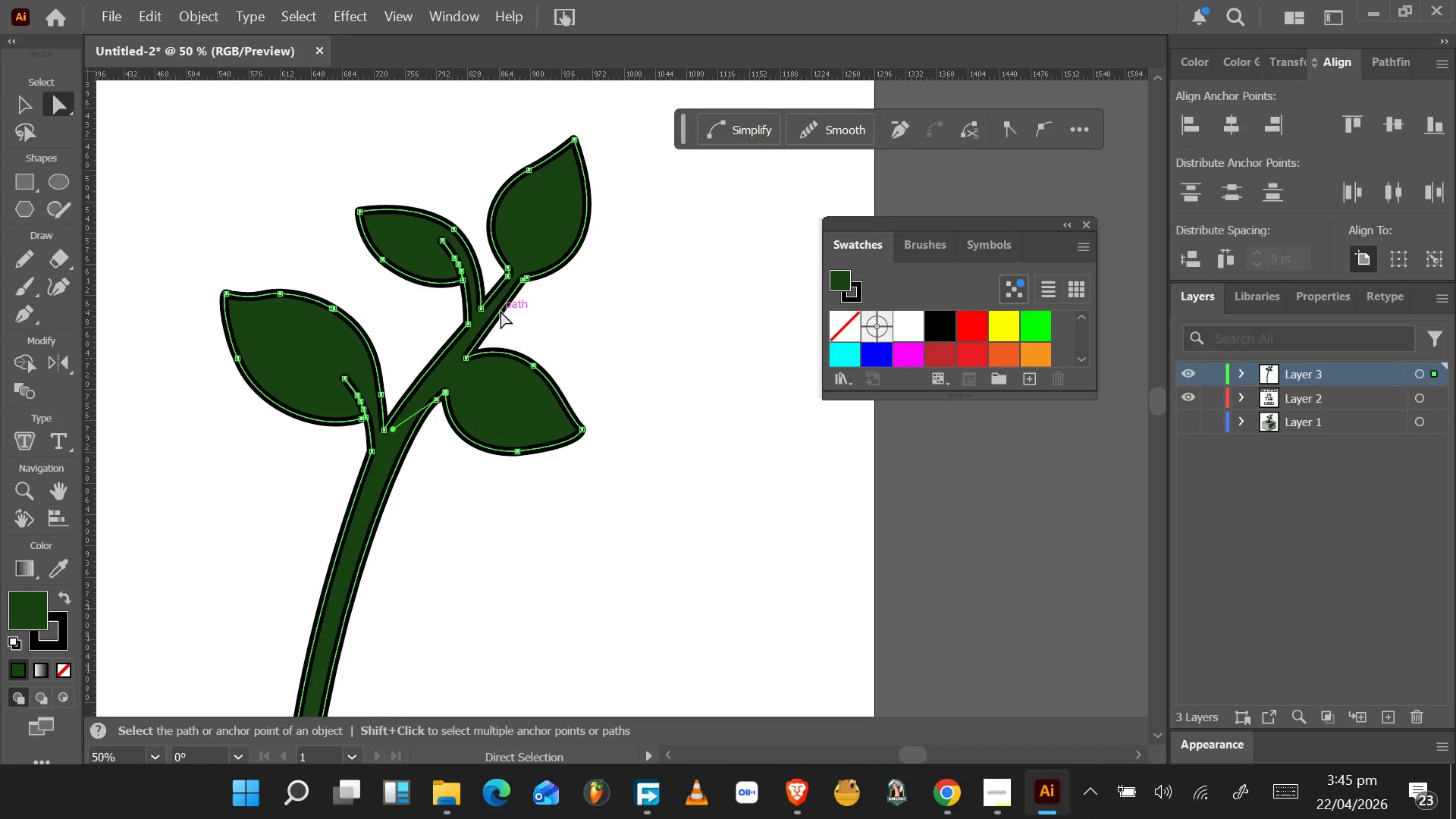 
hold_key(key=AltLeft, duration=0.38)
scroll: coordinate [483, 382], scroll_direction: up, amount: 4.0
 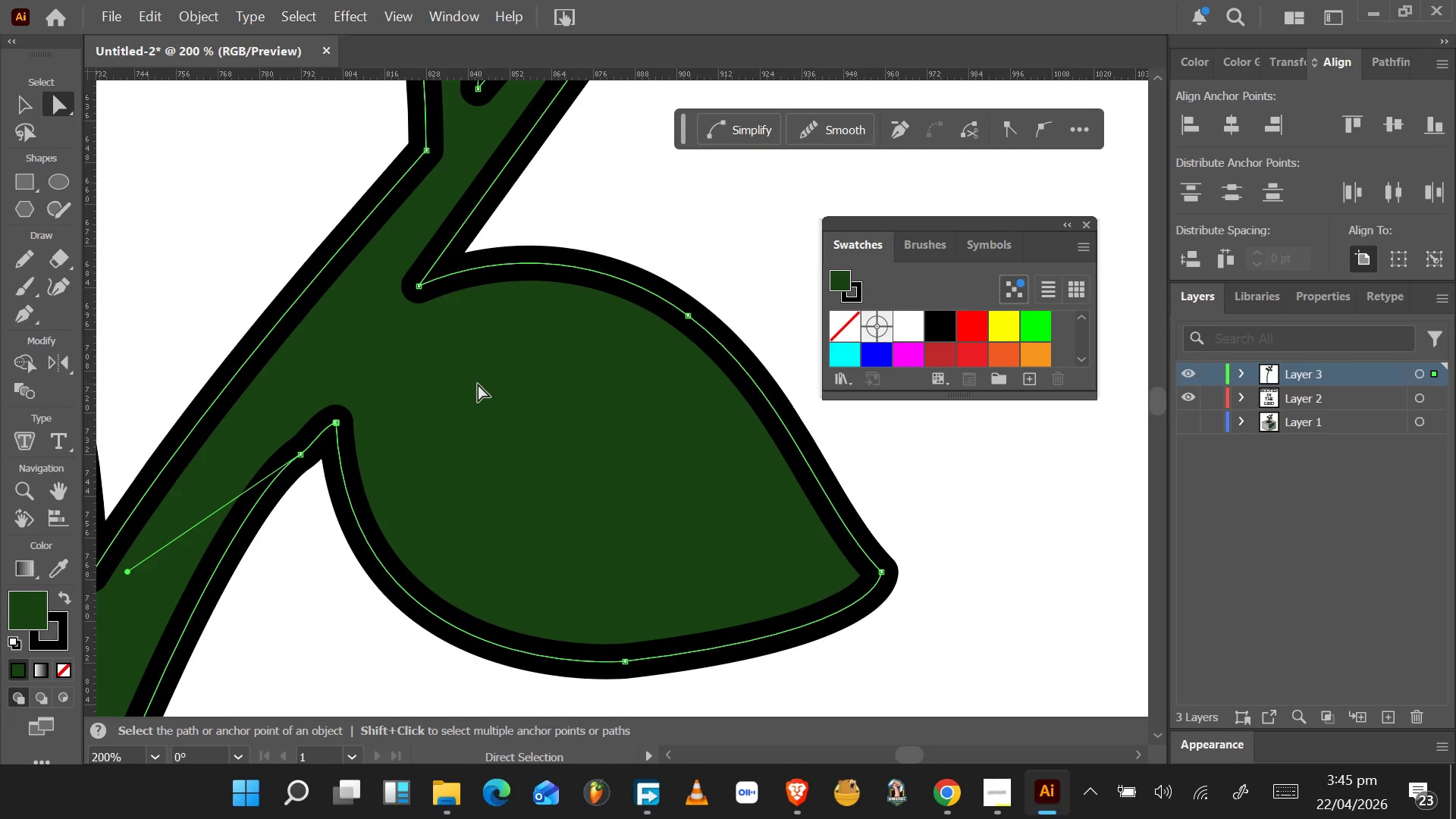 
hold_key(key=AltLeft, duration=0.73)
scroll: coordinate [475, 386], scroll_direction: down, amount: 3.0
 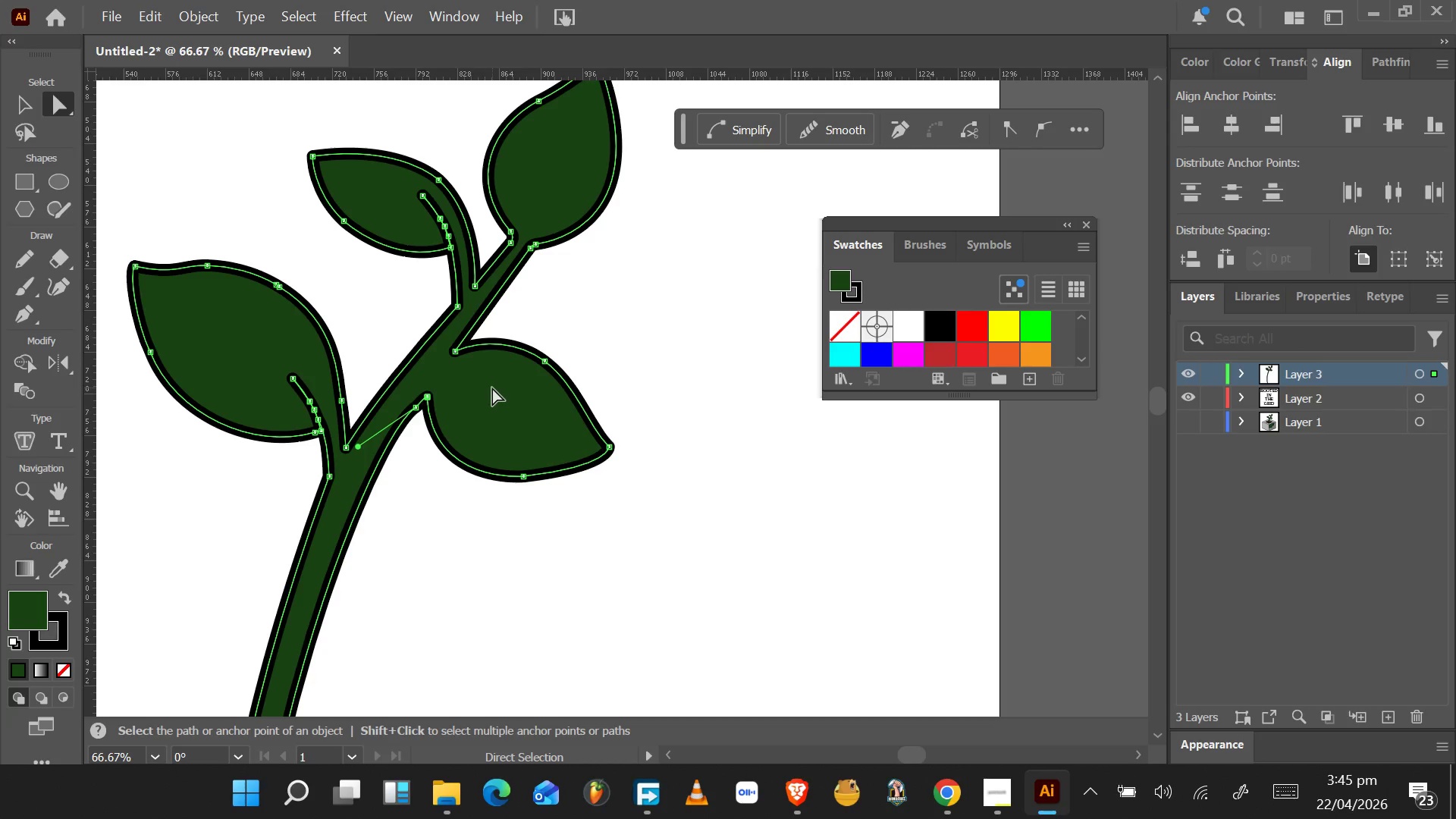 
wait(9.24)
 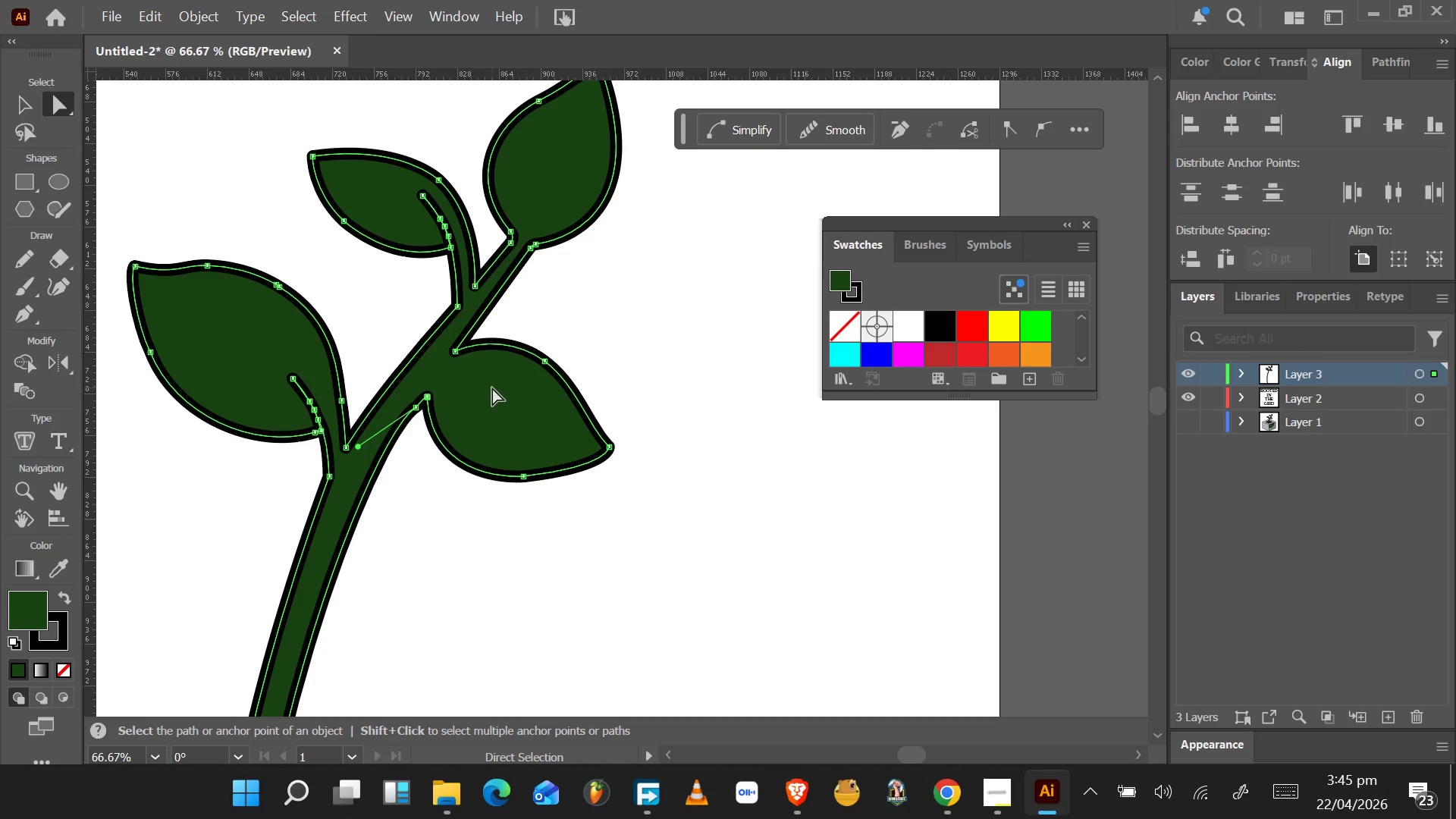 
hold_key(key=AltLeft, duration=0.52)
scroll: coordinate [422, 453], scroll_direction: down, amount: 4.0
 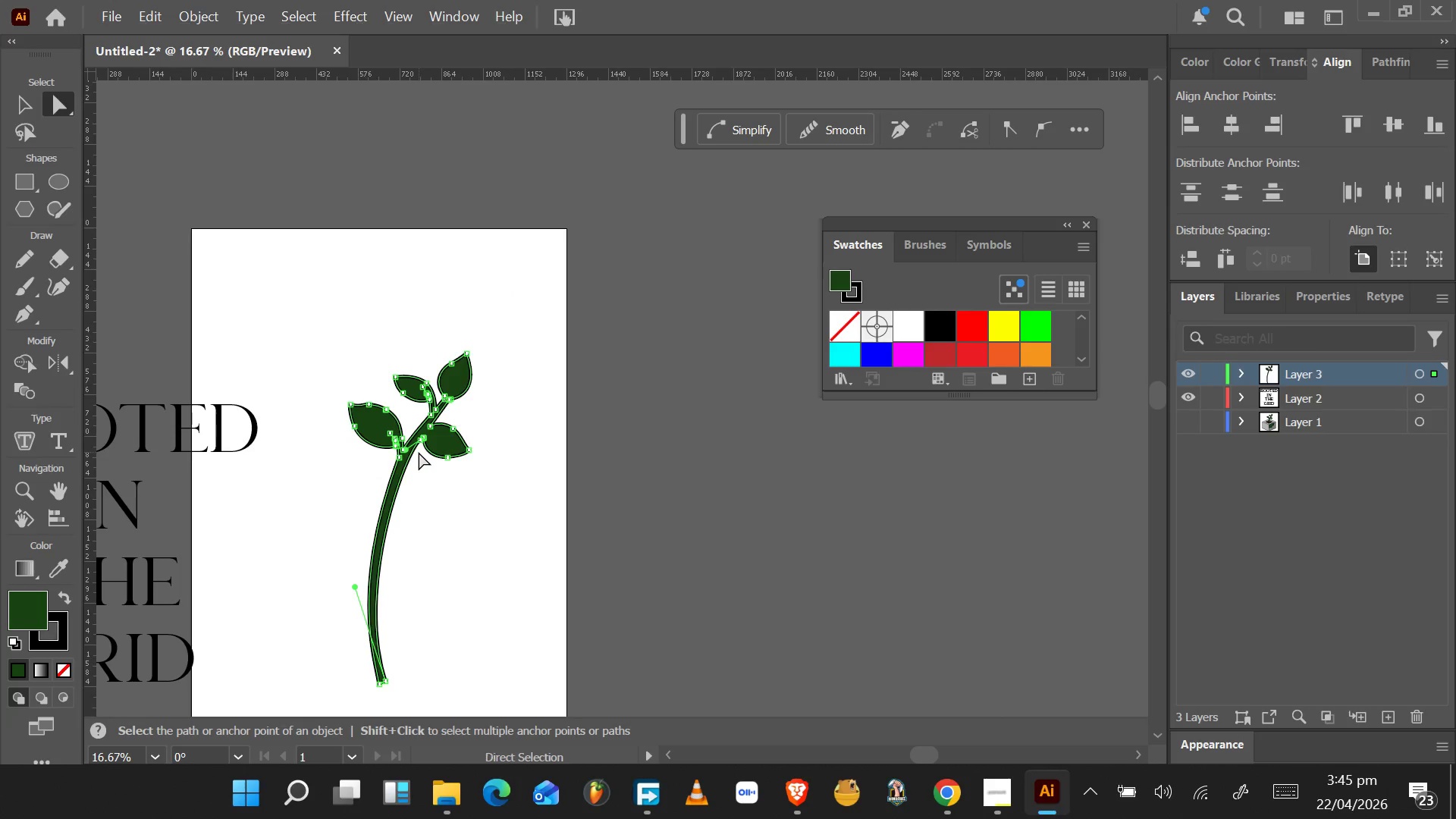 
hold_key(key=AltLeft, duration=0.56)
scroll: coordinate [413, 452], scroll_direction: up, amount: 3.0
 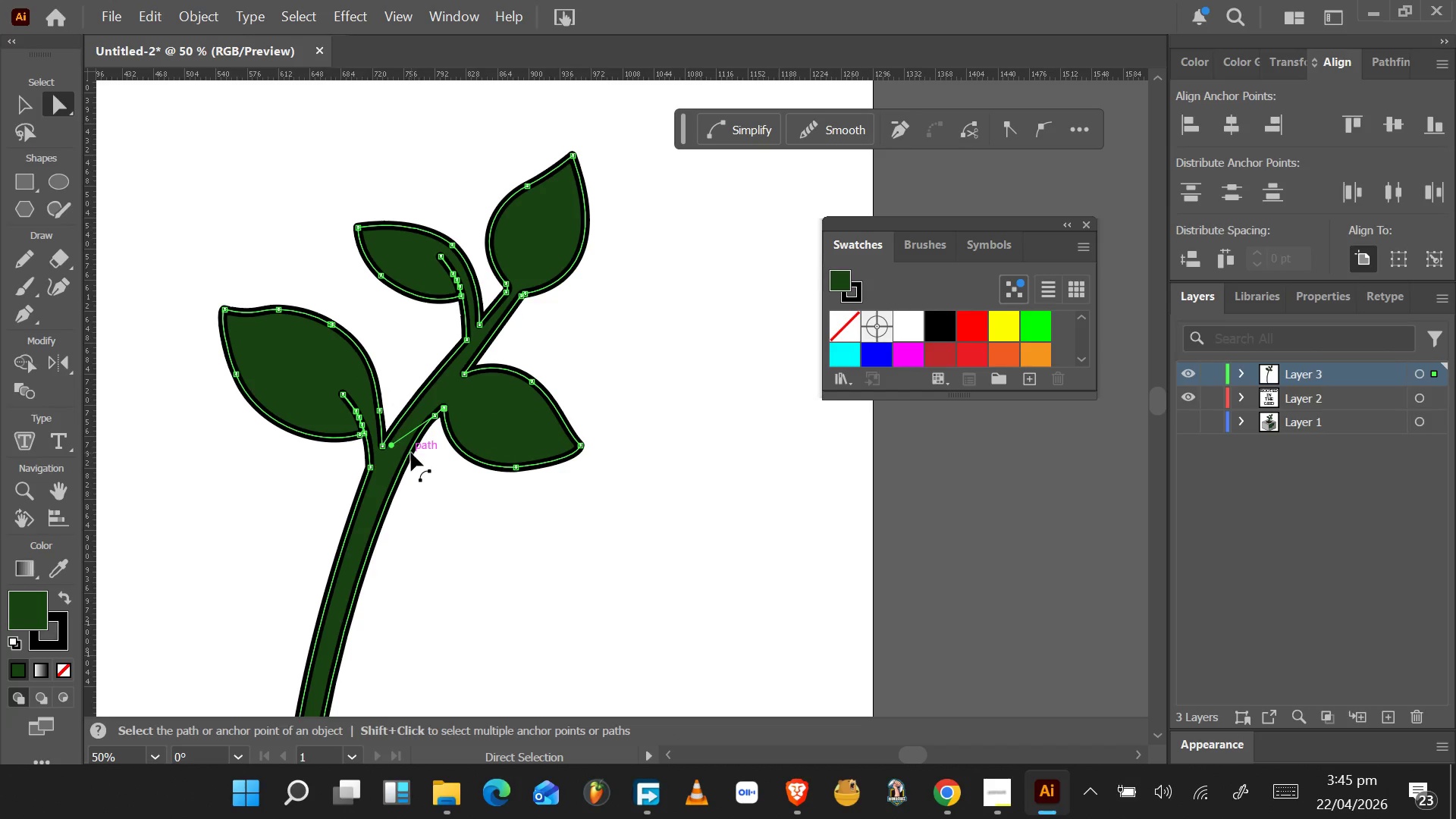 
scroll: coordinate [413, 456], scroll_direction: down, amount: 10.0
 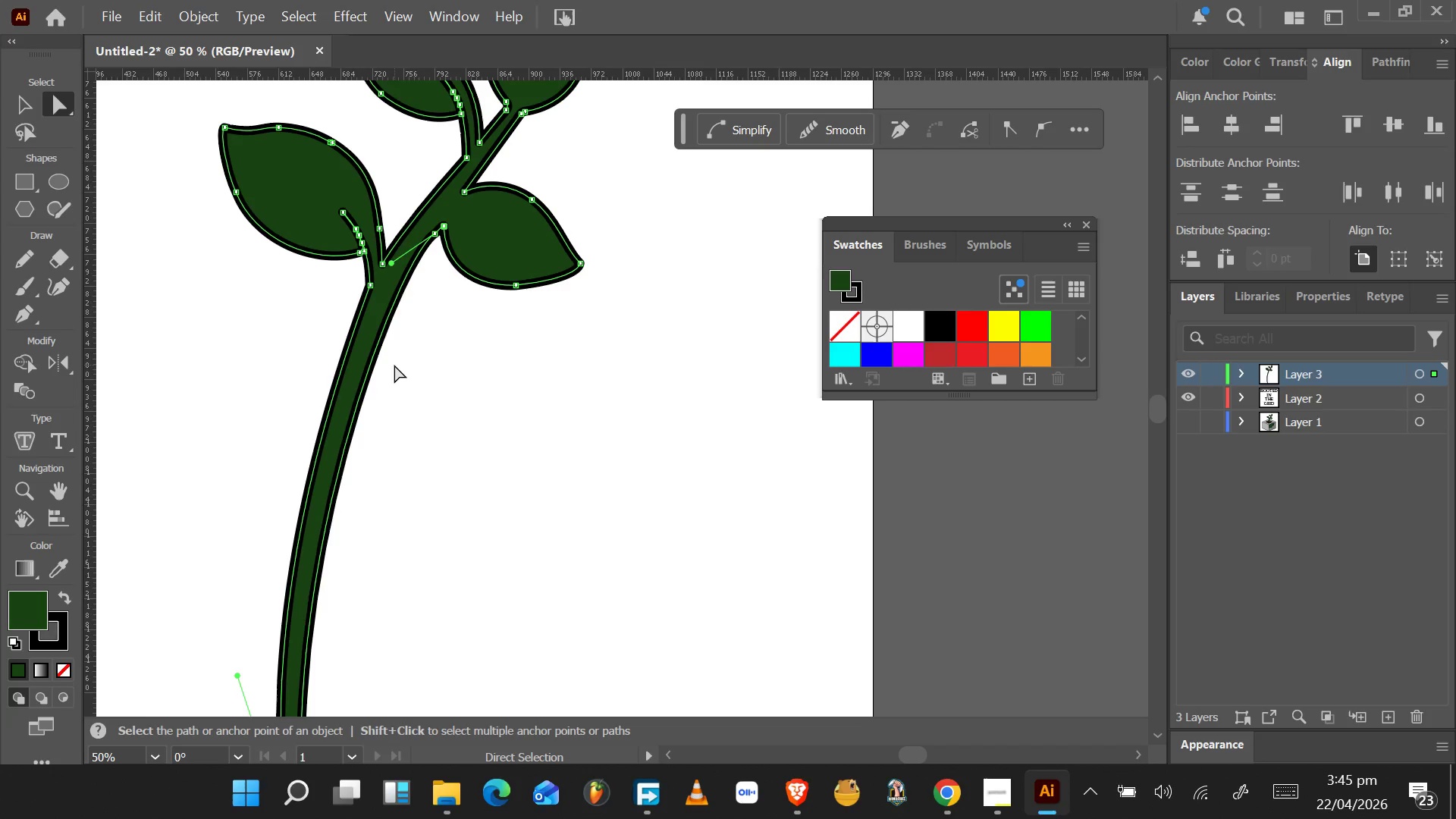 
wait(8.13)
 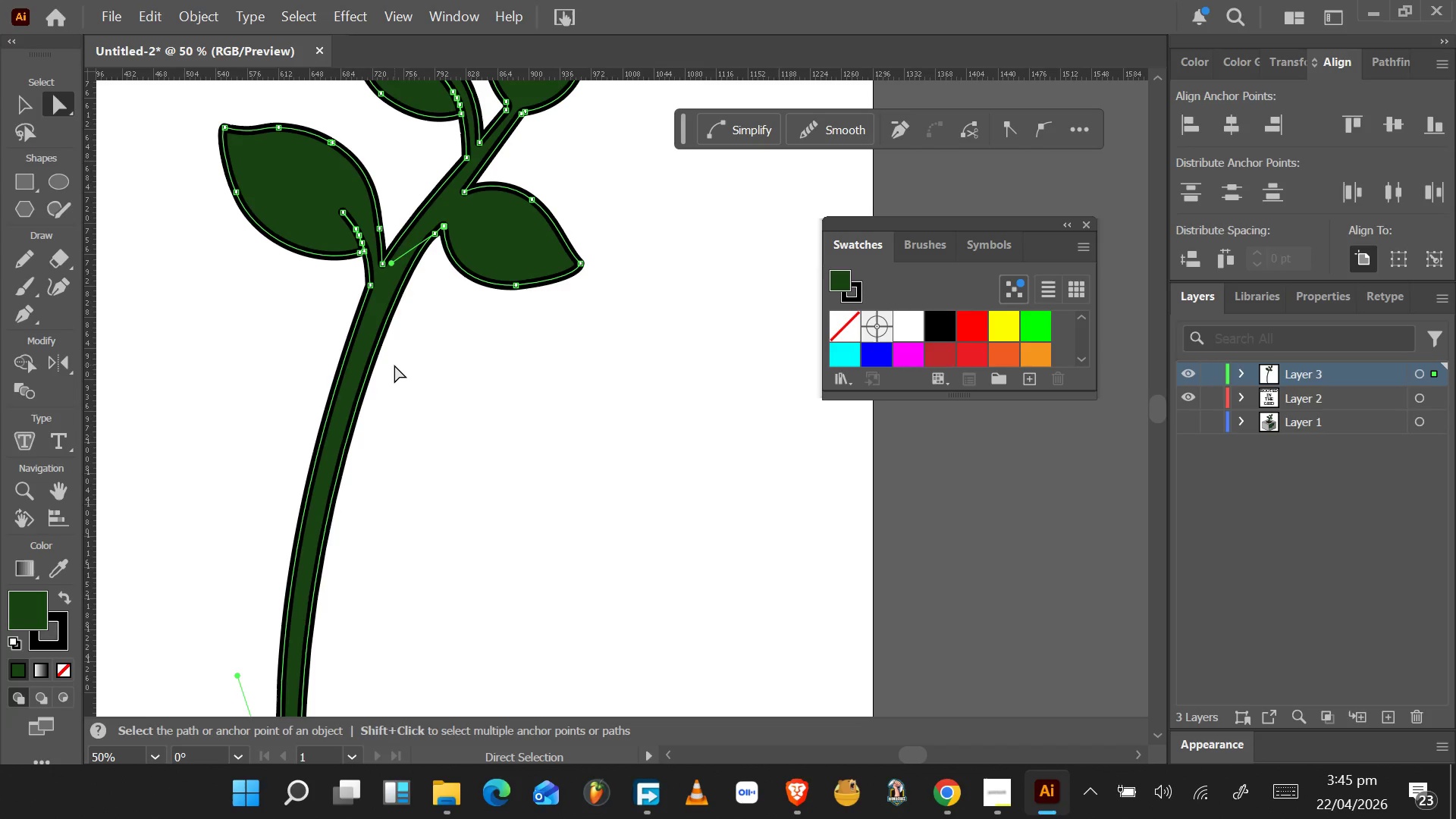 
key(Alt+AltLeft)
 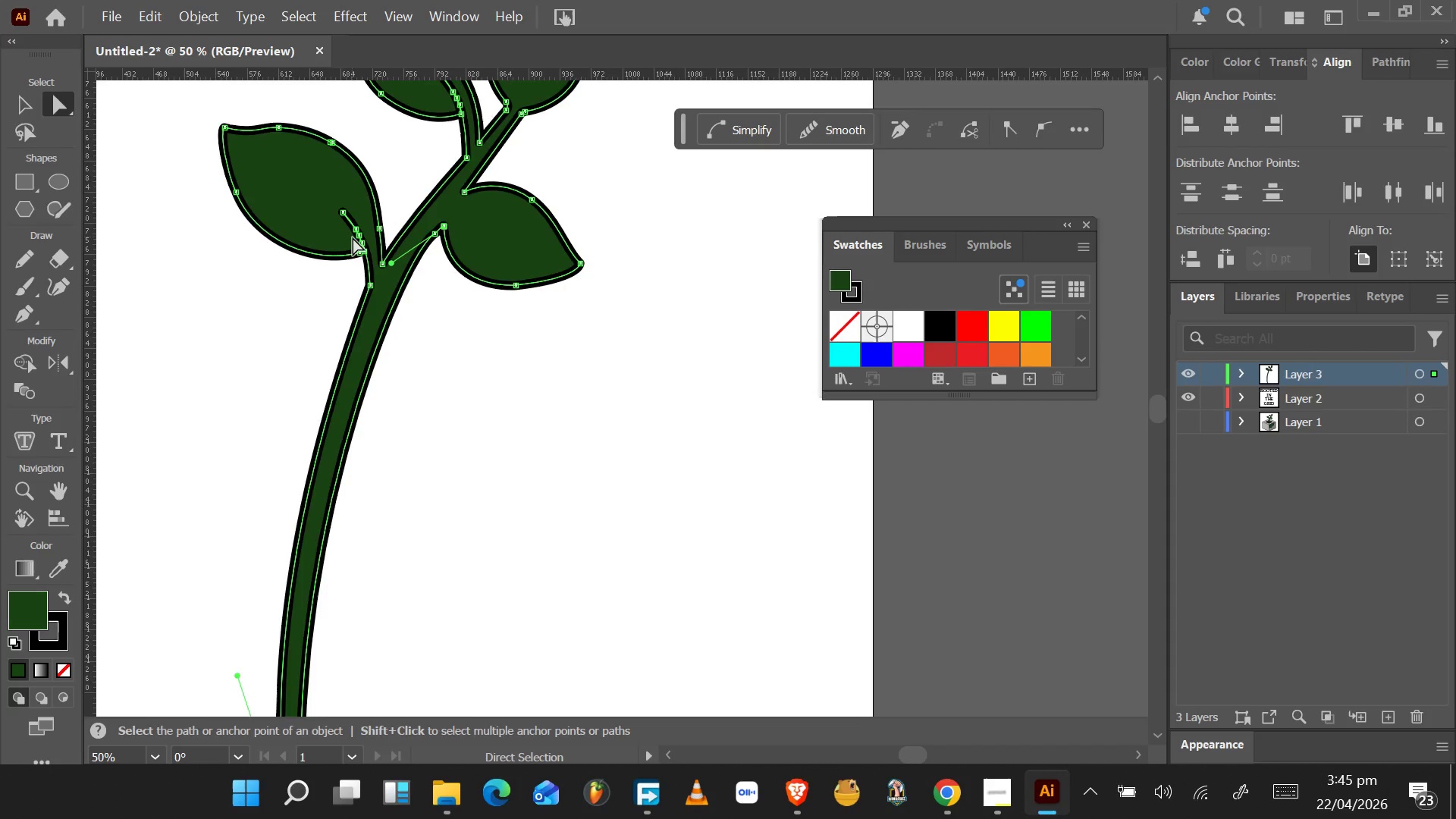 
scroll: coordinate [353, 237], scroll_direction: down, amount: 2.0
 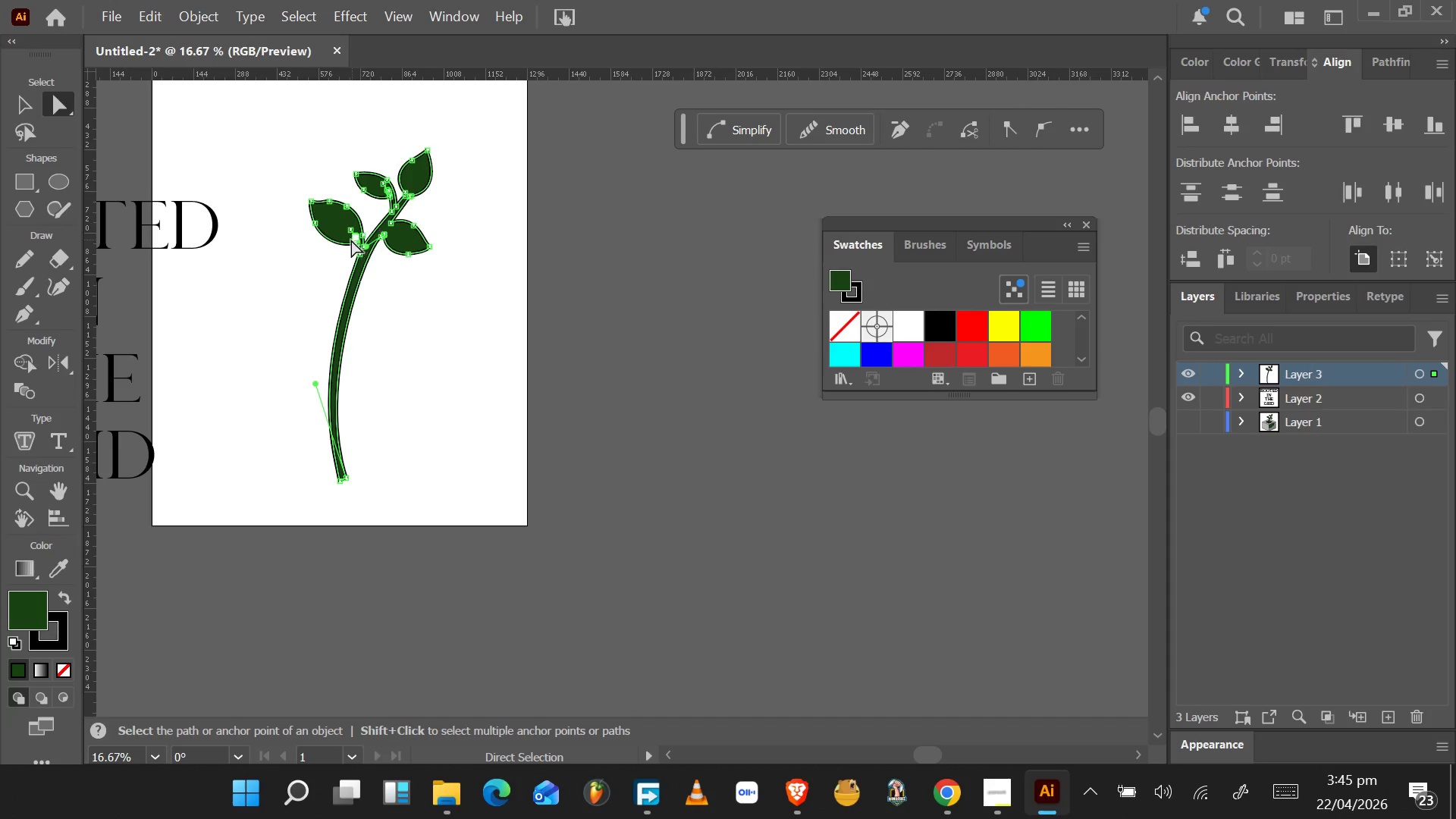 
hold_key(key=AltLeft, duration=1.0)
scroll: coordinate [345, 238], scroll_direction: up, amount: 4.0
 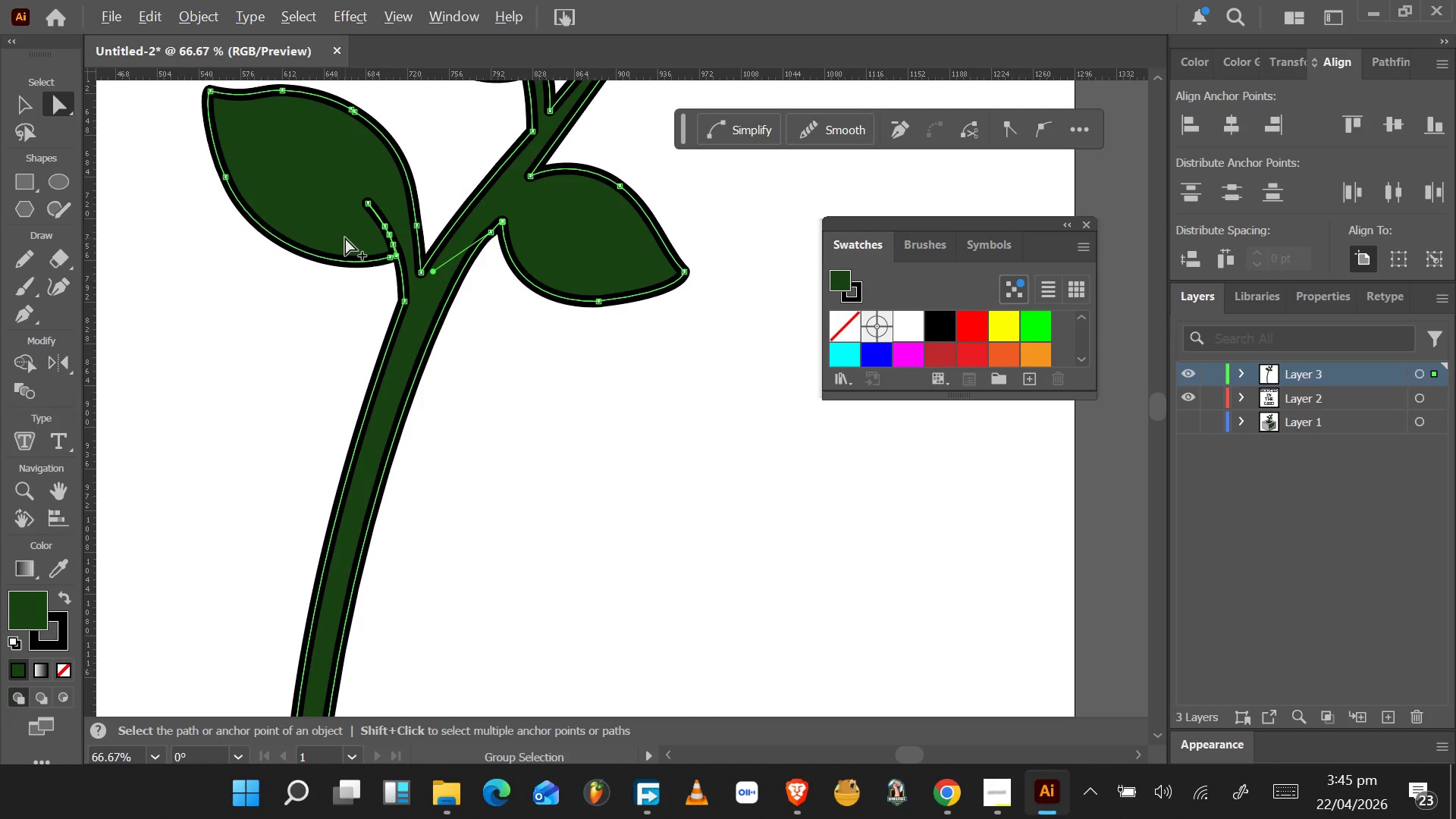 
scroll: coordinate [344, 240], scroll_direction: down, amount: 2.0
 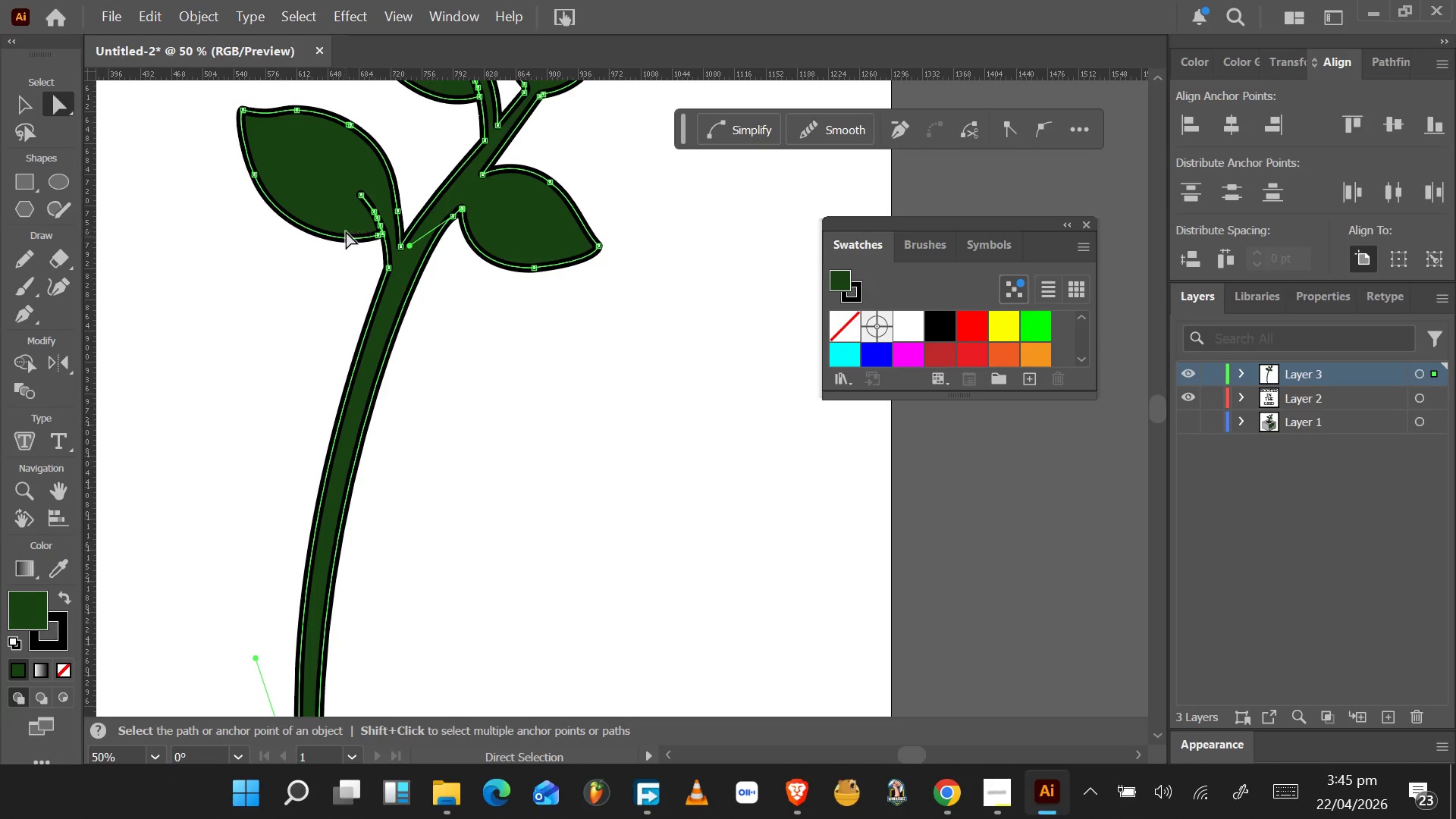 
scroll: coordinate [346, 231], scroll_direction: up, amount: 4.0
 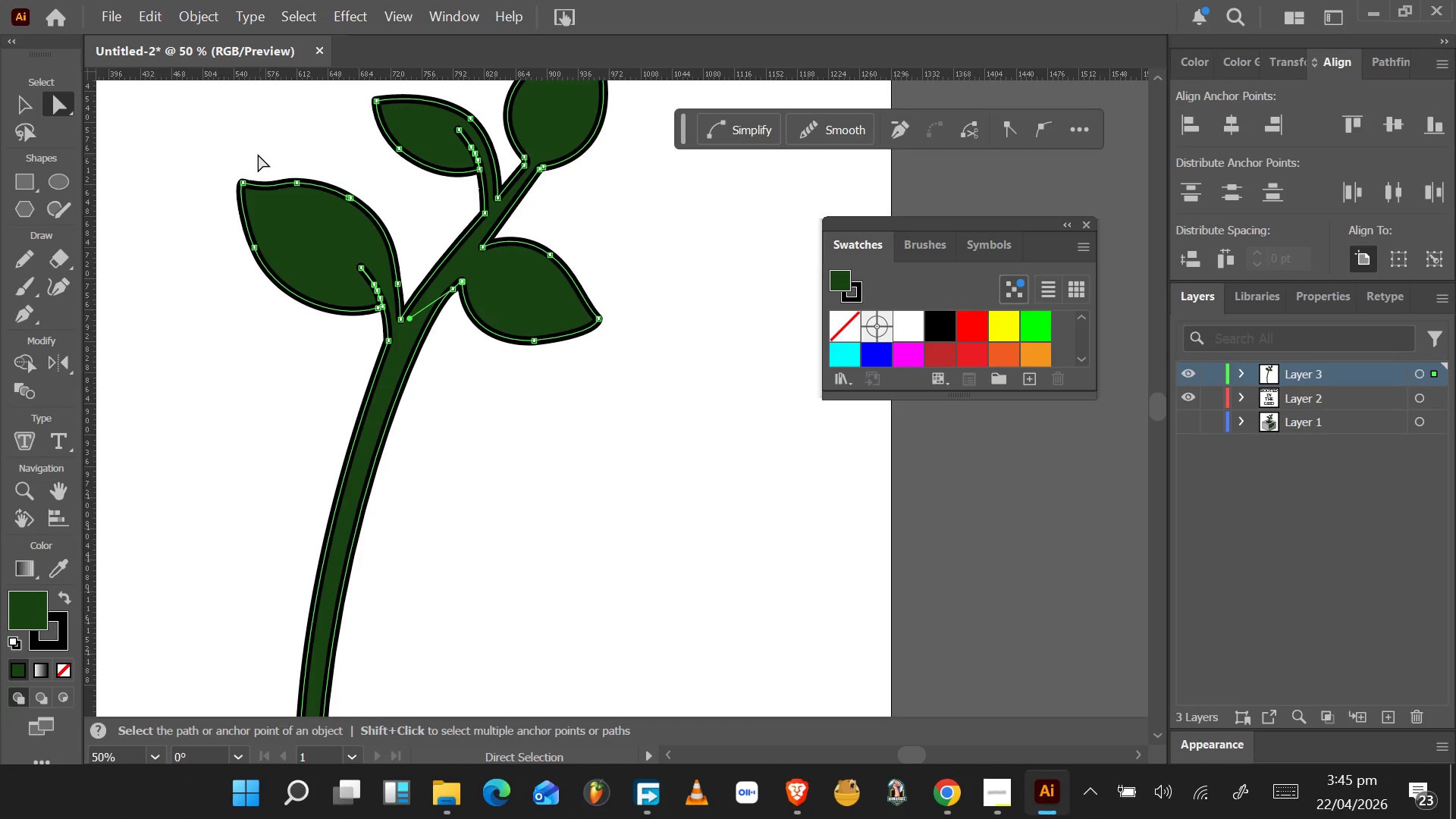 
left_click_drag(start_coordinate=[211, 162], to_coordinate=[407, 294])
 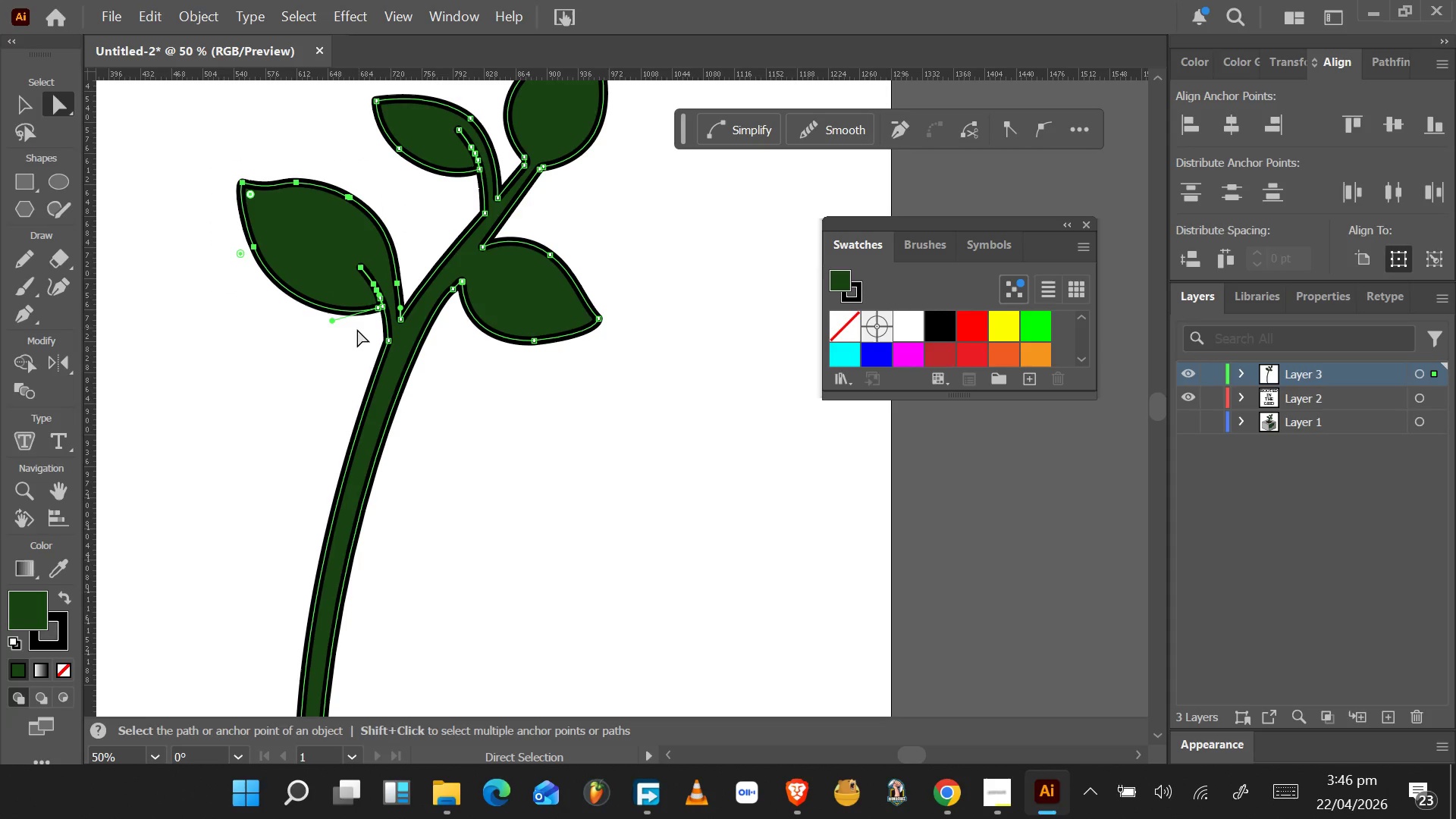 
hold_key(key=ControlLeft, duration=1.55)
left_click_drag(start_coordinate=[357, 330], to_coordinate=[386, 221])
 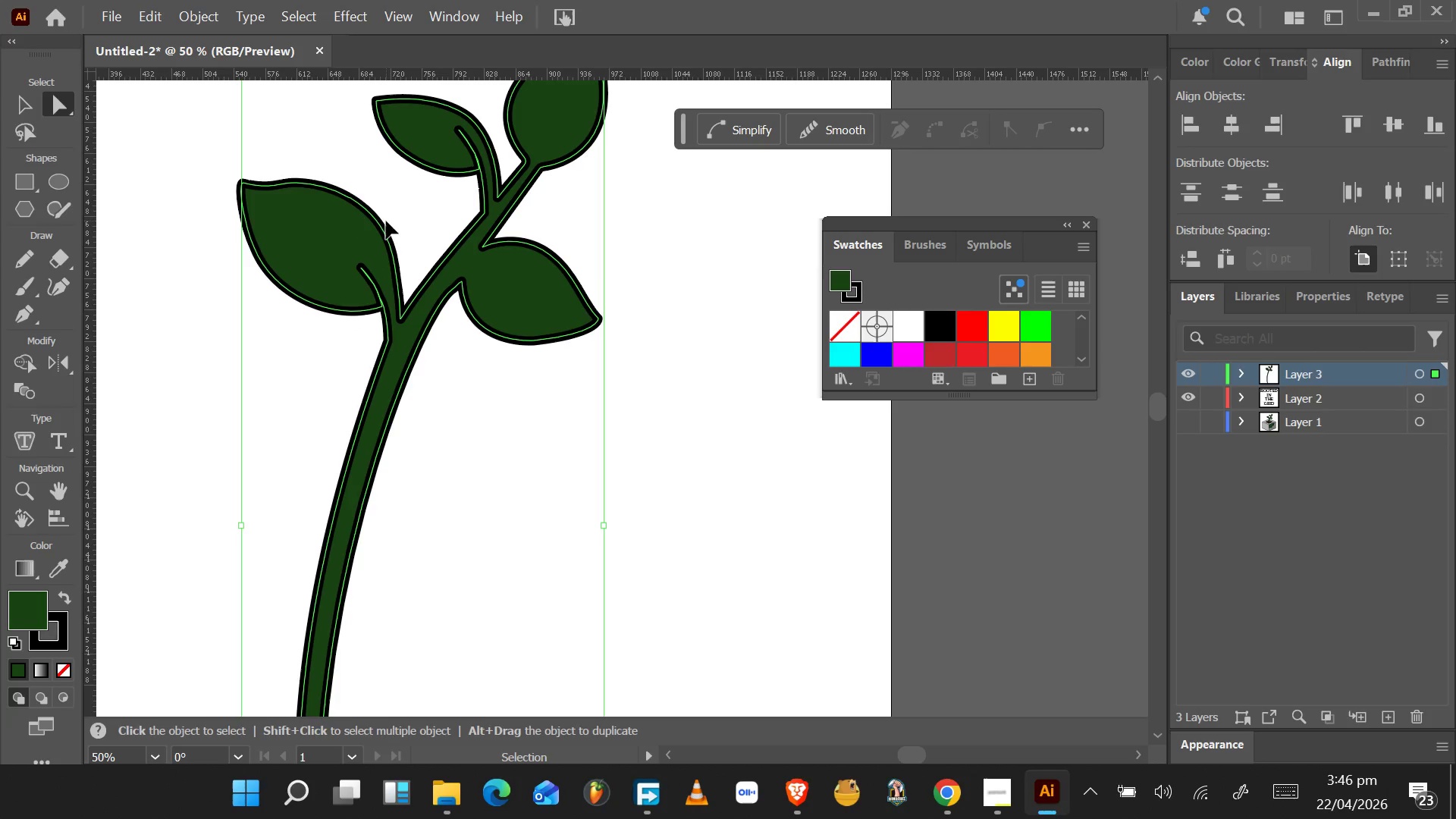 
hold_key(key=ControlLeft, duration=1.53)
 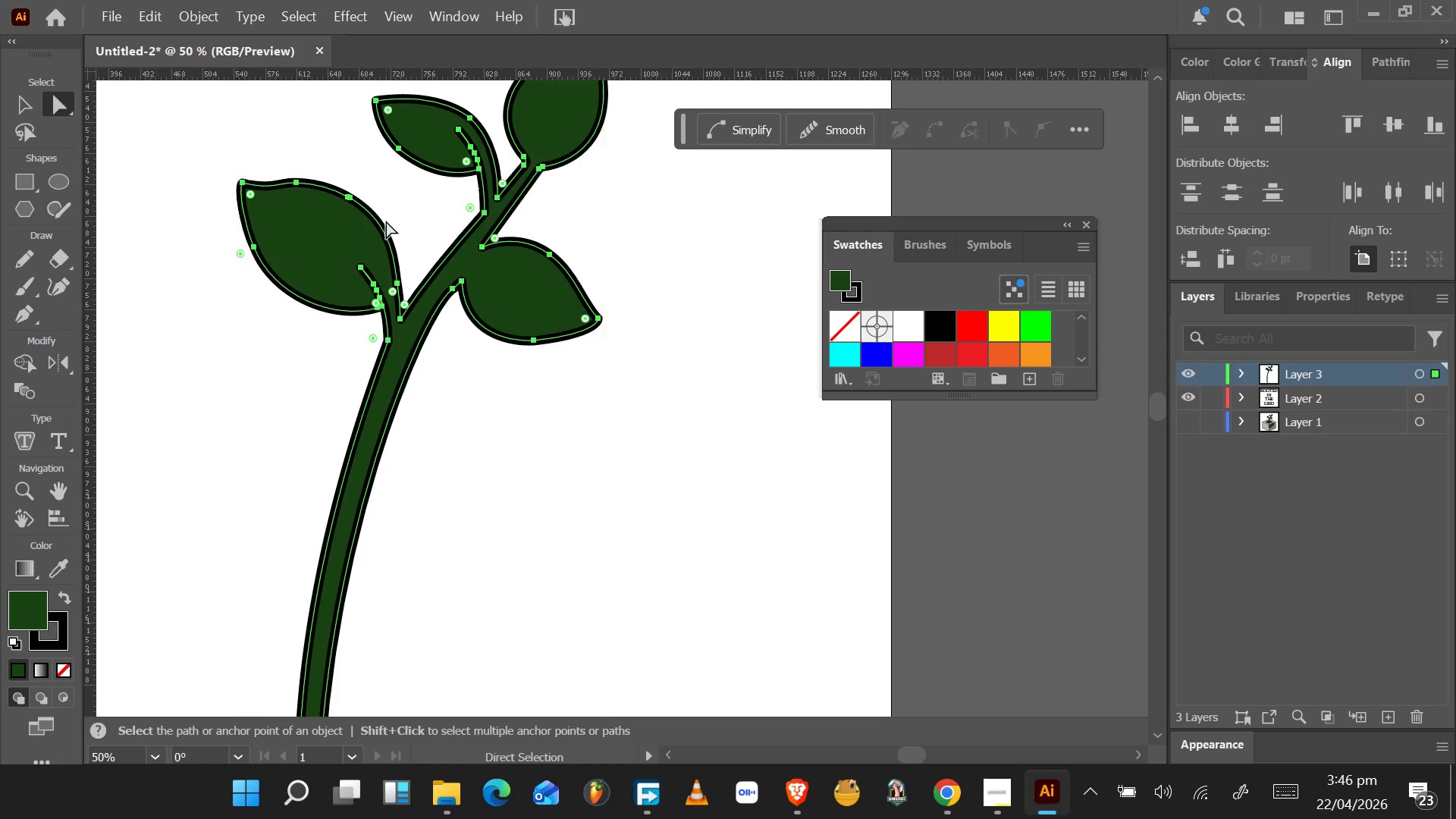 
hold_key(key=ControlLeft, duration=0.38)
 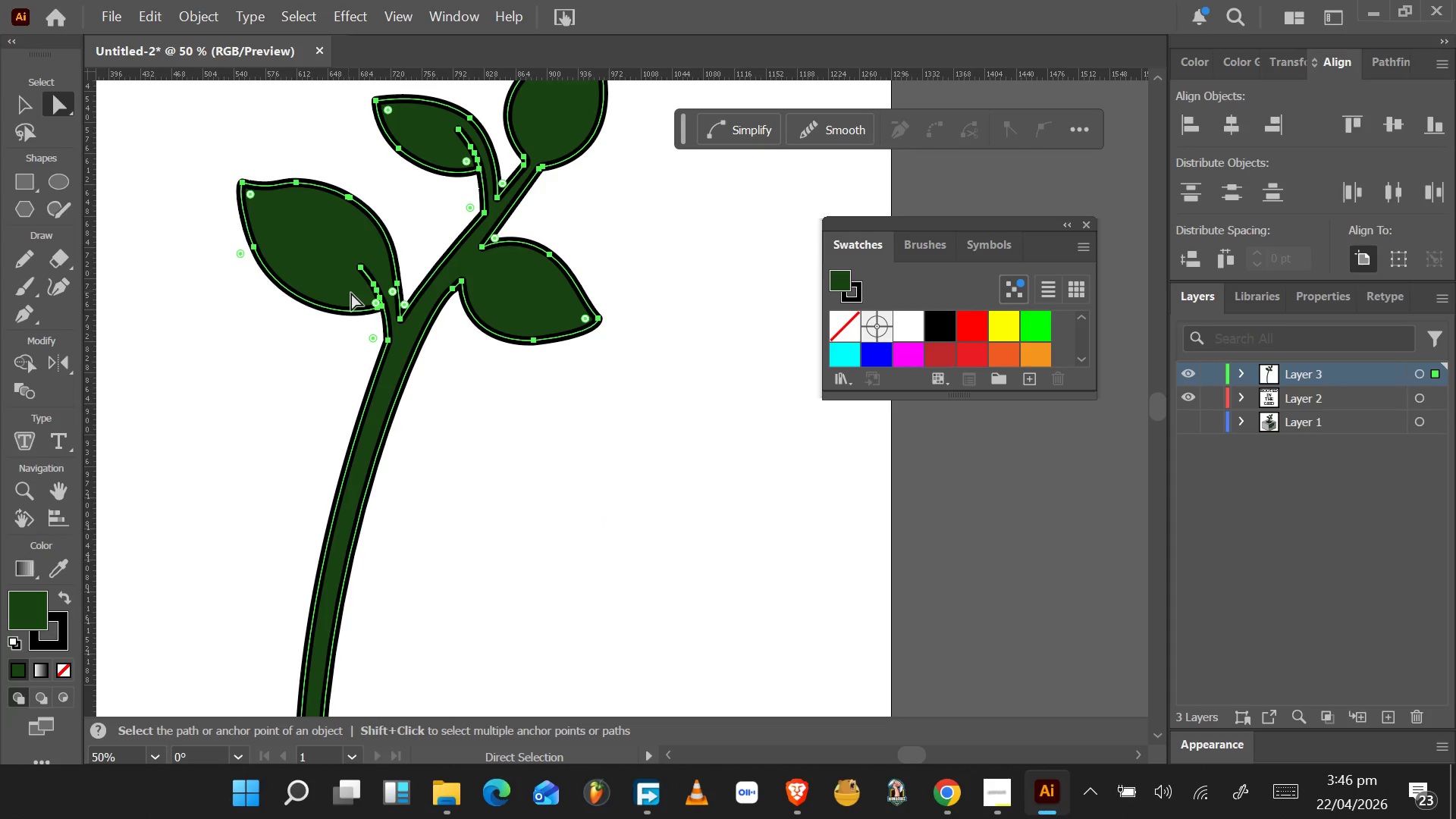 
wait(8.44)
 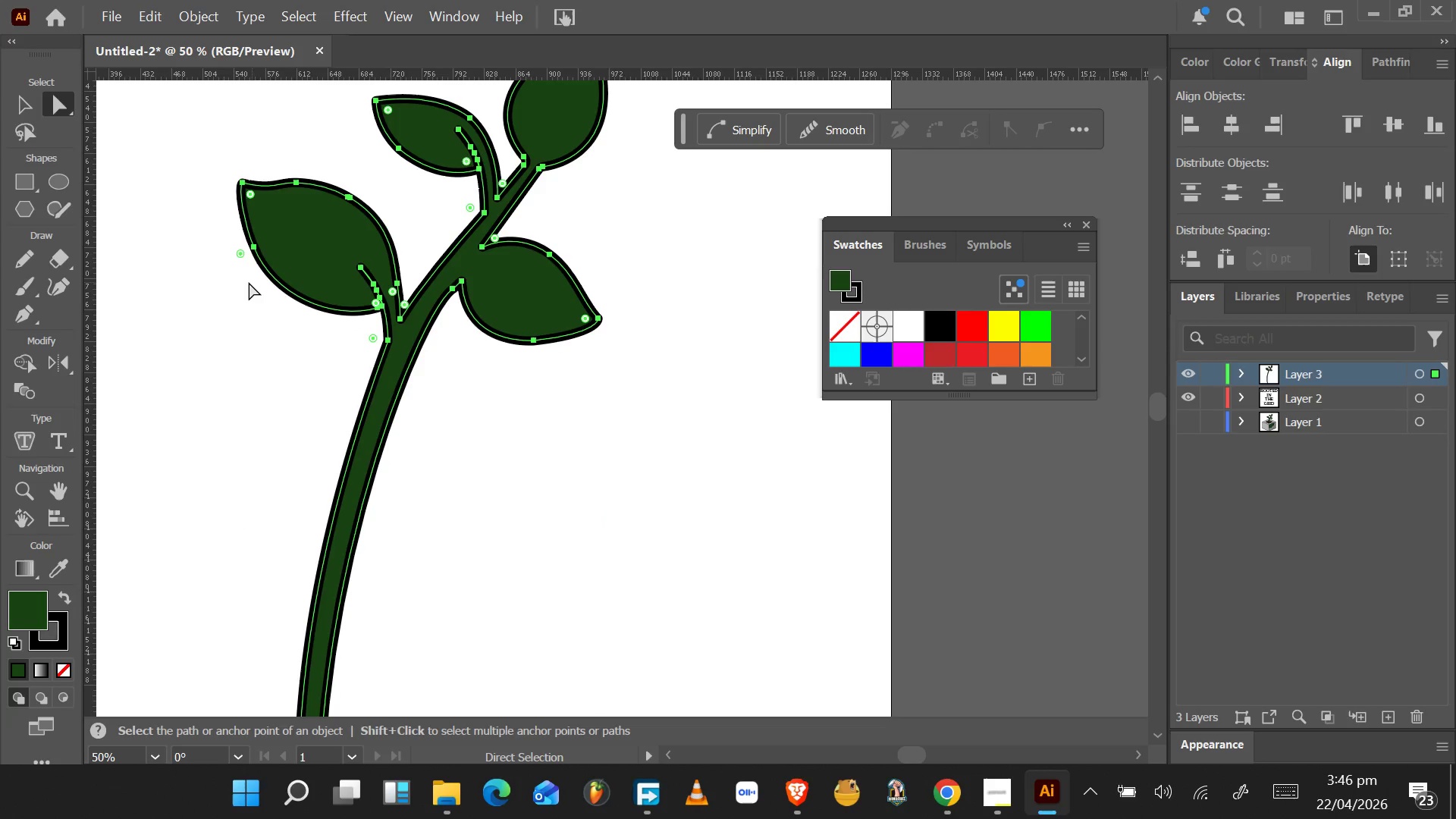 
key(Control+C)
 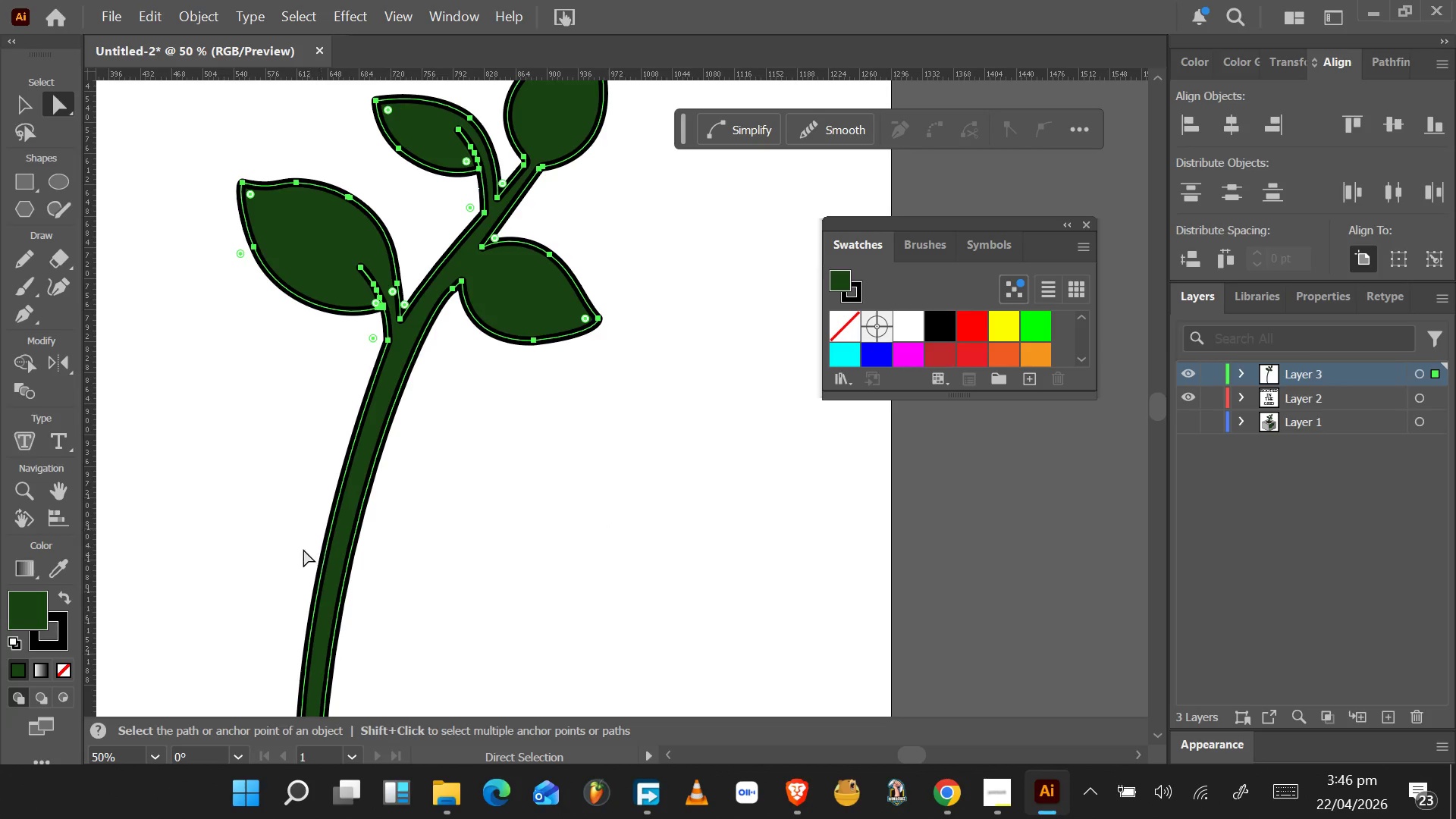 
left_click([256, 507])
 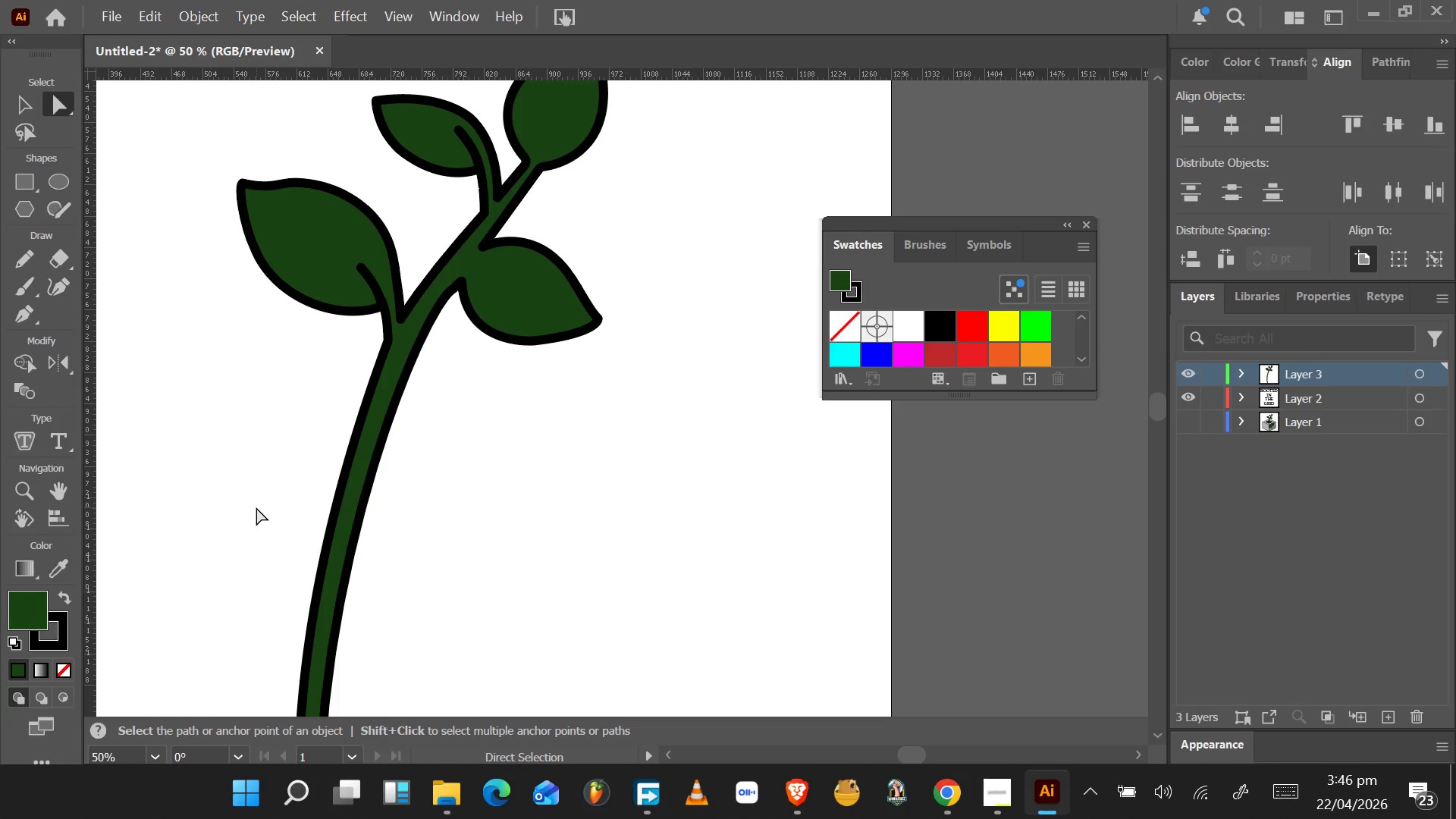 
key(Control+V)
 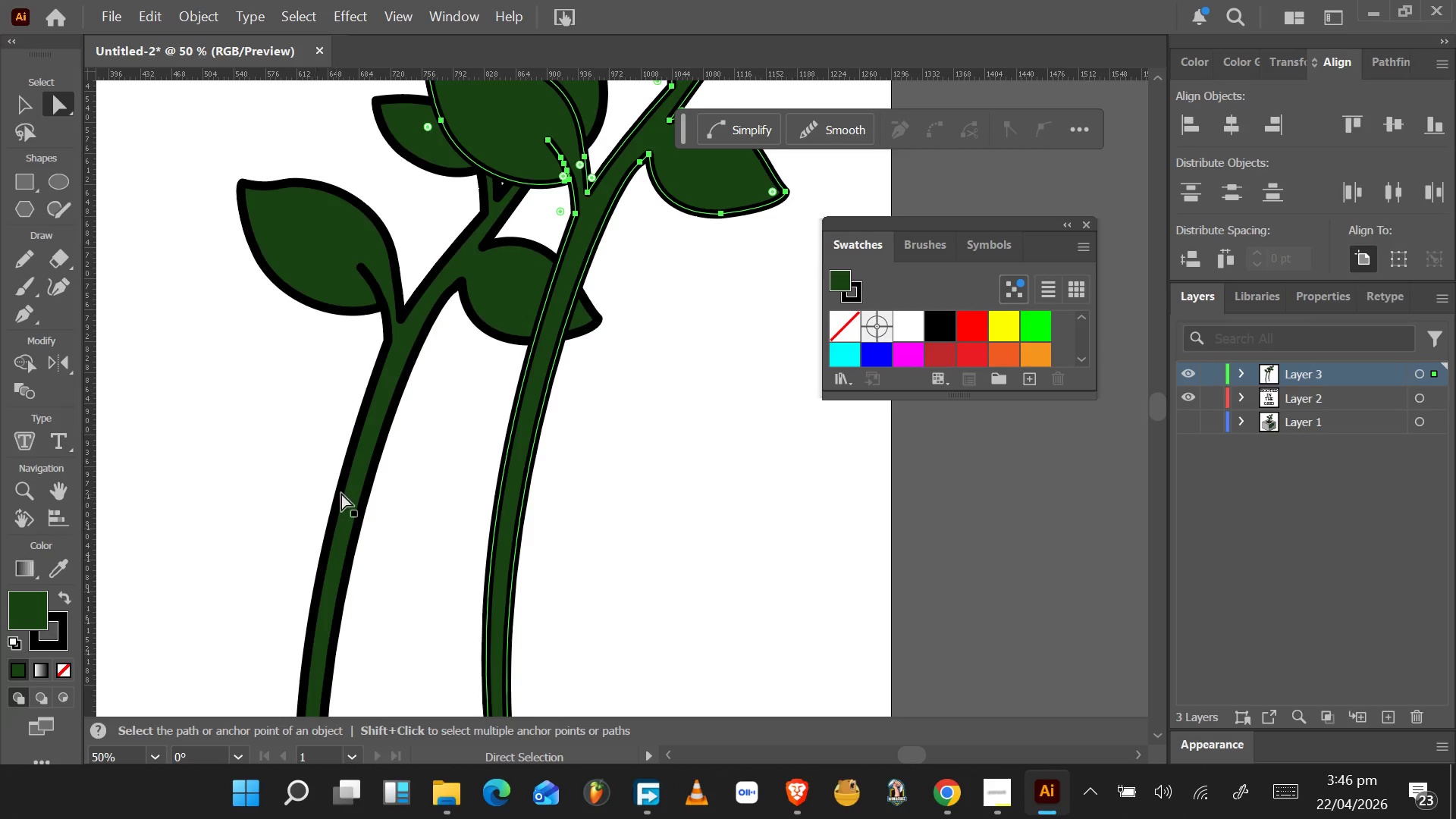 
key(Control+X)
 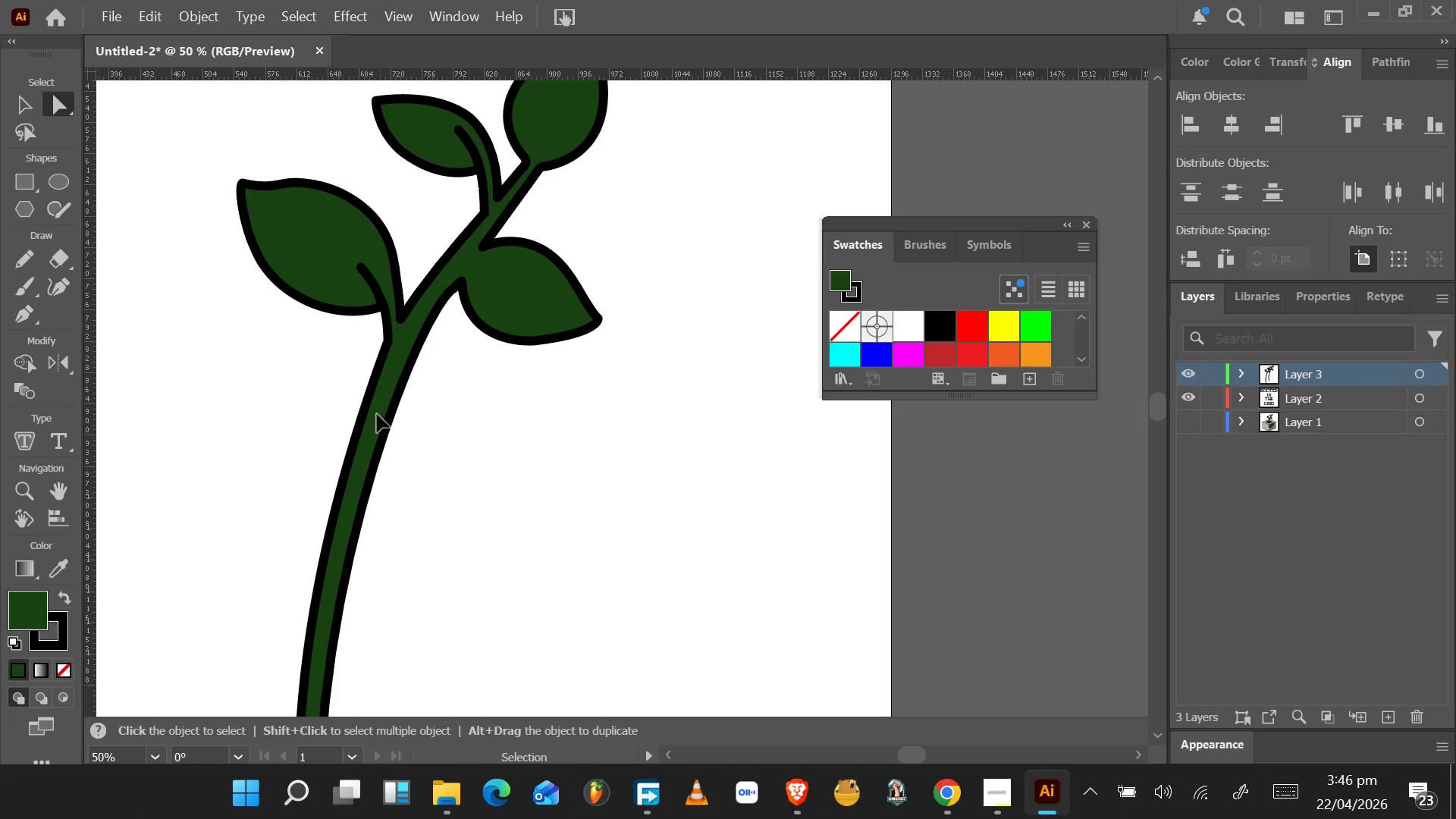 
key(Control+X)
 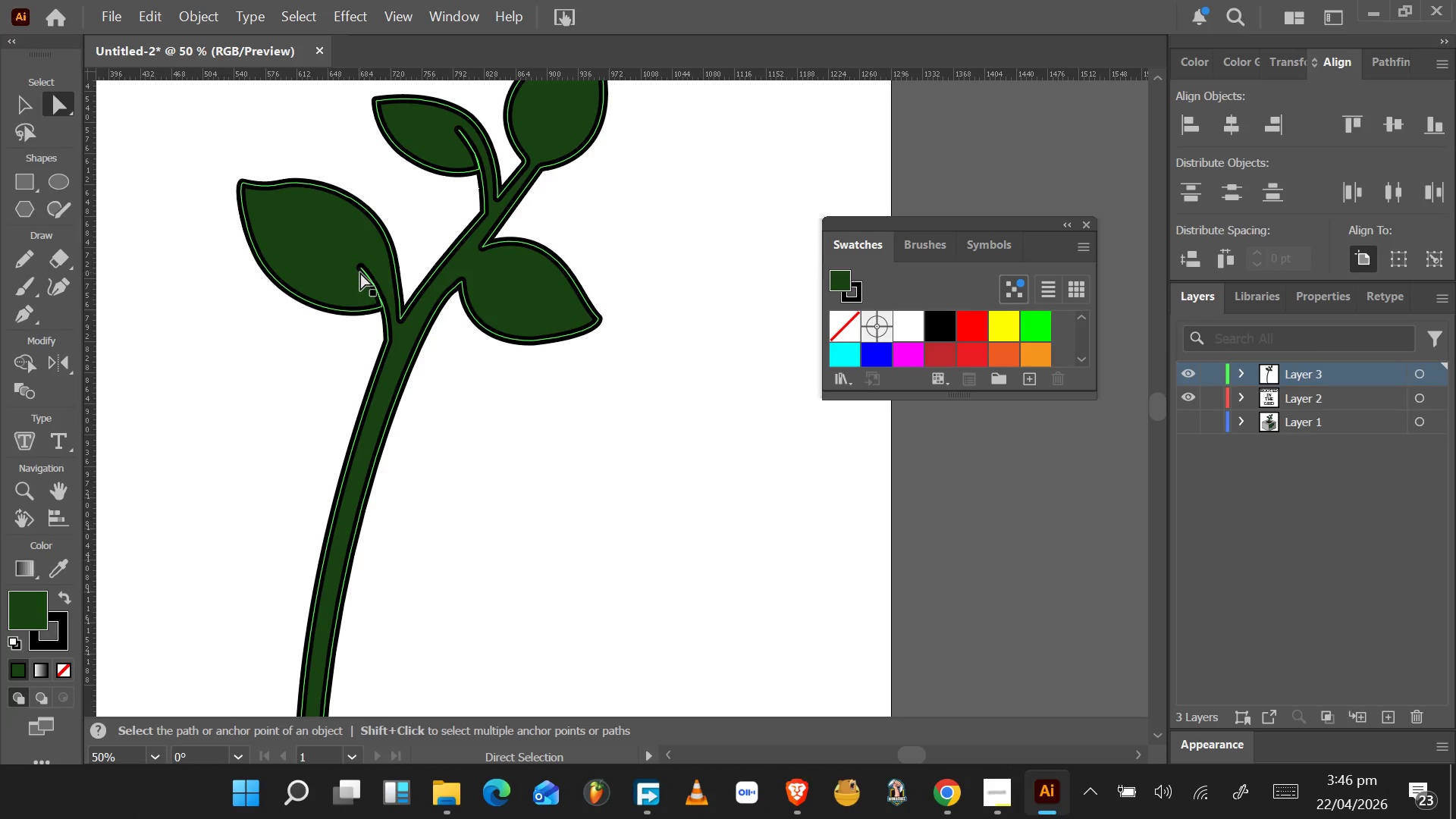 
left_click([360, 272])
 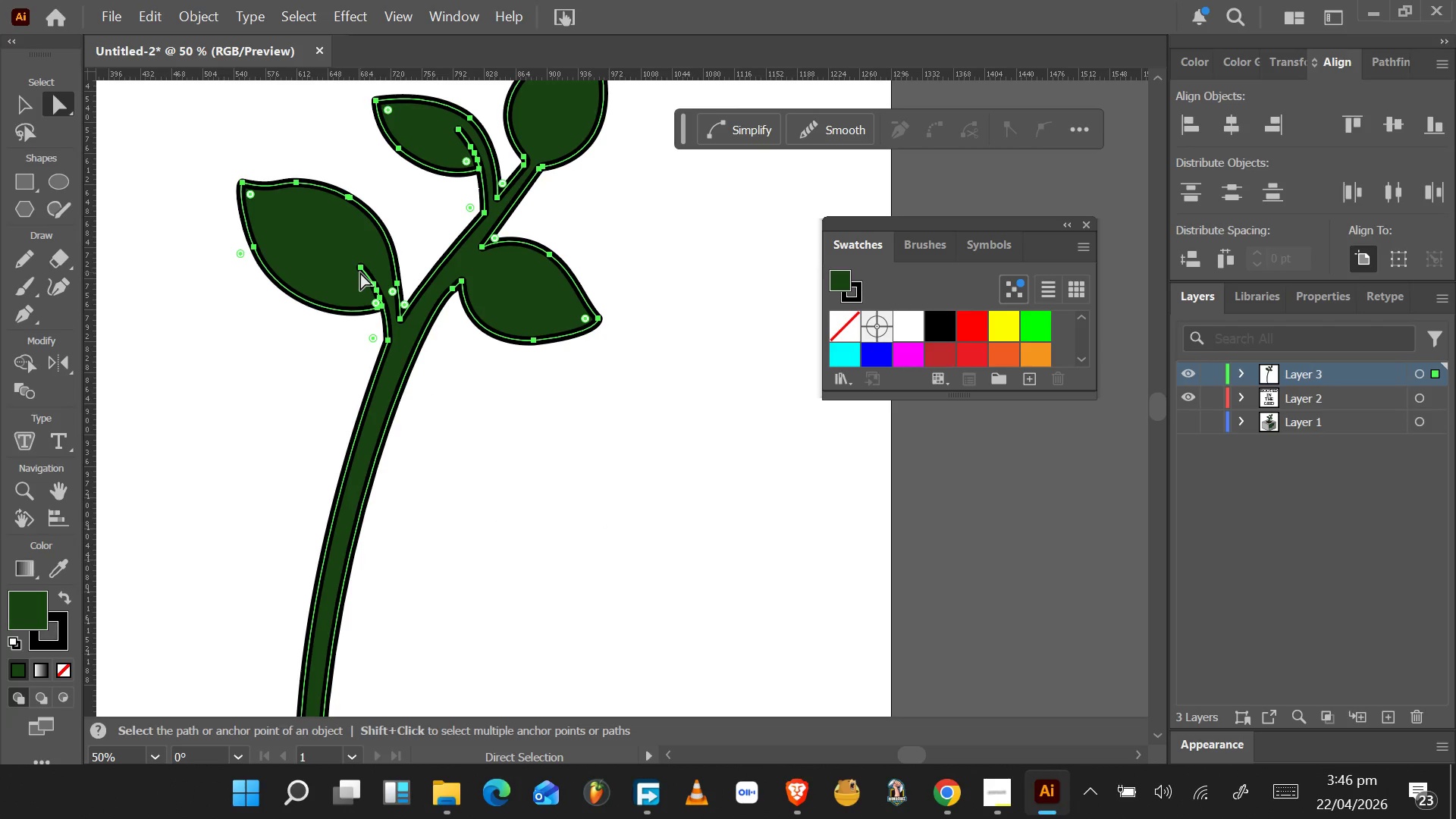 
key(A)
 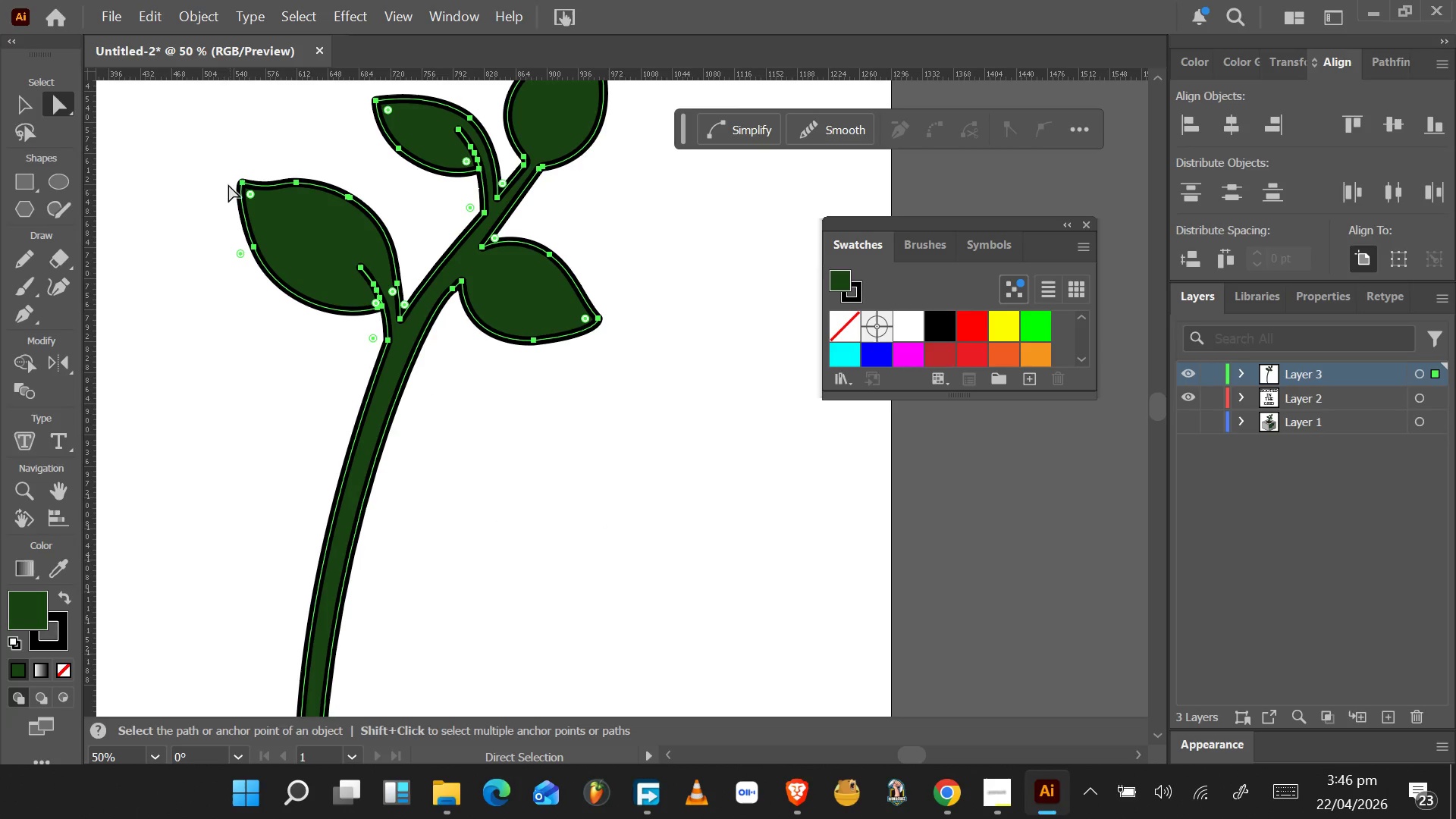 
left_click_drag(start_coordinate=[220, 164], to_coordinate=[408, 293])
 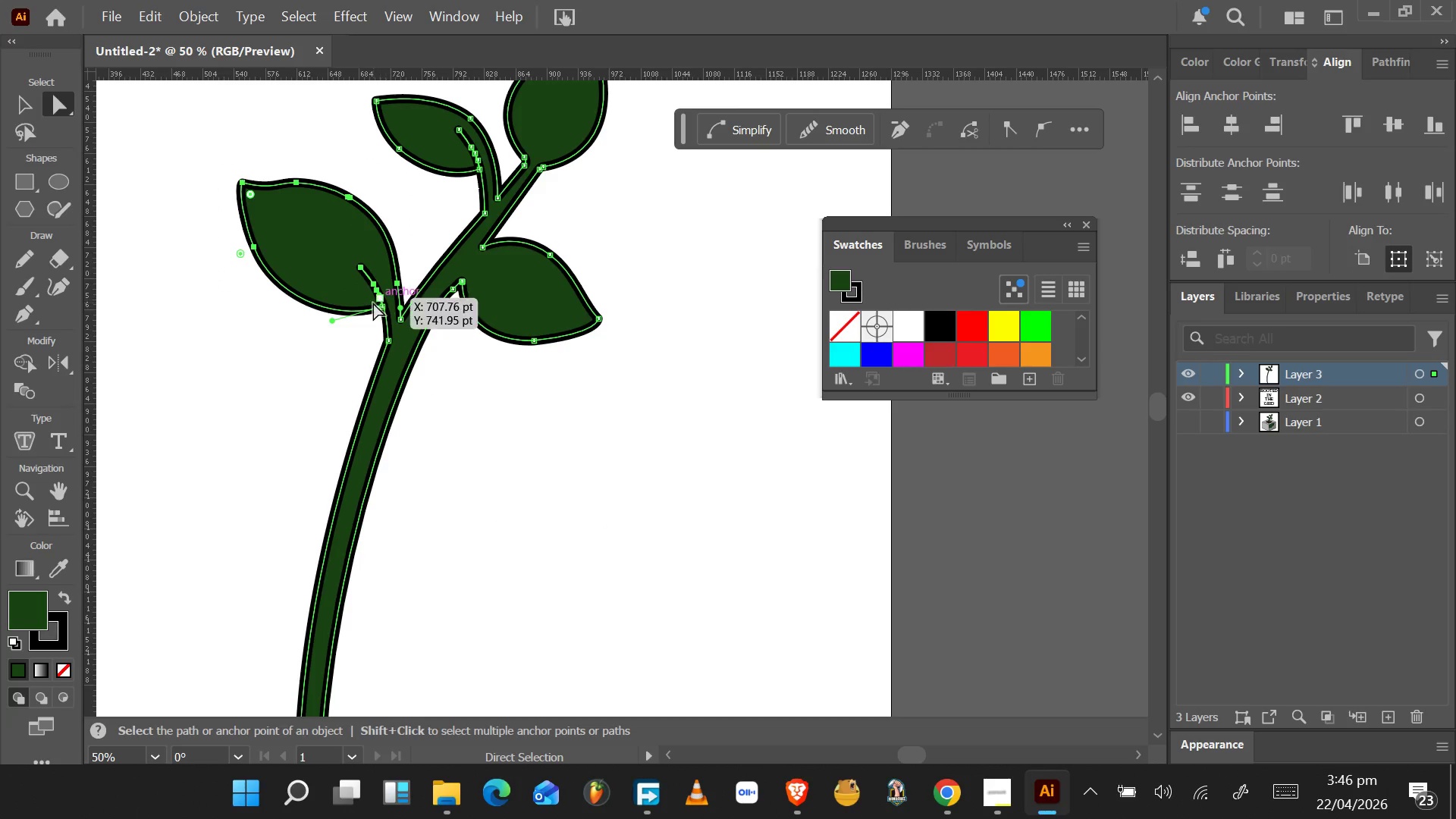 
hold_key(key=AltLeft, duration=0.72)
scroll: coordinate [372, 303], scroll_direction: up, amount: 5.0
 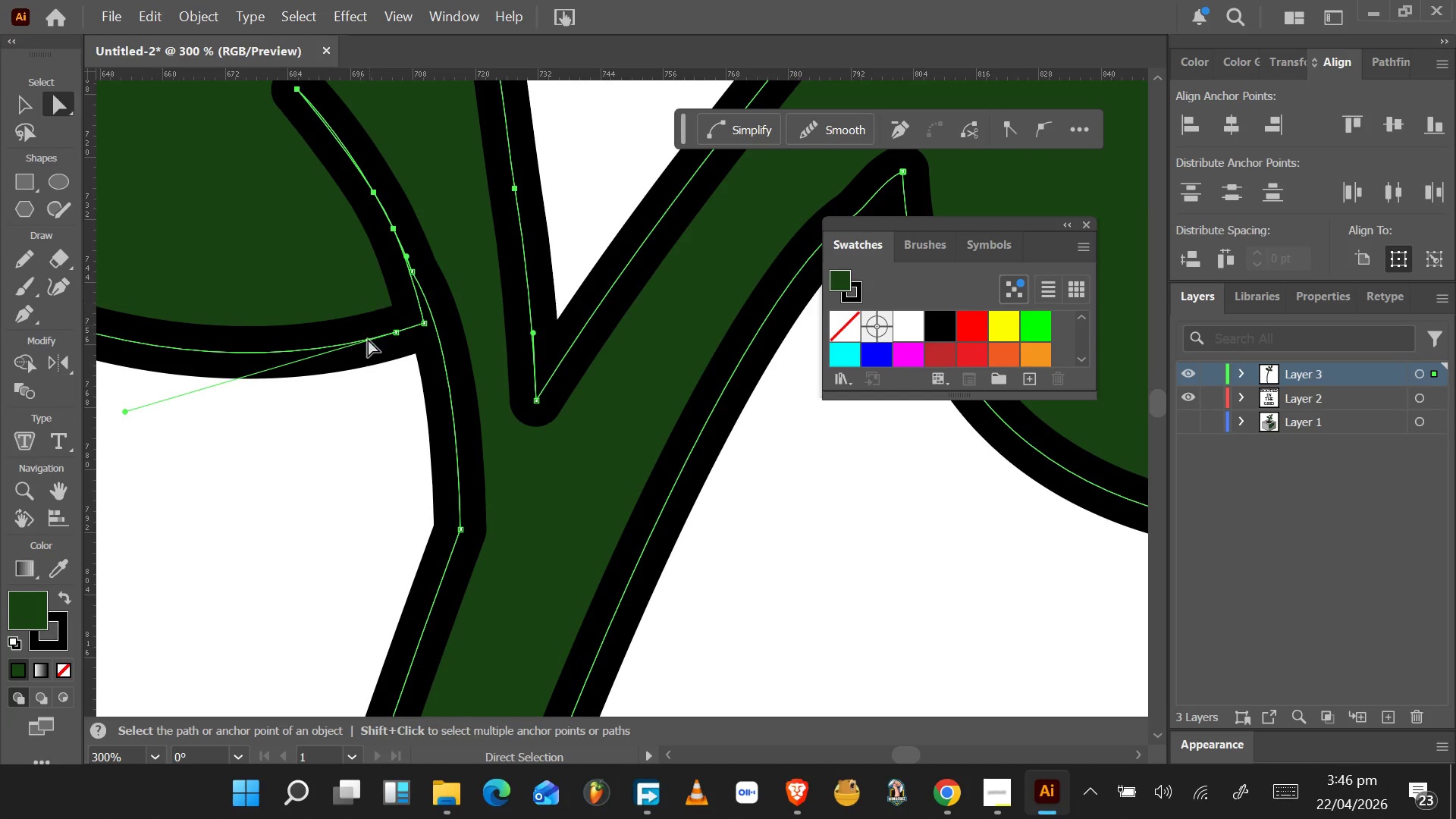 
hold_key(key=ControlLeft, duration=1.55)
left_click_drag(start_coordinate=[298, 498], to_coordinate=[457, 85])
 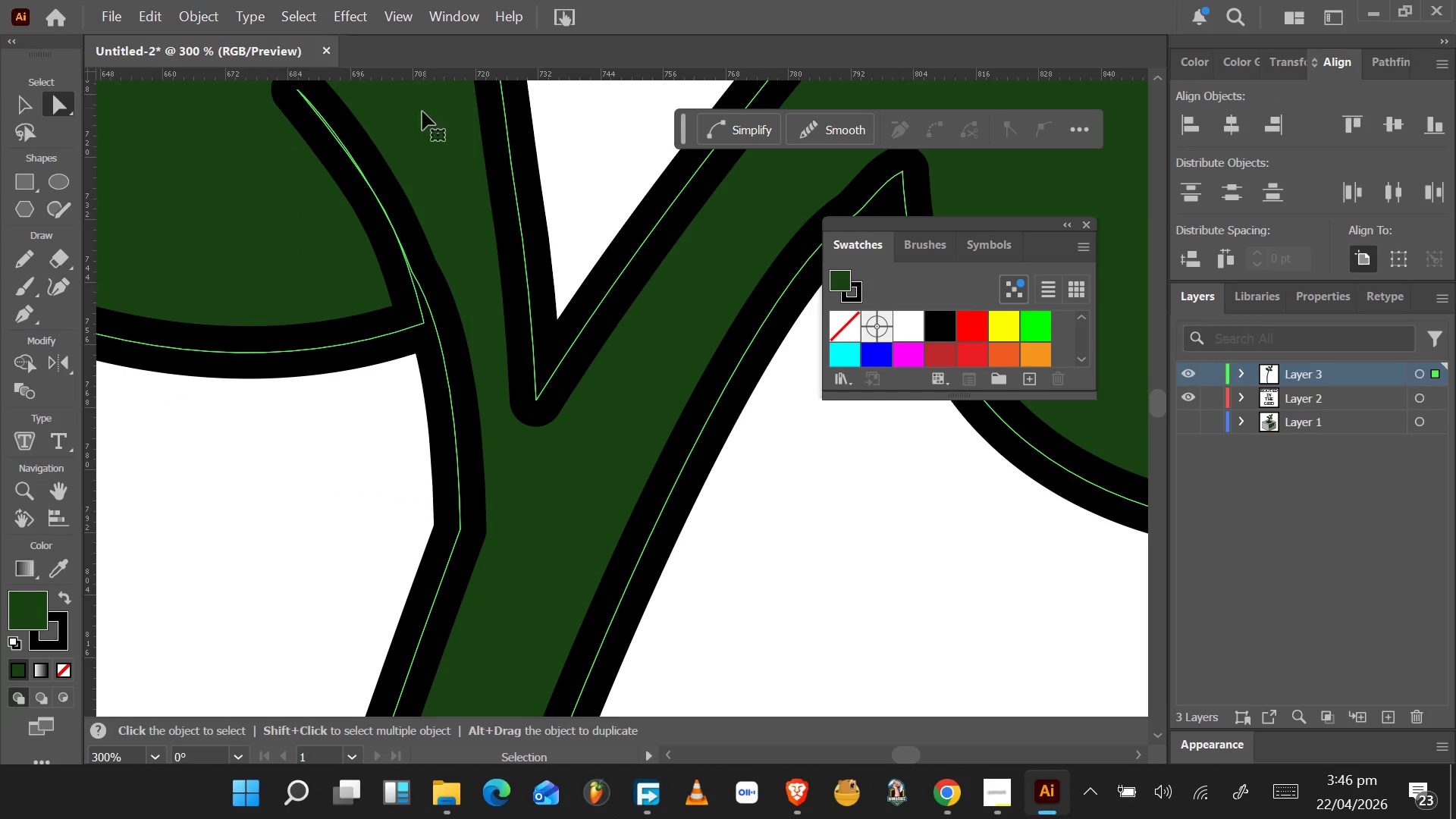 
hold_key(key=ControlLeft, duration=1.52)
 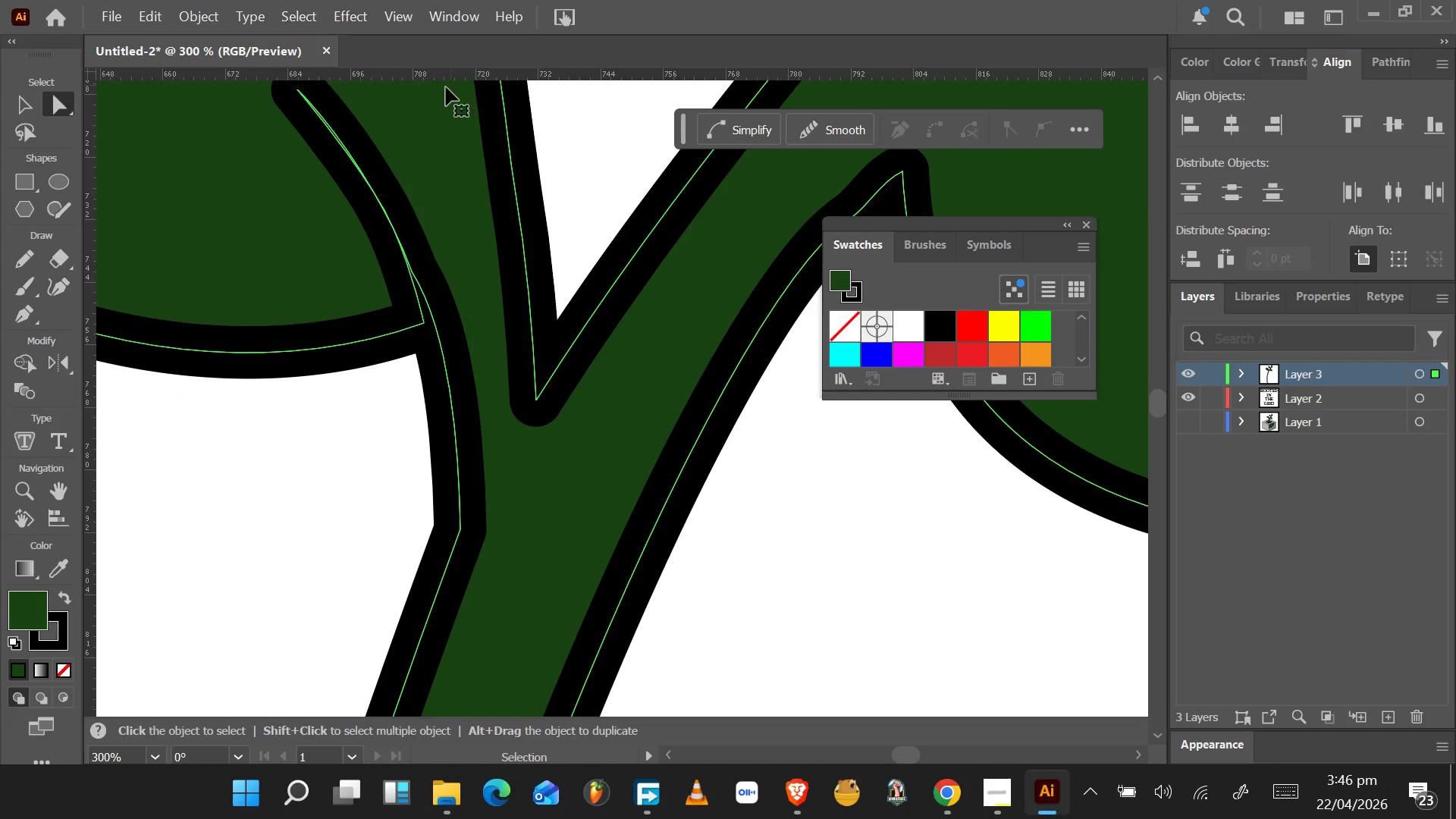 
hold_key(key=ControlLeft, duration=1.0)
 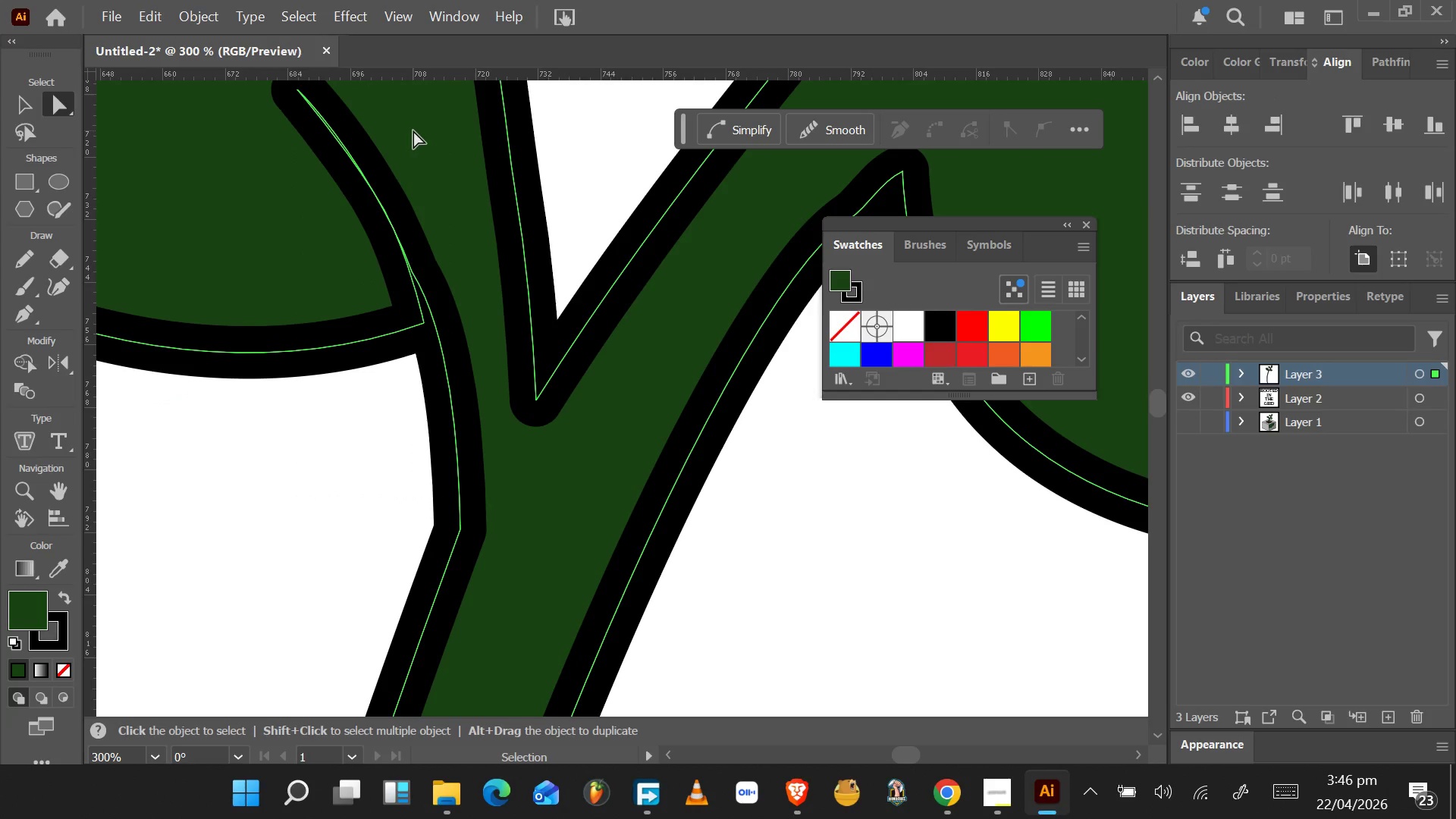 
key(Control+ControlLeft)
 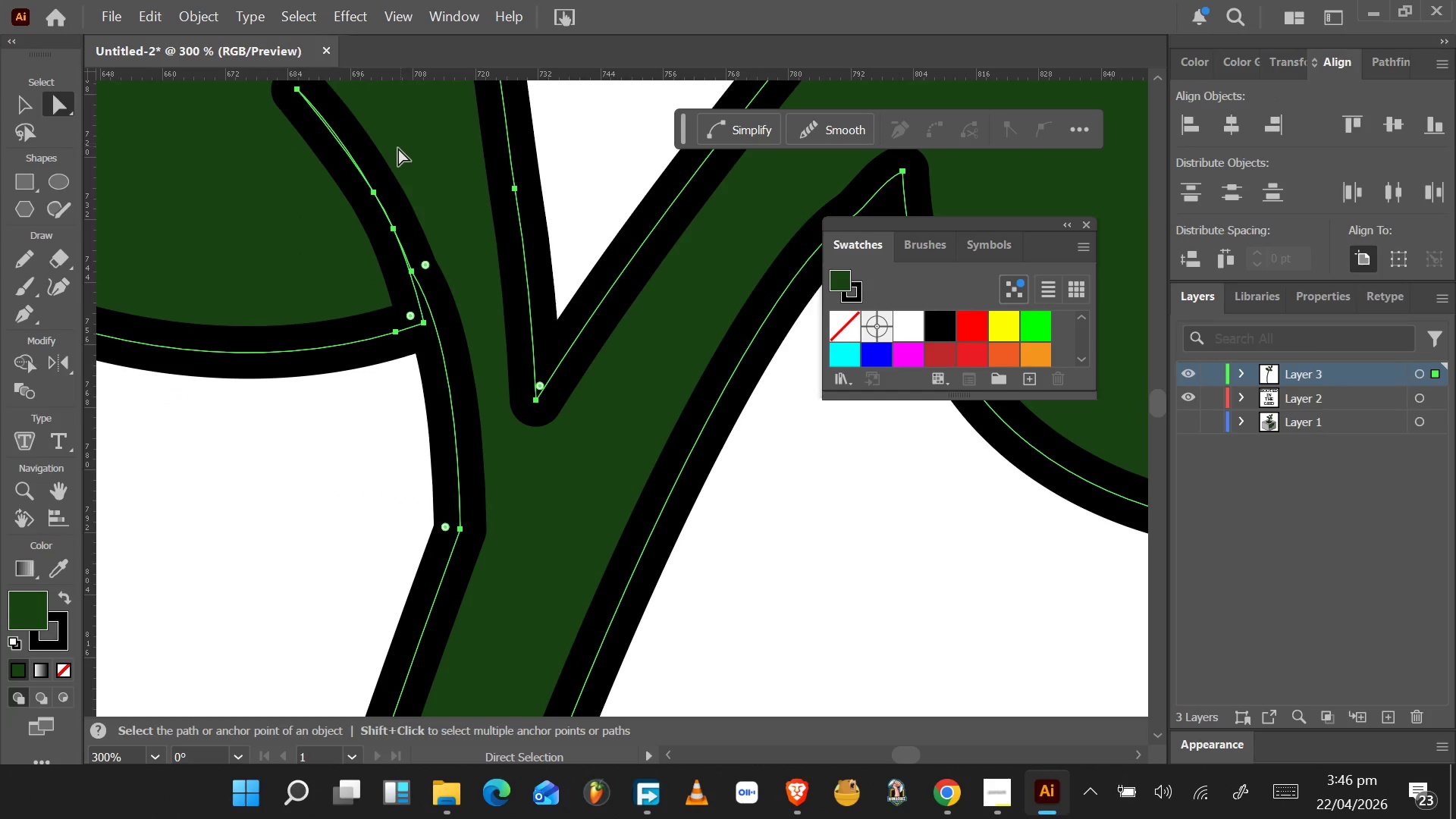 
scroll: coordinate [397, 155], scroll_direction: down, amount: 8.0
 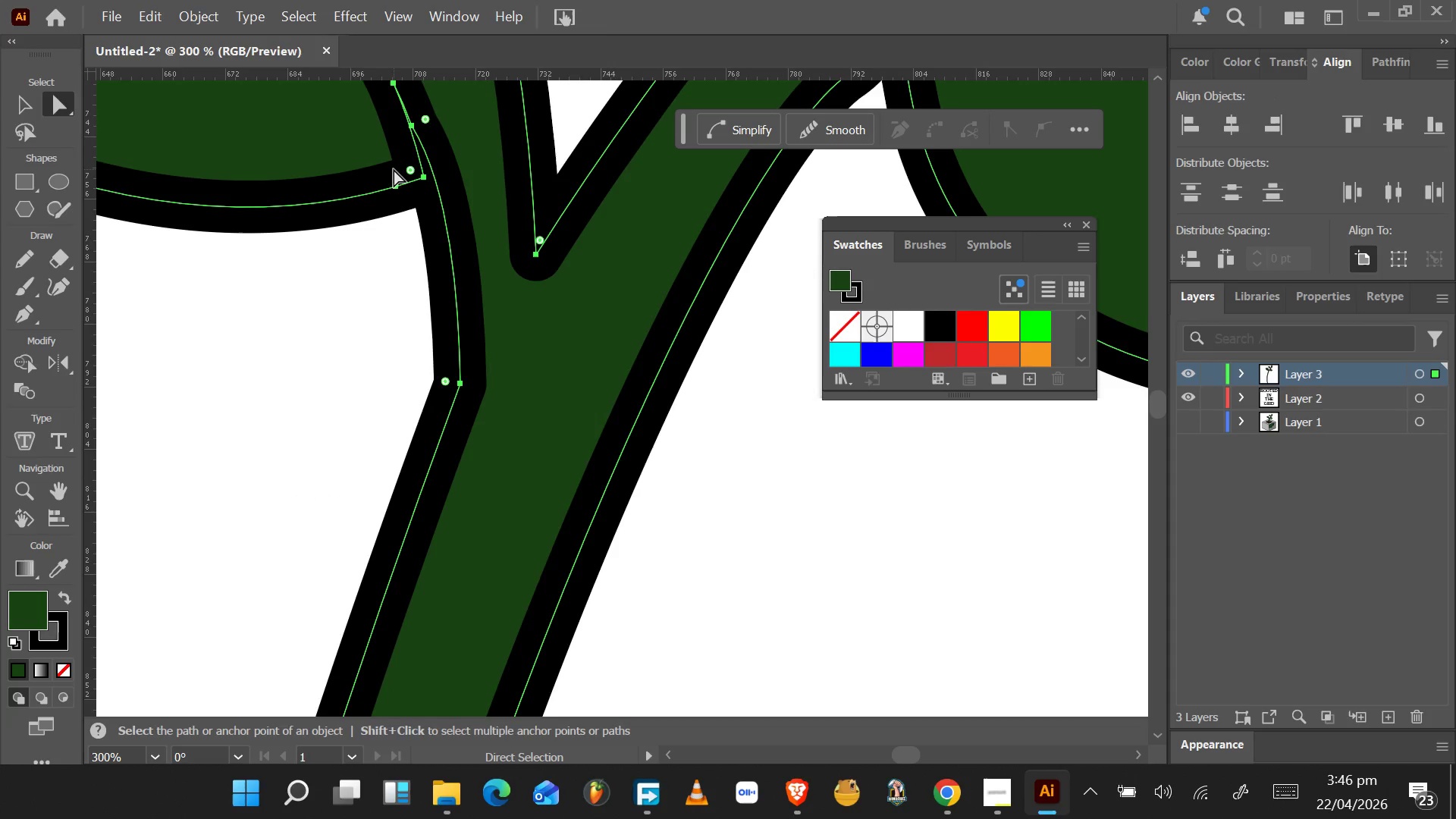 
key(Alt+AltLeft)
 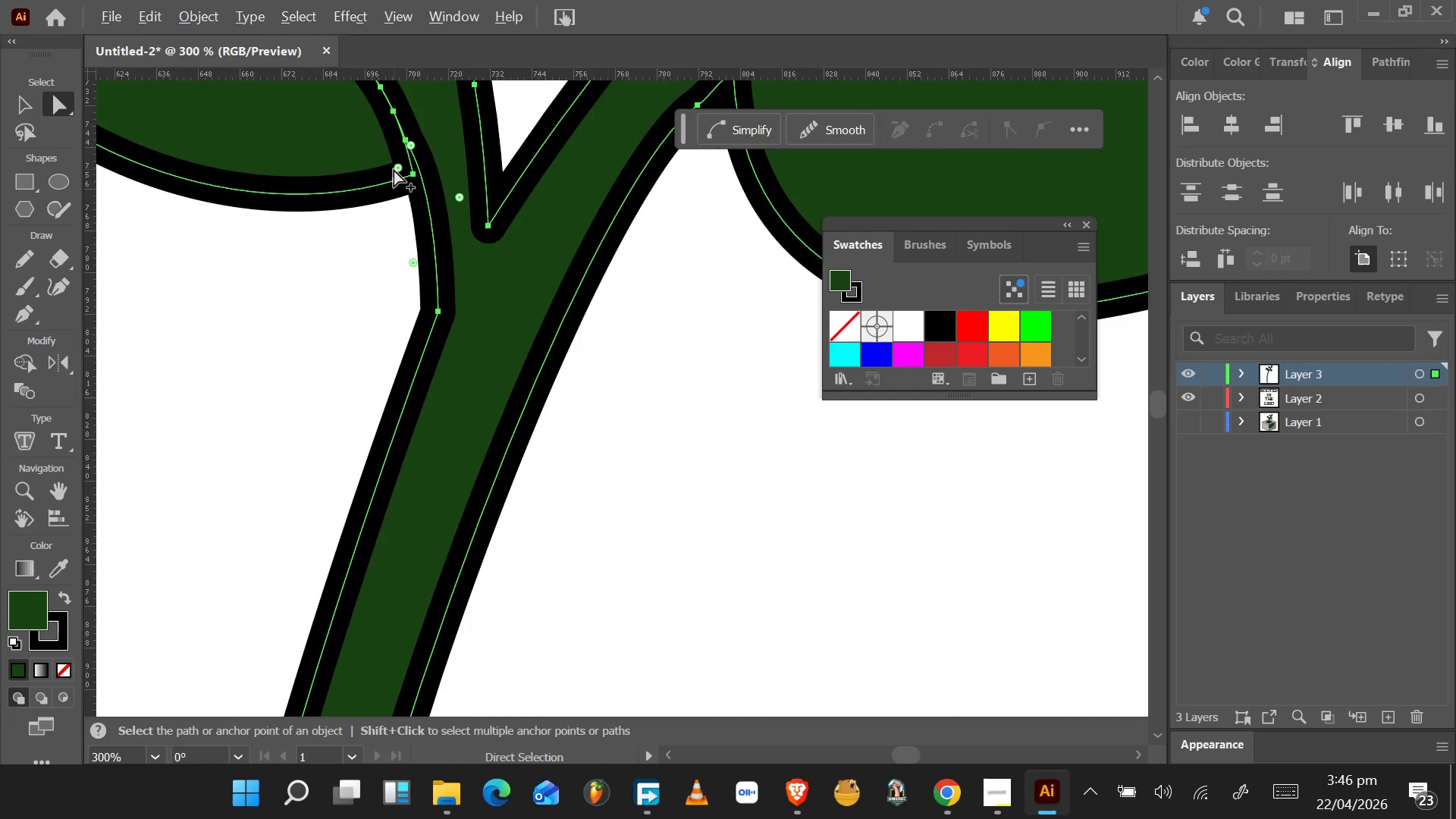 
scroll: coordinate [390, 170], scroll_direction: up, amount: 6.0
 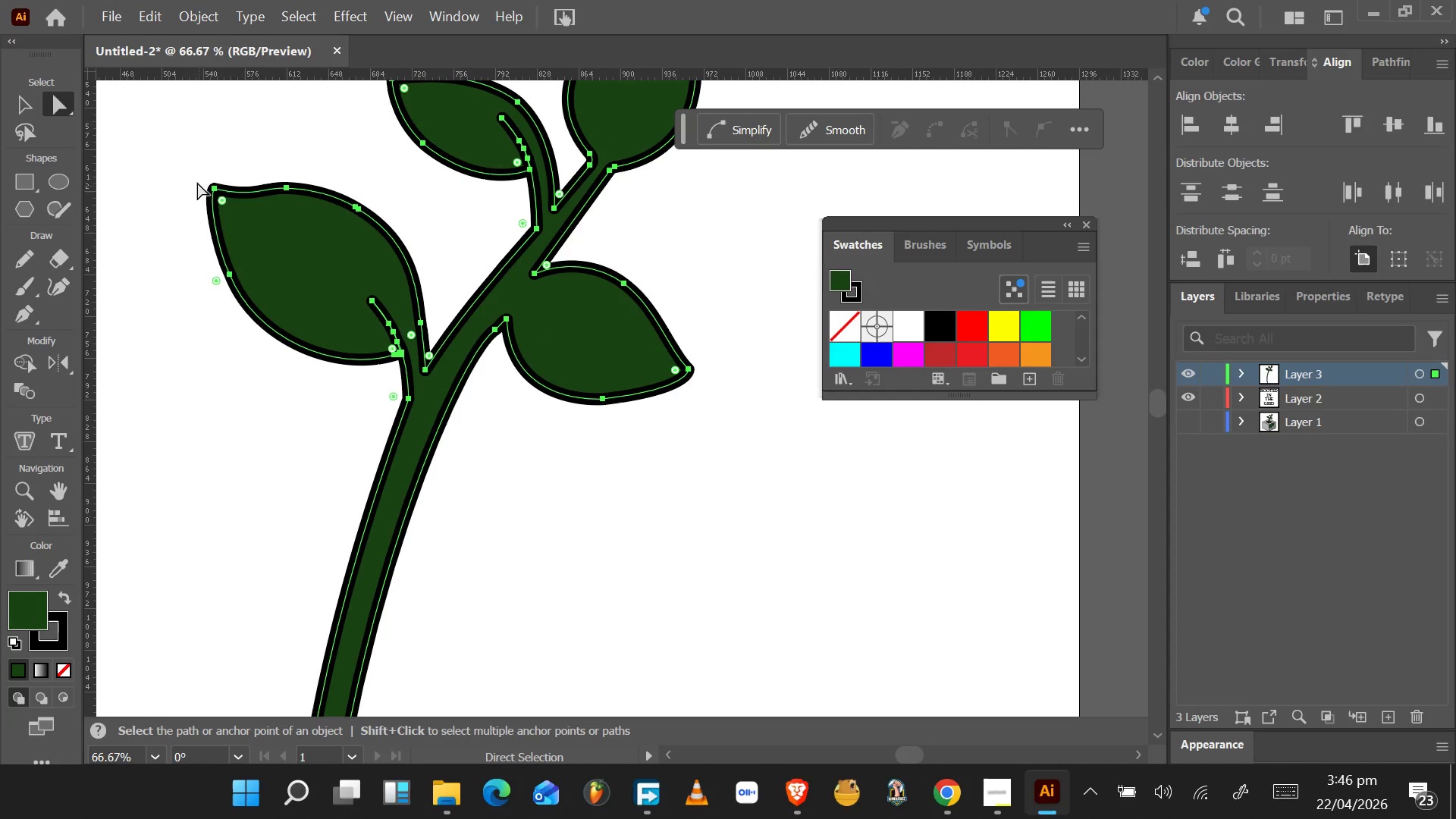 
left_click_drag(start_coordinate=[193, 159], to_coordinate=[435, 327])
 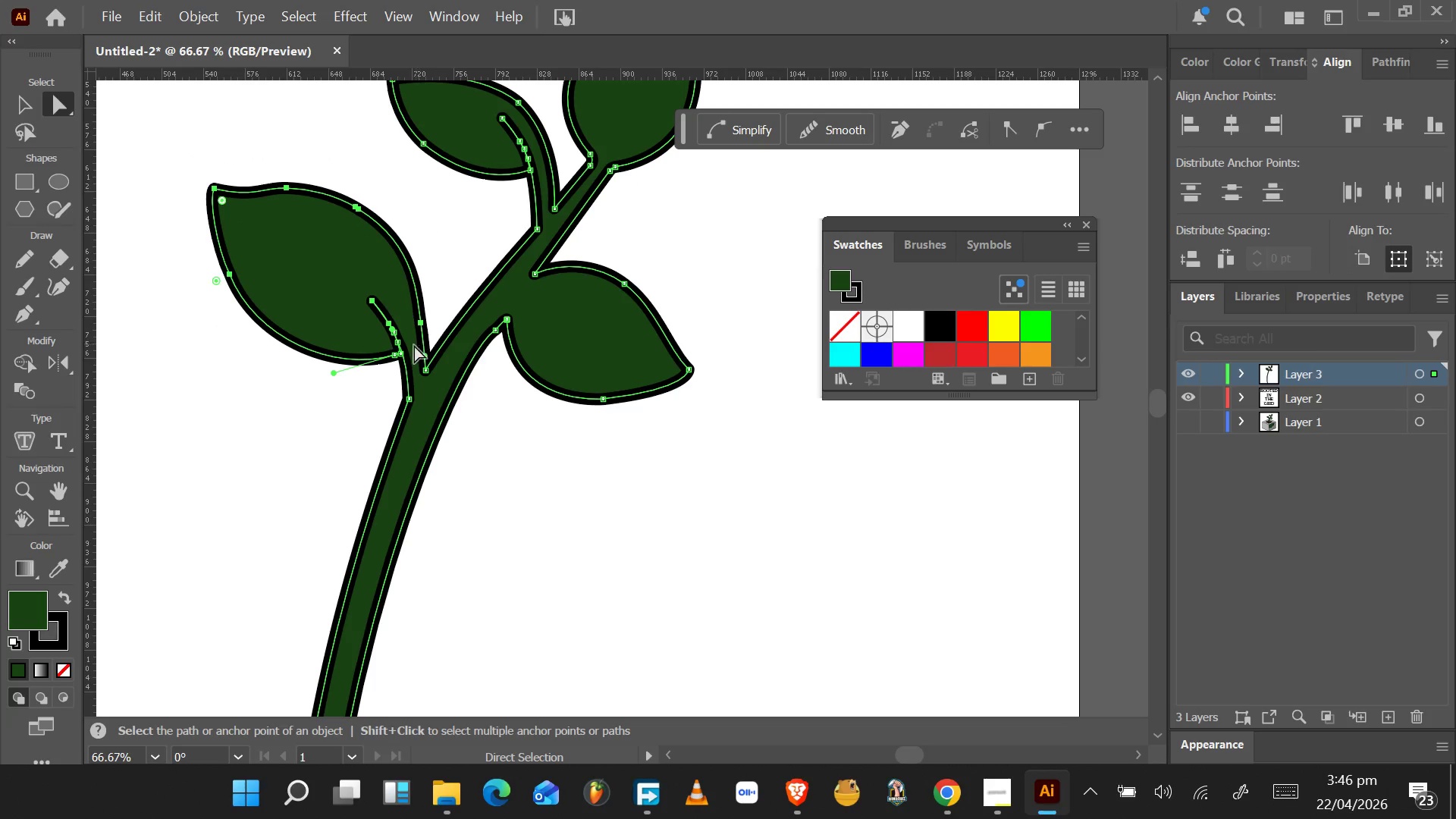 
hold_key(key=AltLeft, duration=1.34)
scroll: coordinate [406, 351], scroll_direction: up, amount: 3.0
 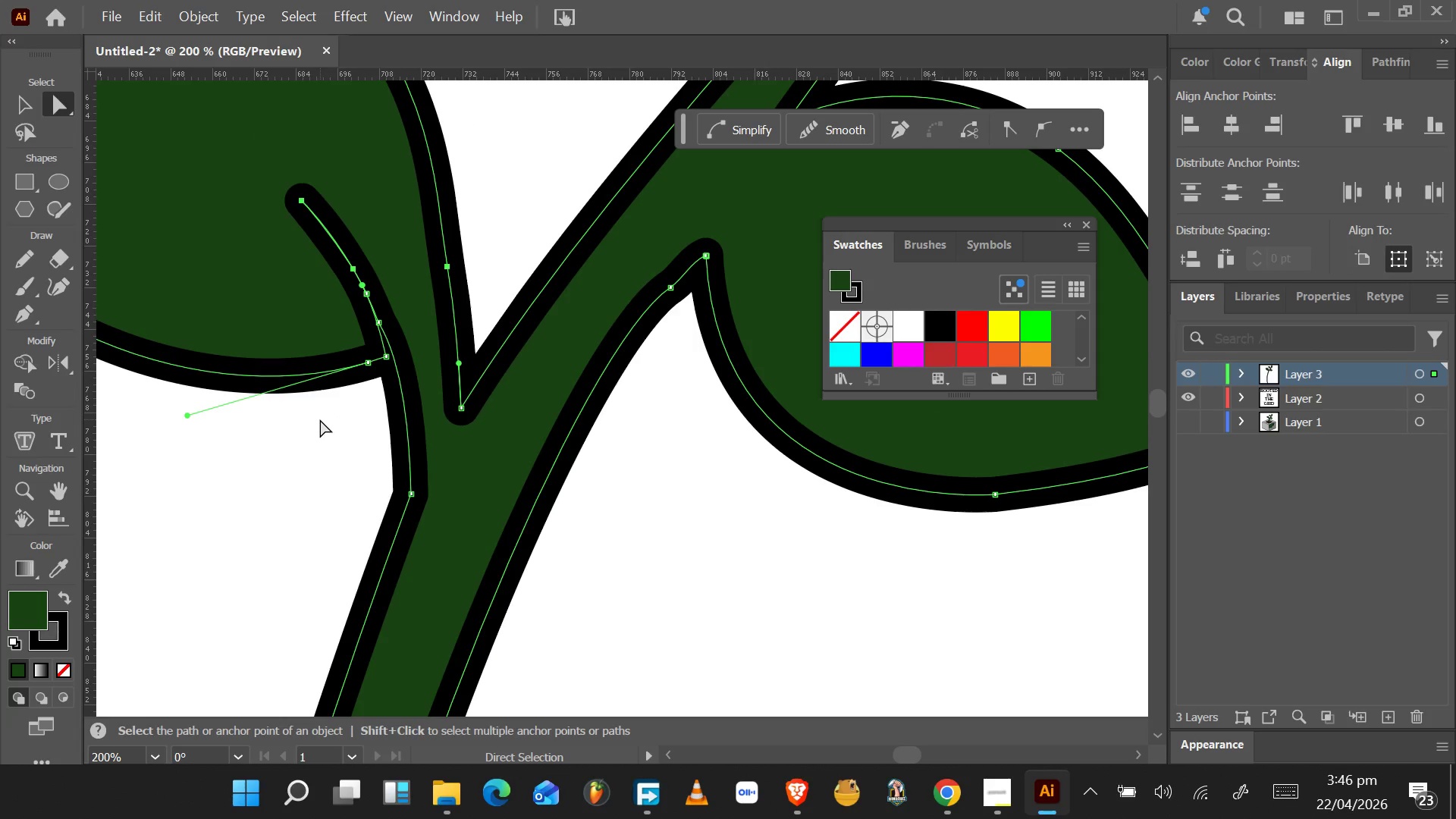 
hold_key(key=ShiftLeft, duration=1.5)
left_click_drag(start_coordinate=[259, 454], to_coordinate=[413, 158])
 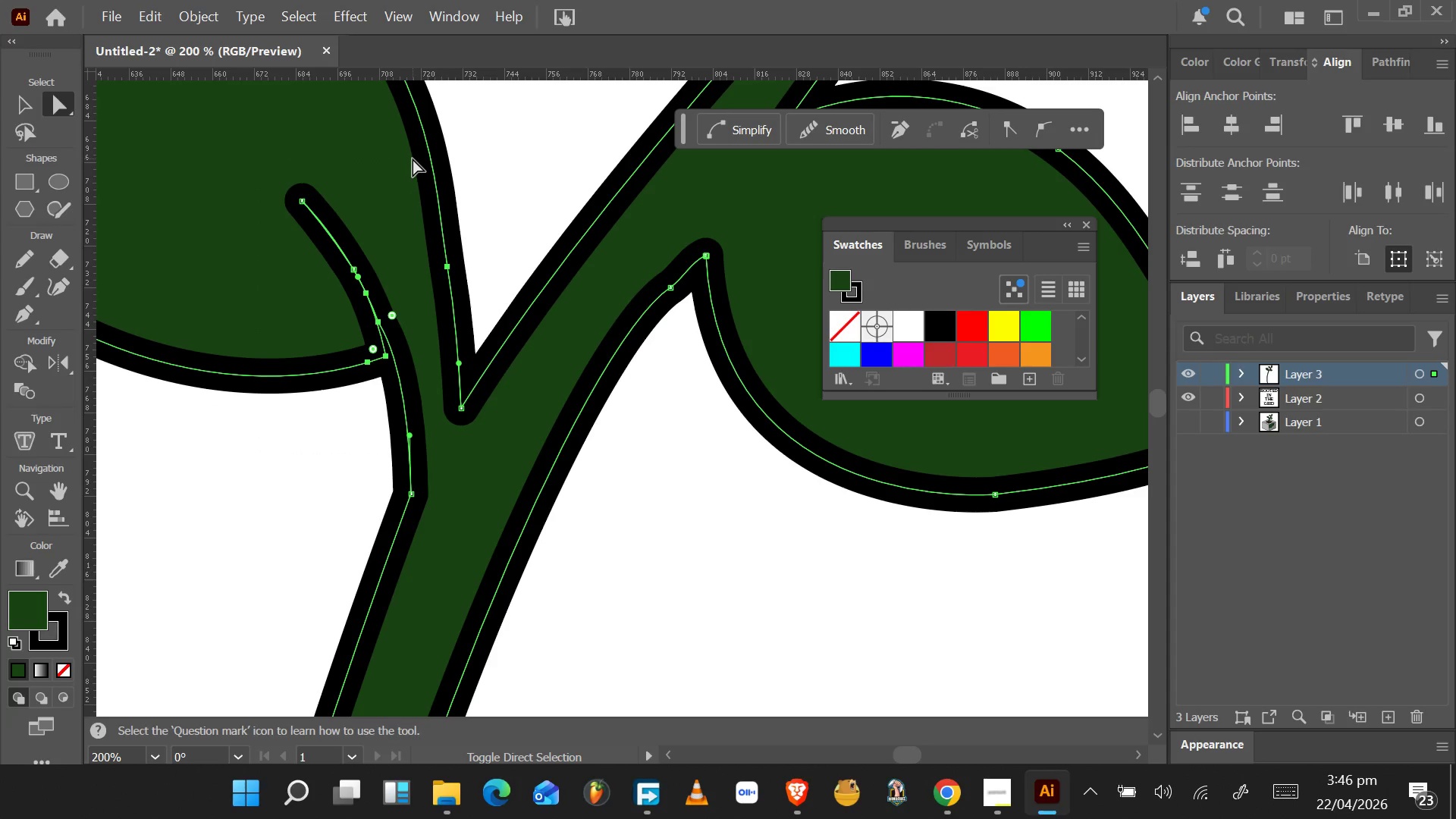 
hold_key(key=ShiftLeft, duration=1.53)
 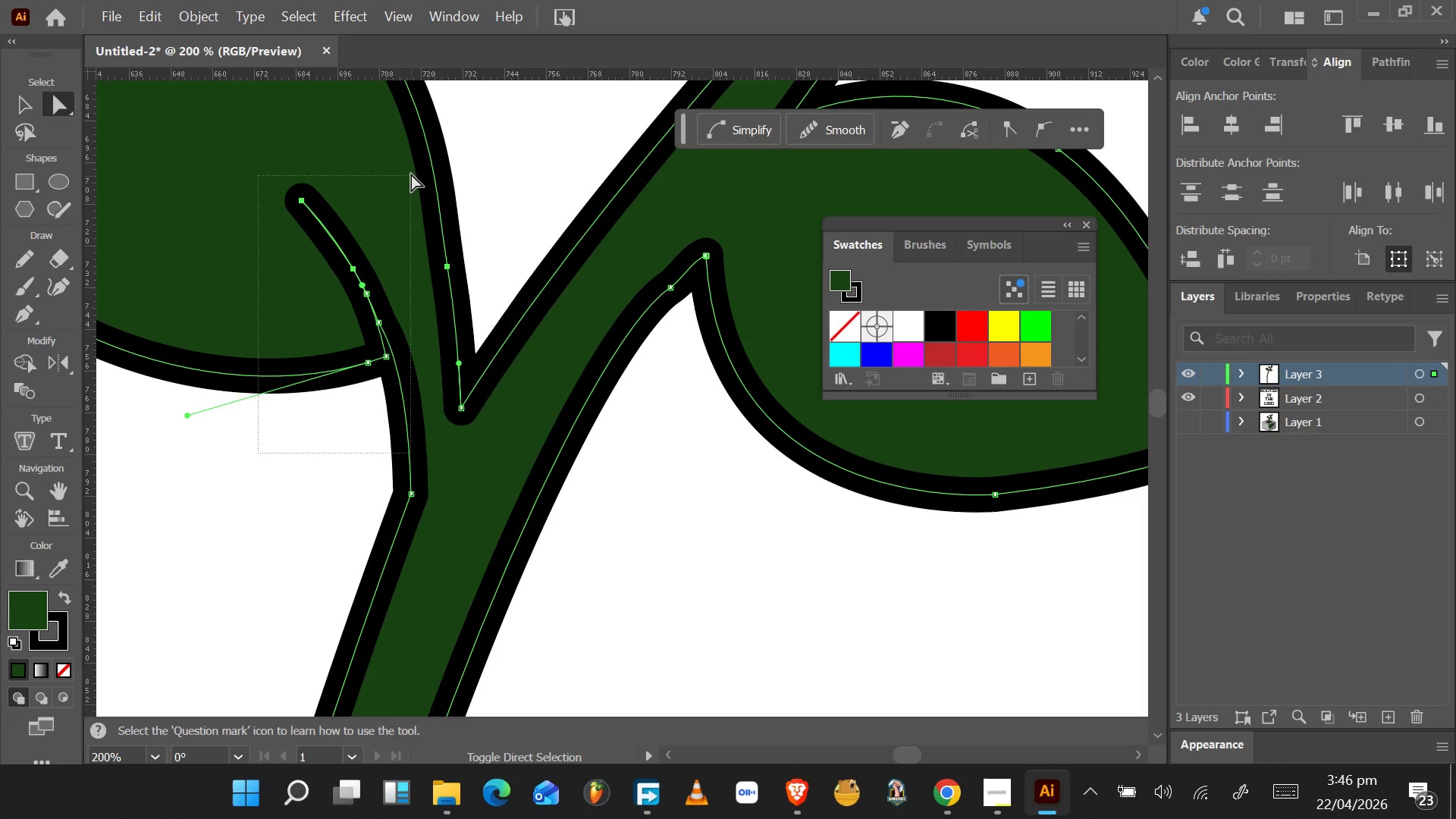 
hold_key(key=ShiftLeft, duration=1.53)
 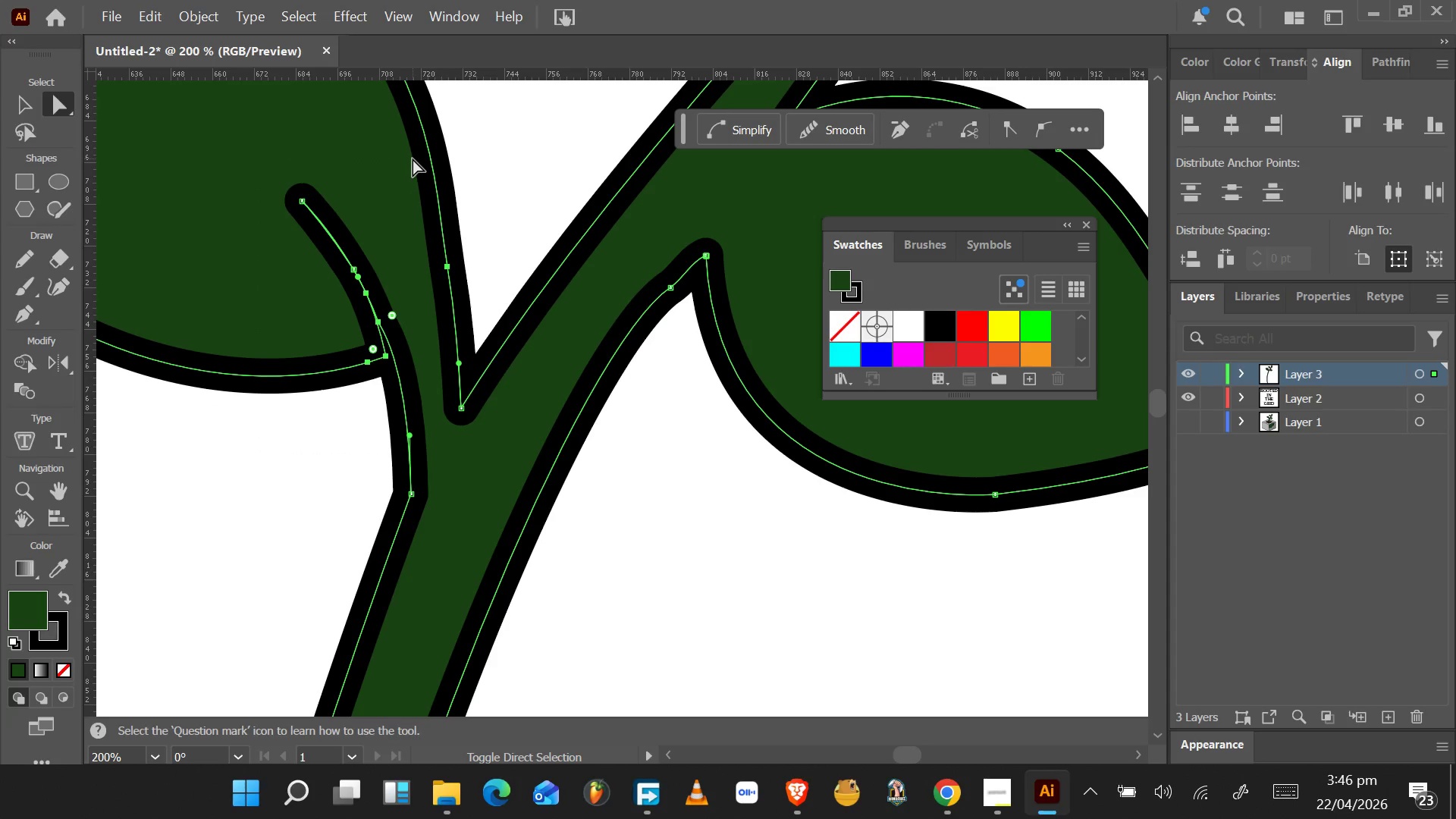 
hold_key(key=ShiftLeft, duration=1.36)
 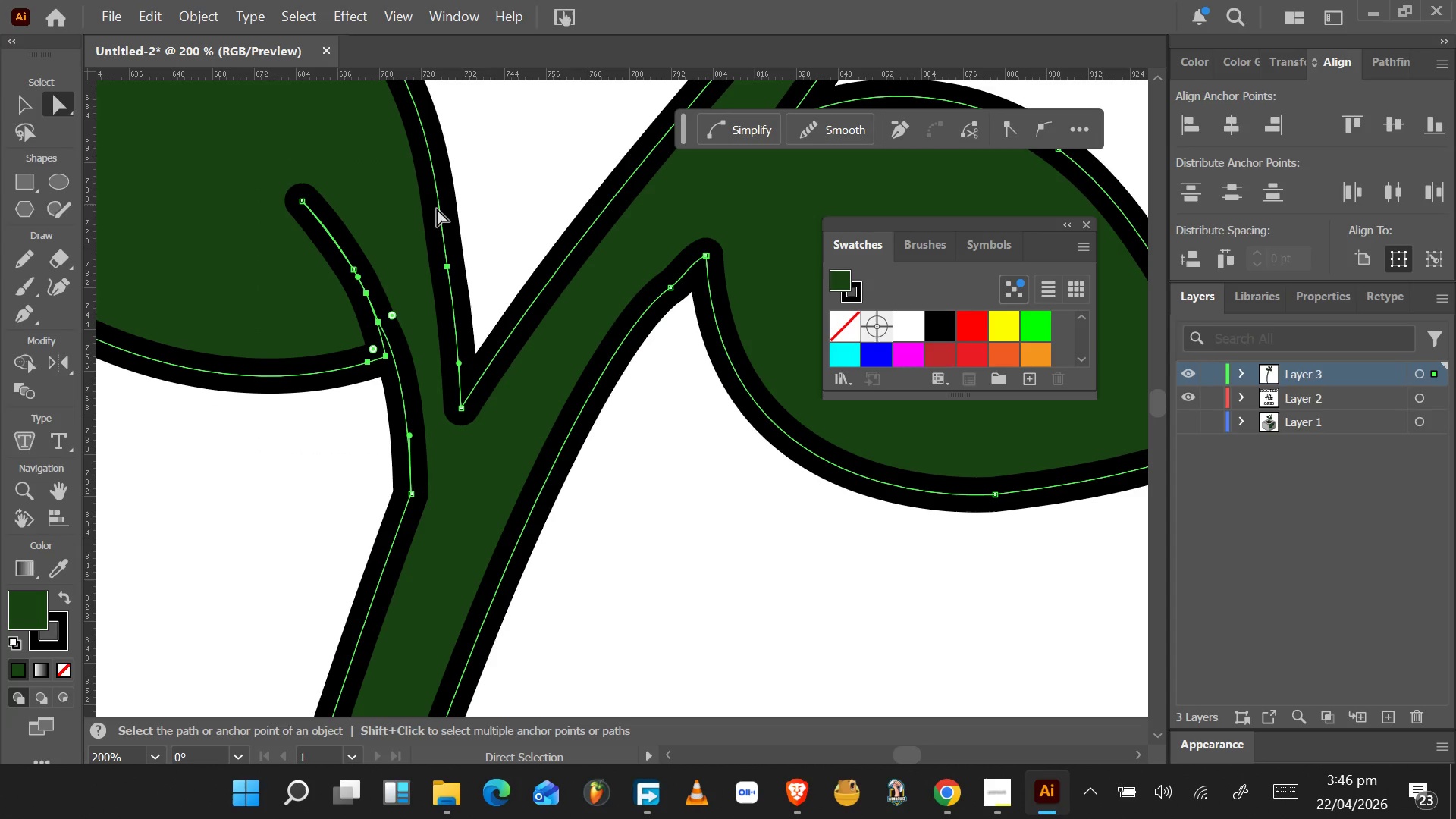 
hold_key(key=AltLeft, duration=0.66)
scroll: coordinate [444, 221], scroll_direction: down, amount: 4.0
 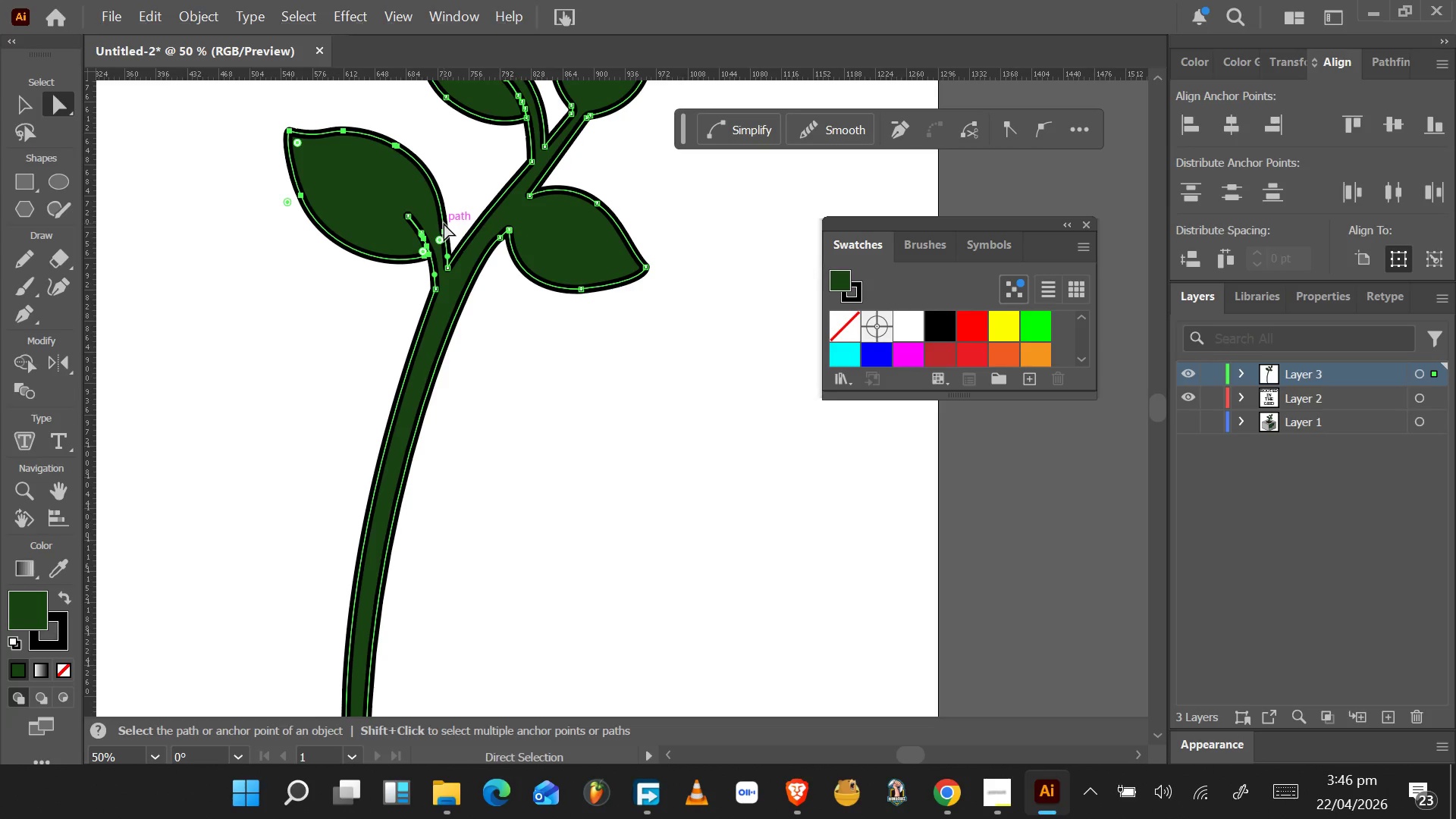 
key(Control+C)
 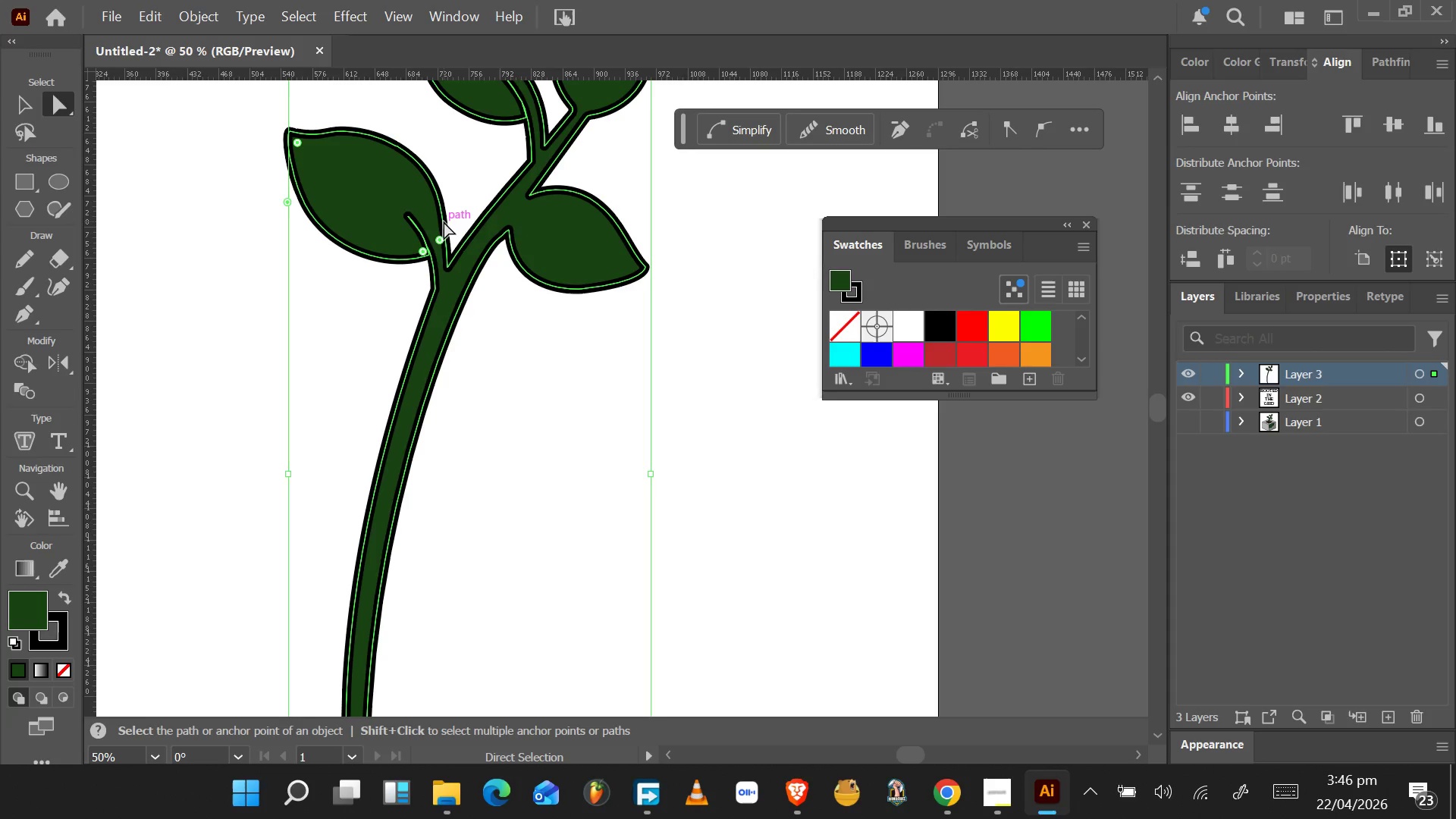 
key(Control+V)
 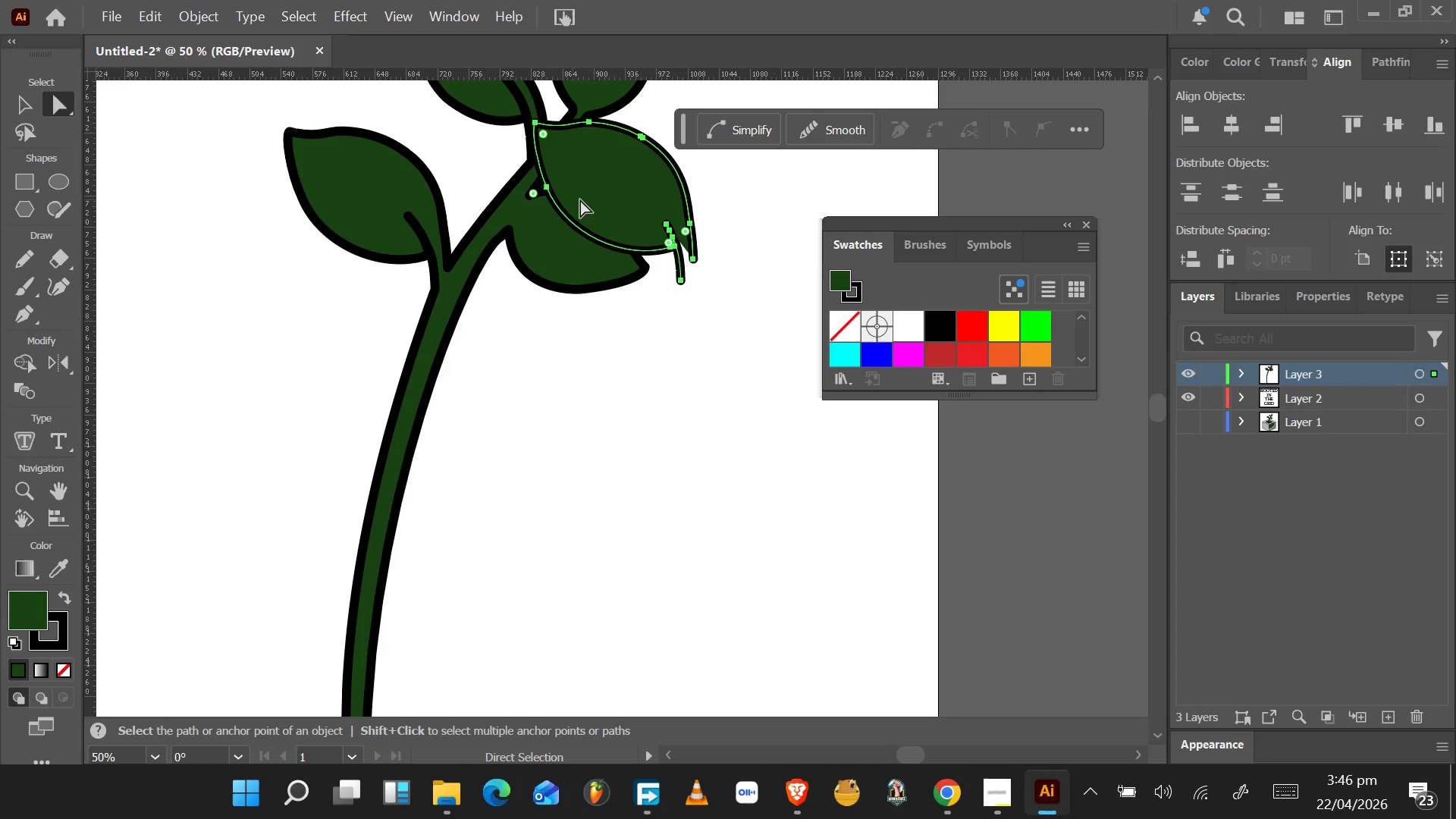 
left_click_drag(start_coordinate=[611, 187], to_coordinate=[299, 397])
 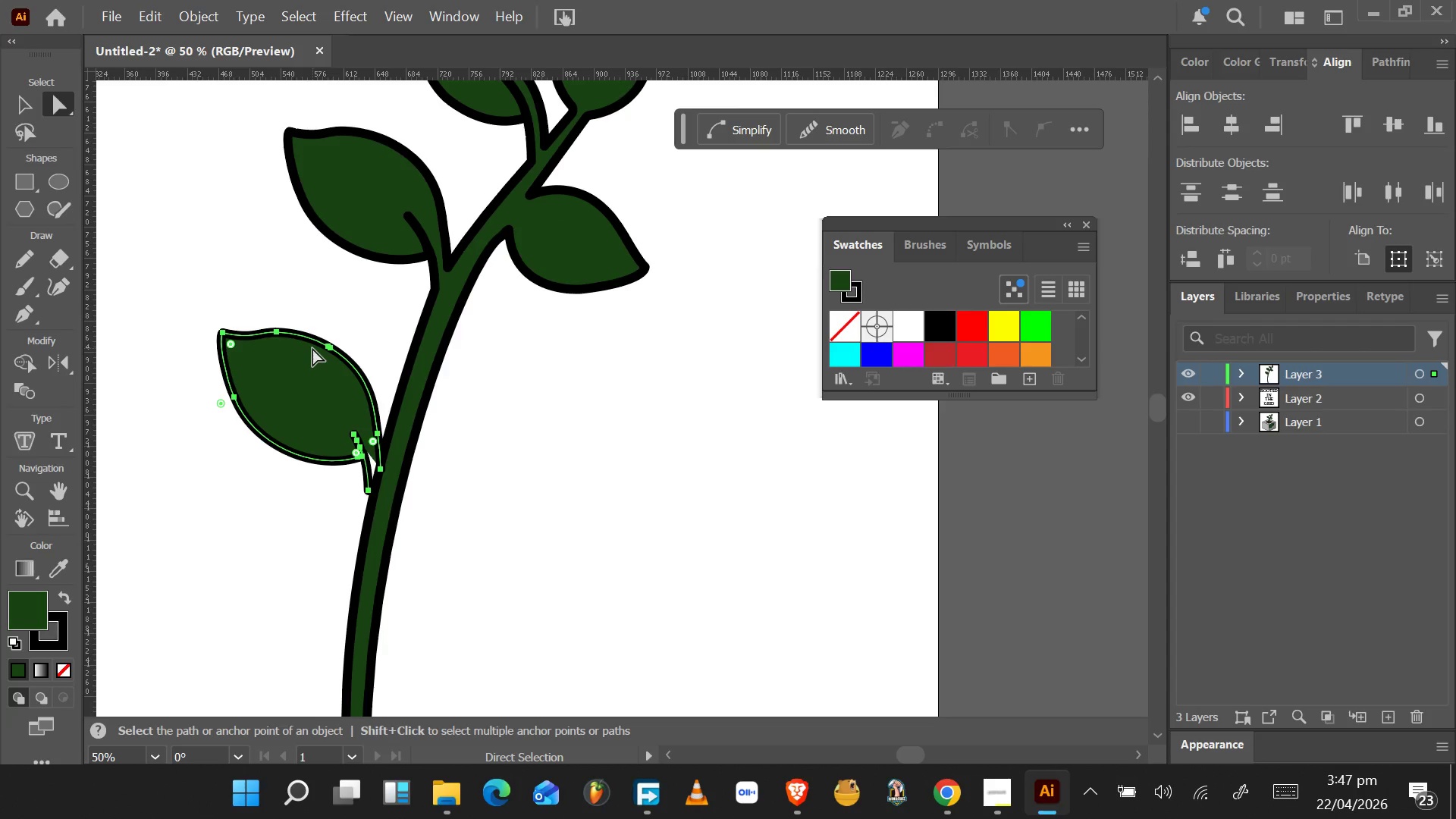 
wait(12.92)
 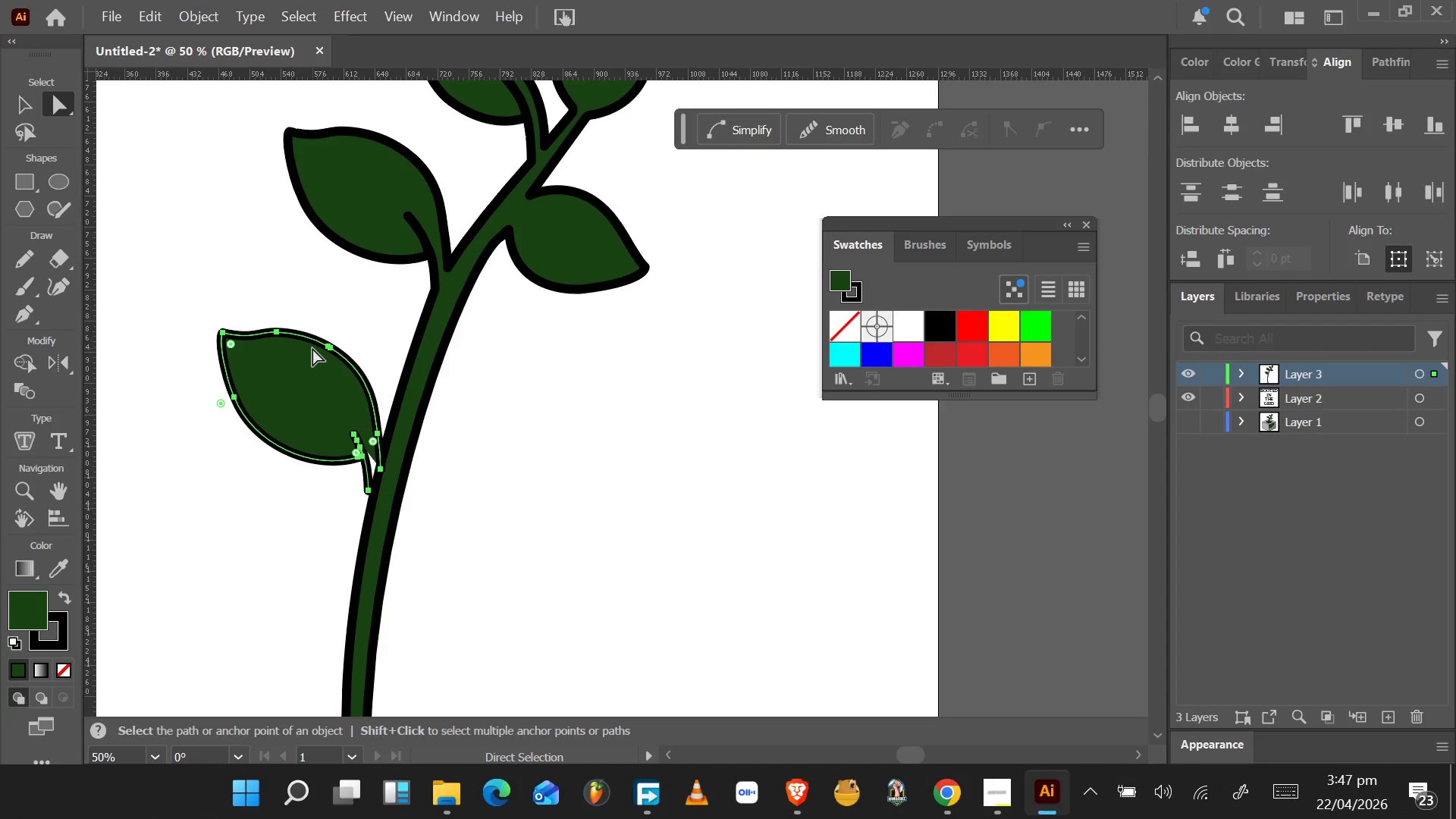 
key(VolumeUp)
 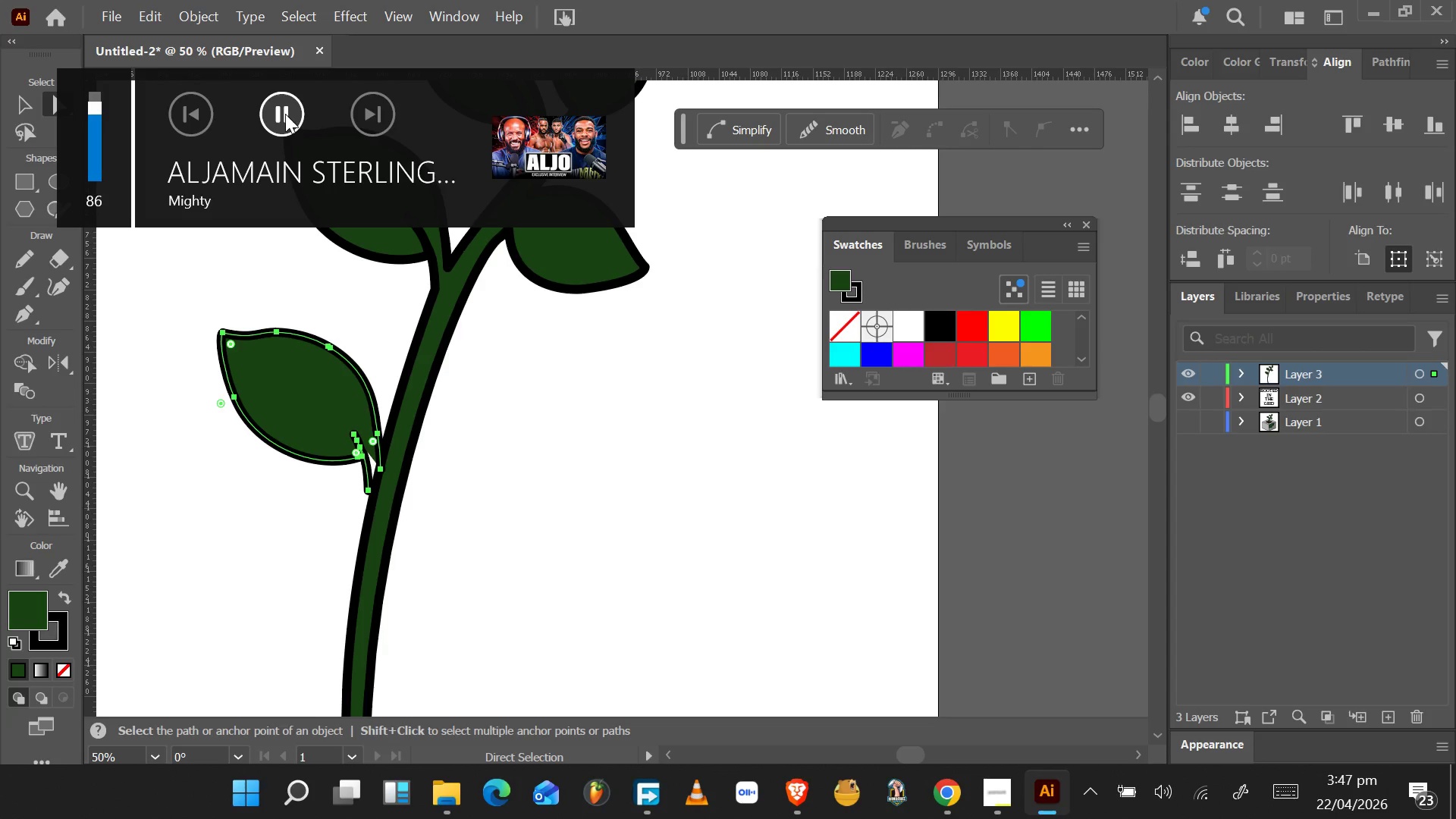 
mouse_move([298, 154])
 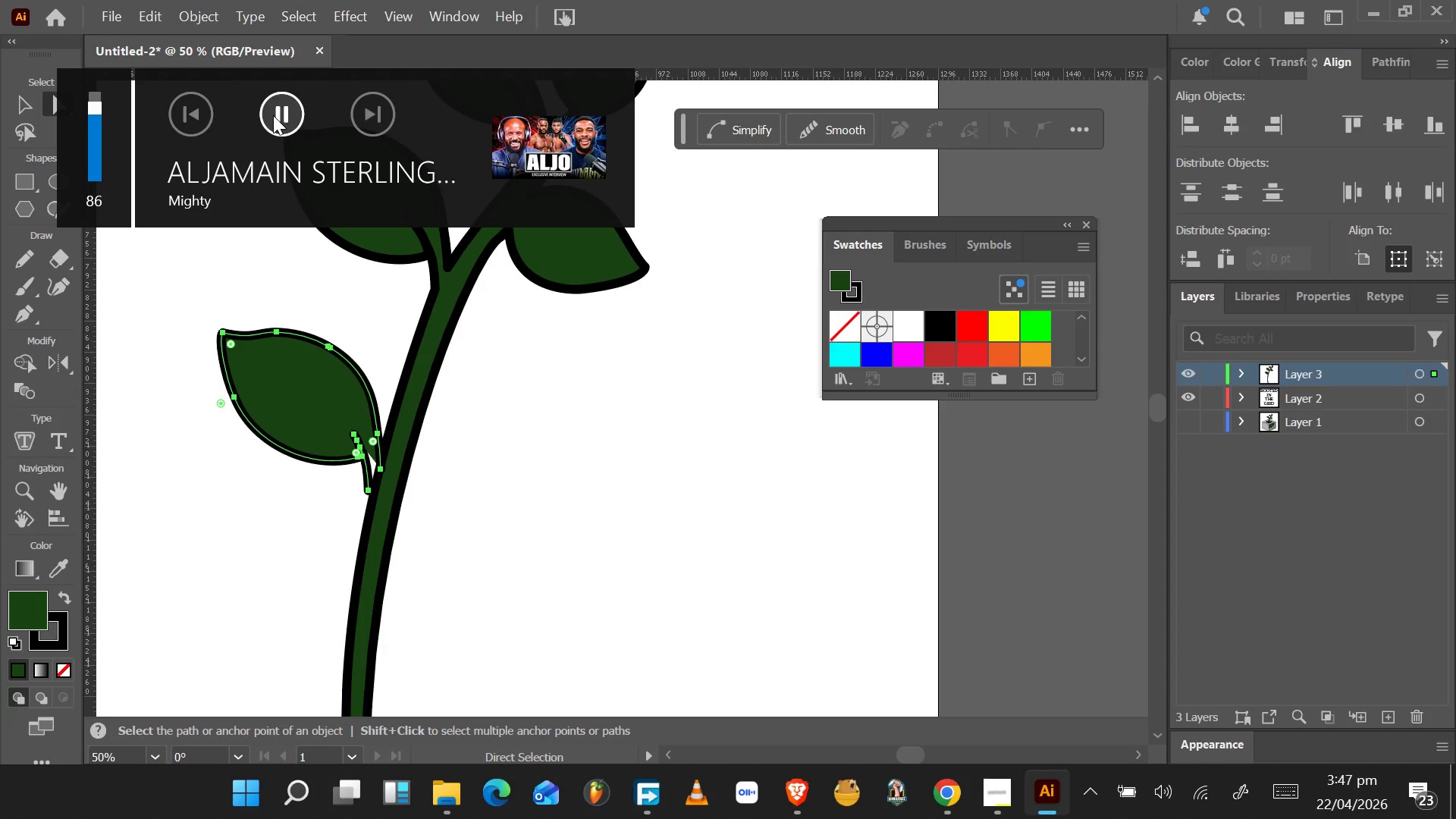 
wait(5.49)
 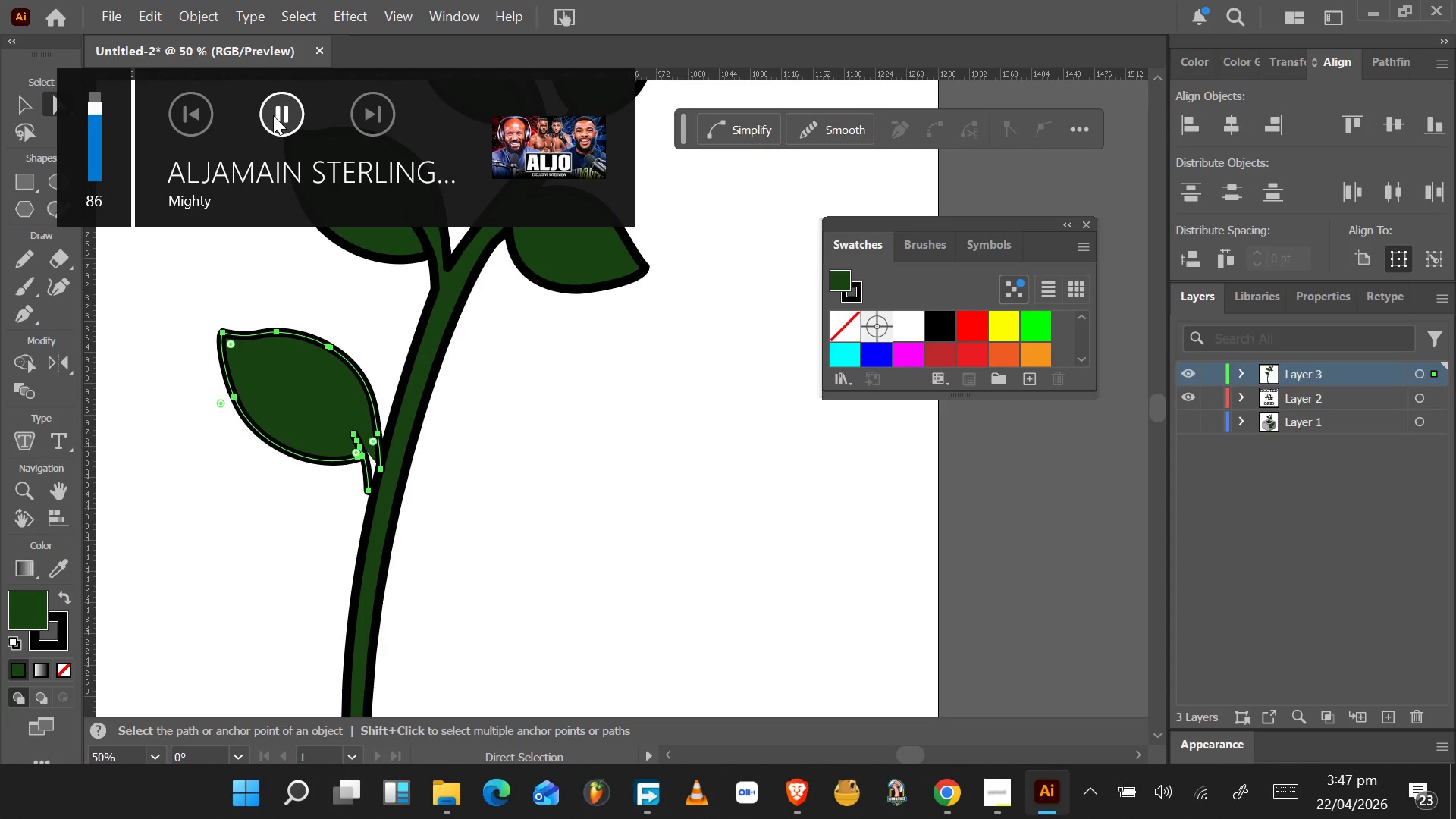 
left_click([273, 115])
 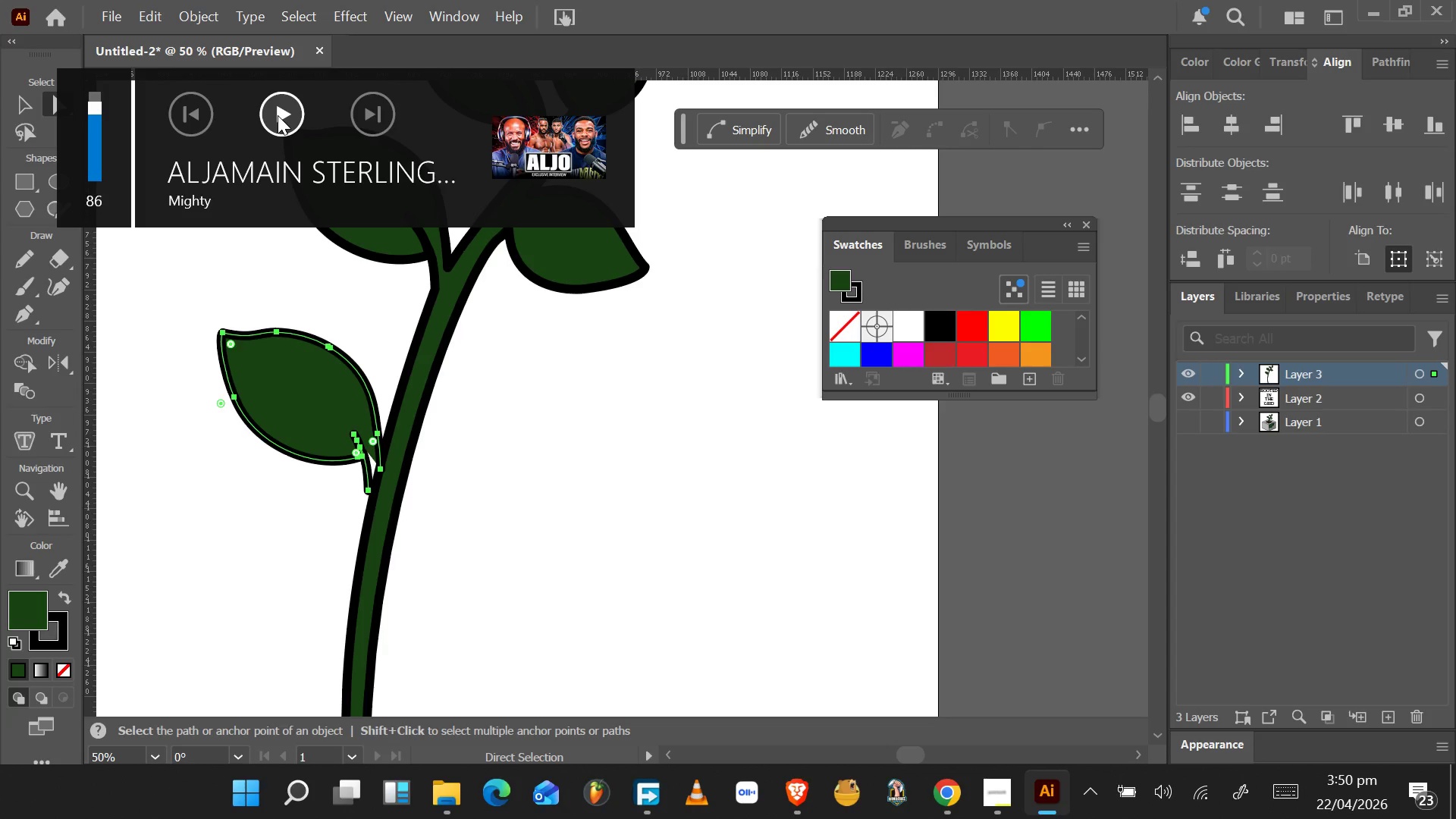 
wait(197.61)
 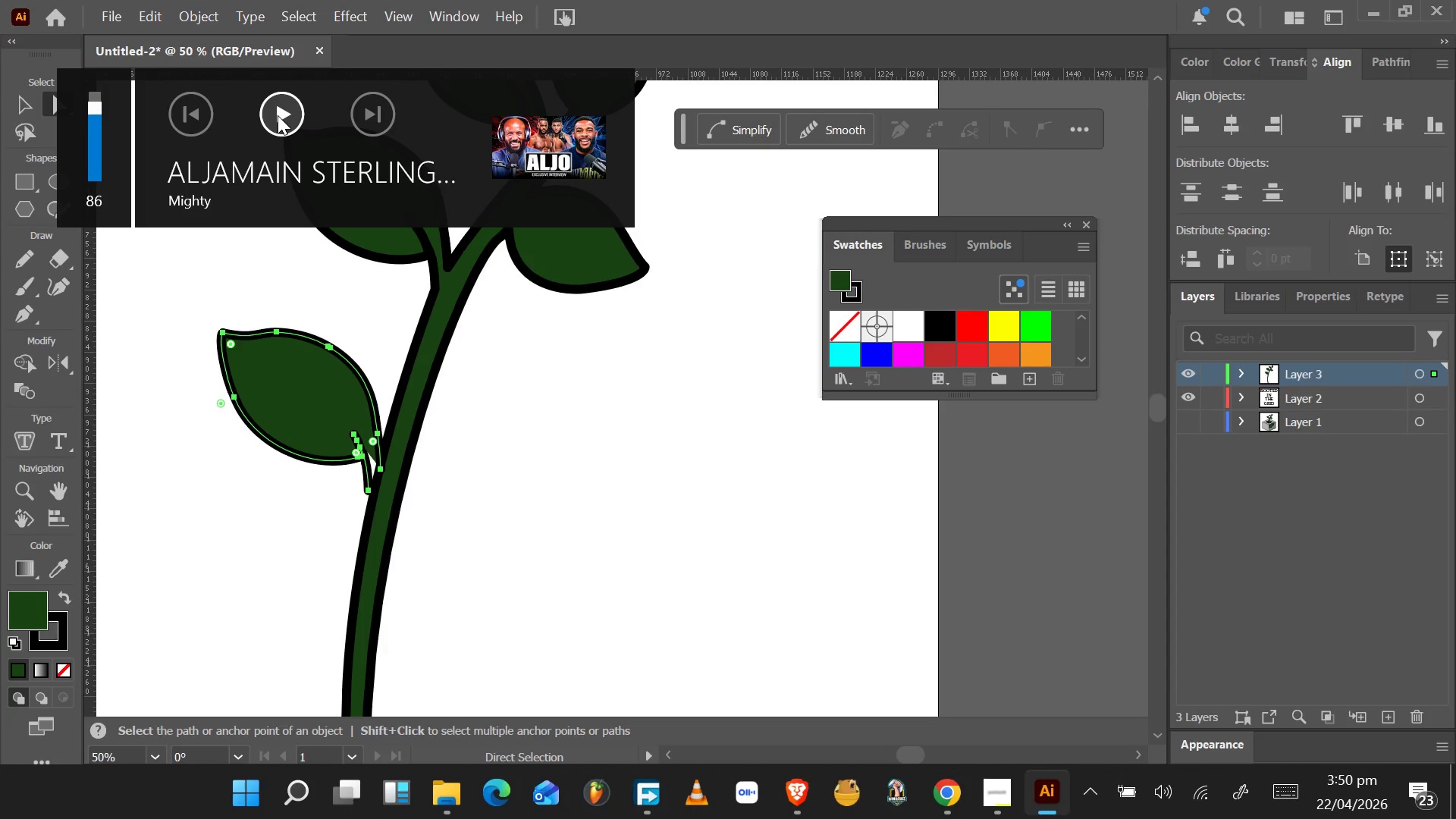 
scroll: coordinate [349, 358], scroll_direction: down, amount: 10.0
 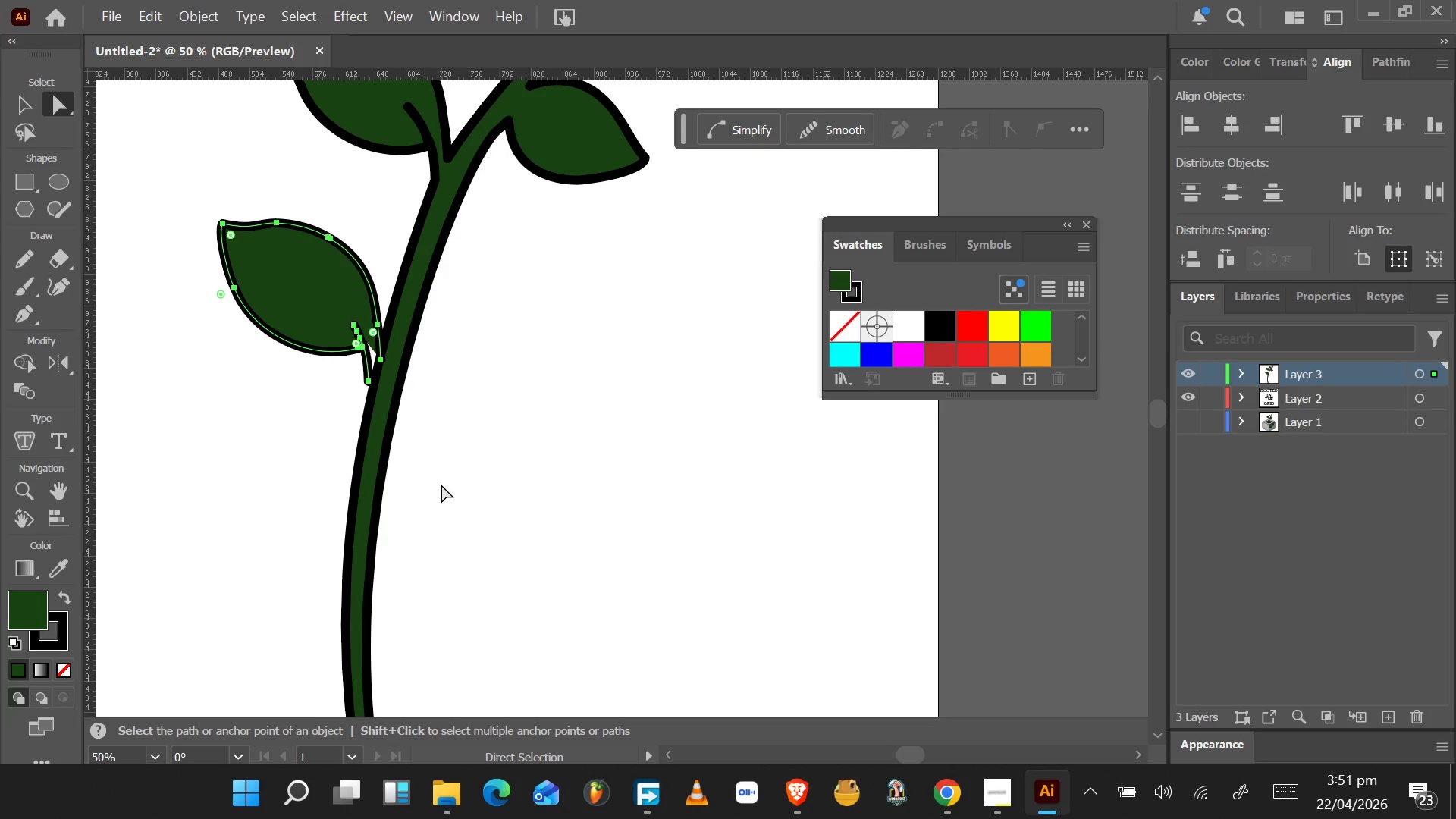 
wait(18.71)
 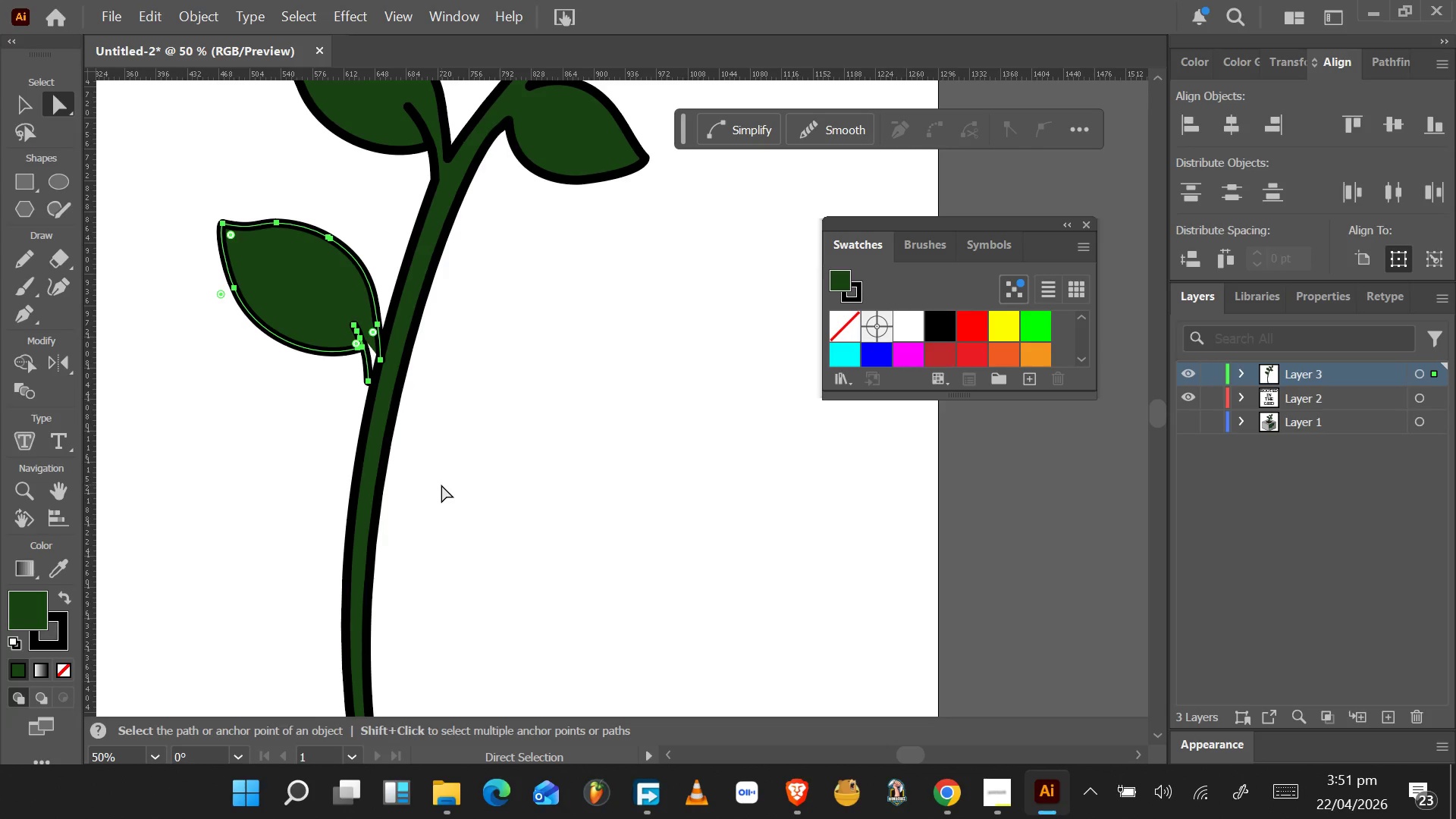 
scroll: coordinate [541, 453], scroll_direction: down, amount: 5.0
 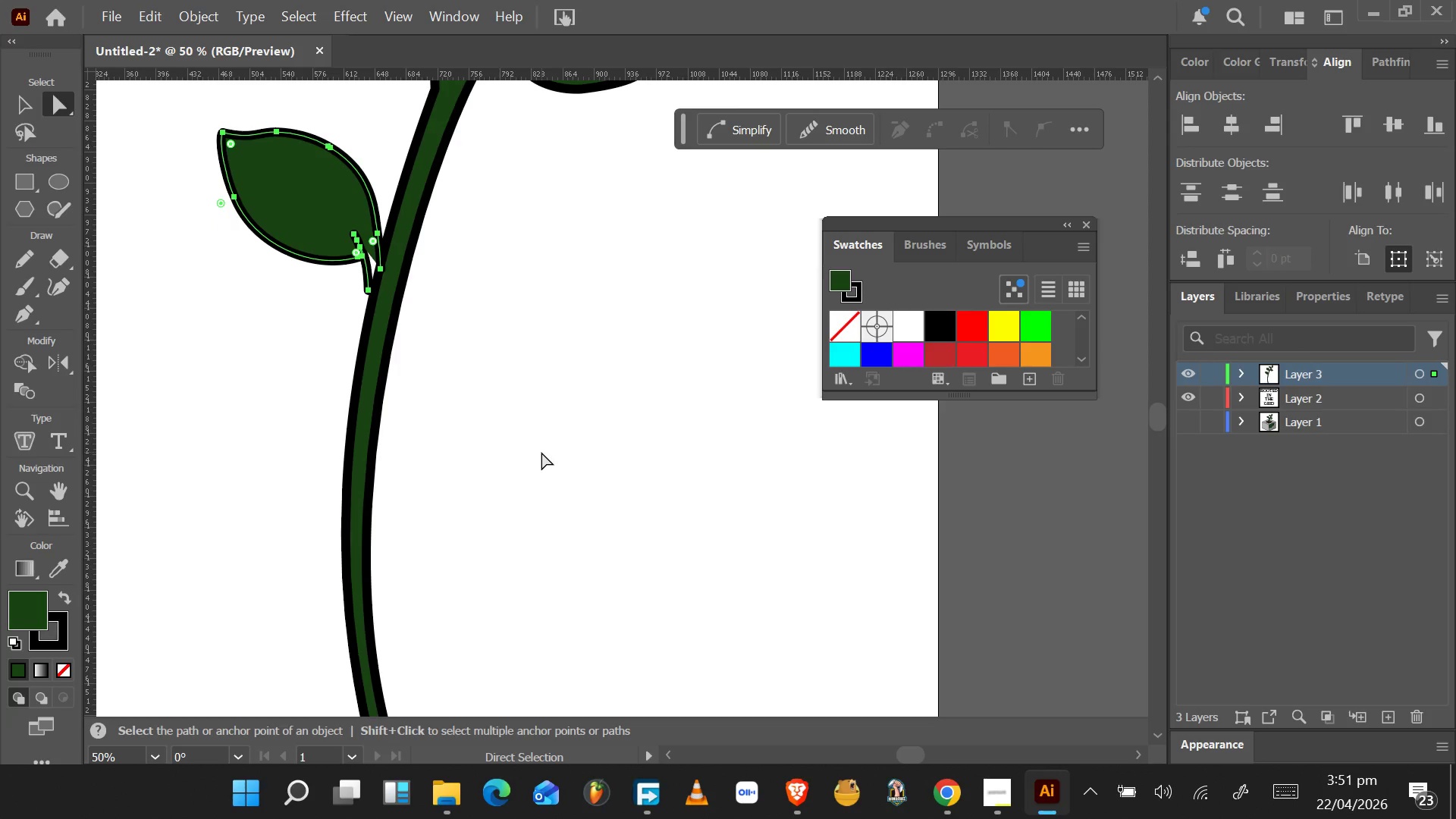 
hold_key(key=AltLeft, duration=0.45)
hold_key(key=AltLeft, duration=0.69)
scroll: coordinate [542, 452], scroll_direction: down, amount: 1.0
 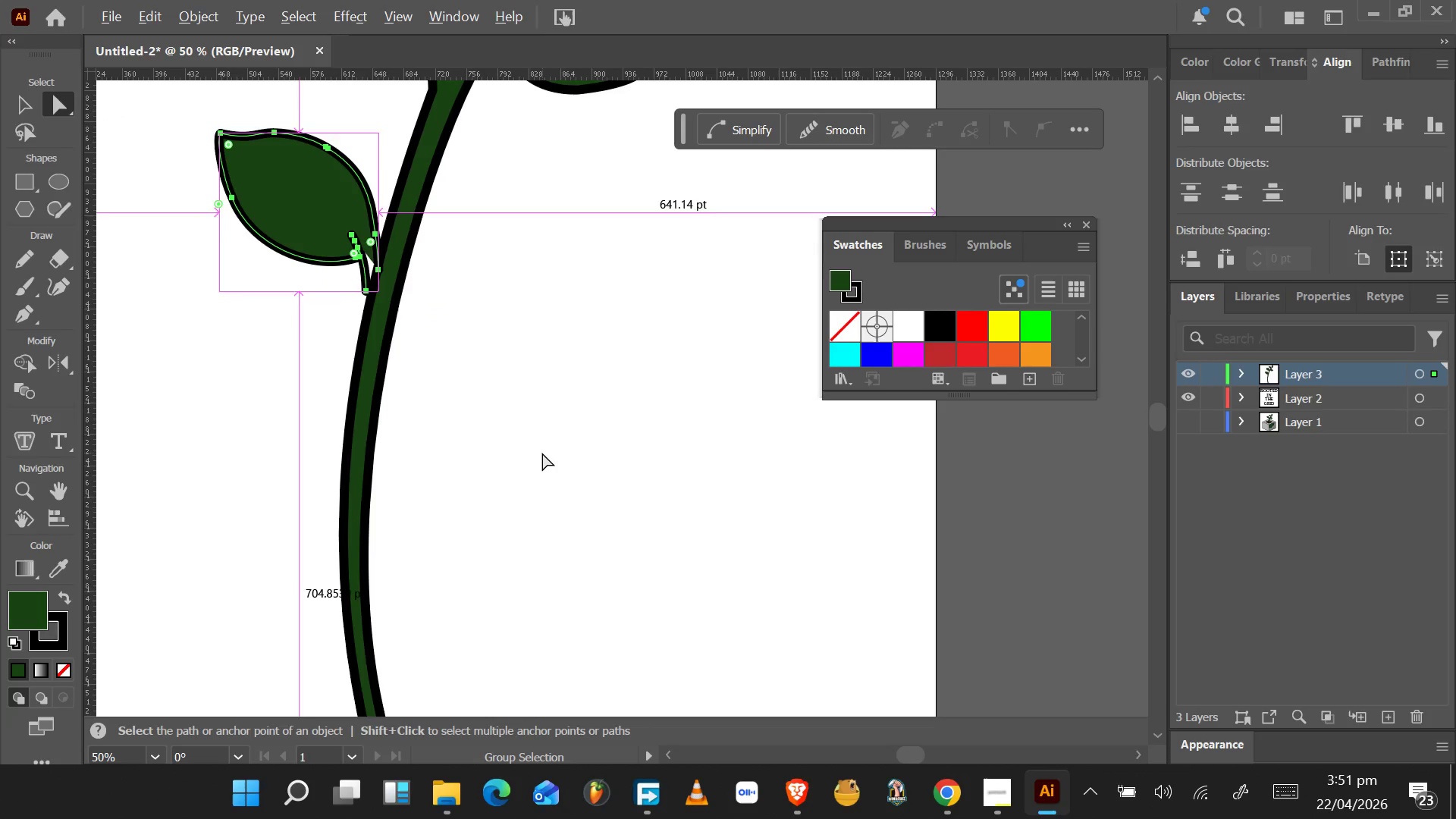 
hold_key(key=AltLeft, duration=0.34)
scroll: coordinate [542, 453], scroll_direction: down, amount: 1.0
 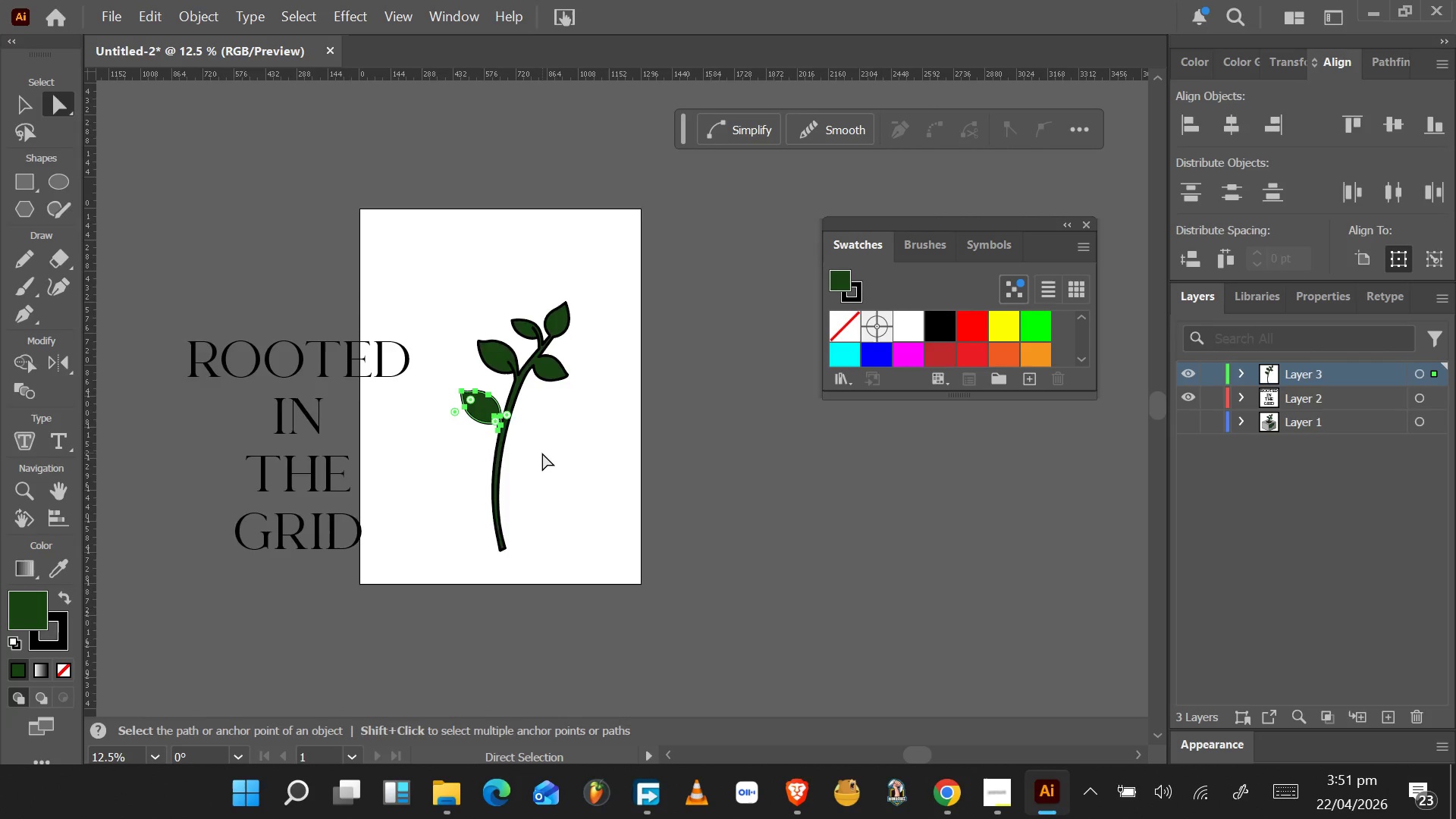 
hold_key(key=AltLeft, duration=0.36)
scroll: coordinate [541, 453], scroll_direction: up, amount: 4.0
 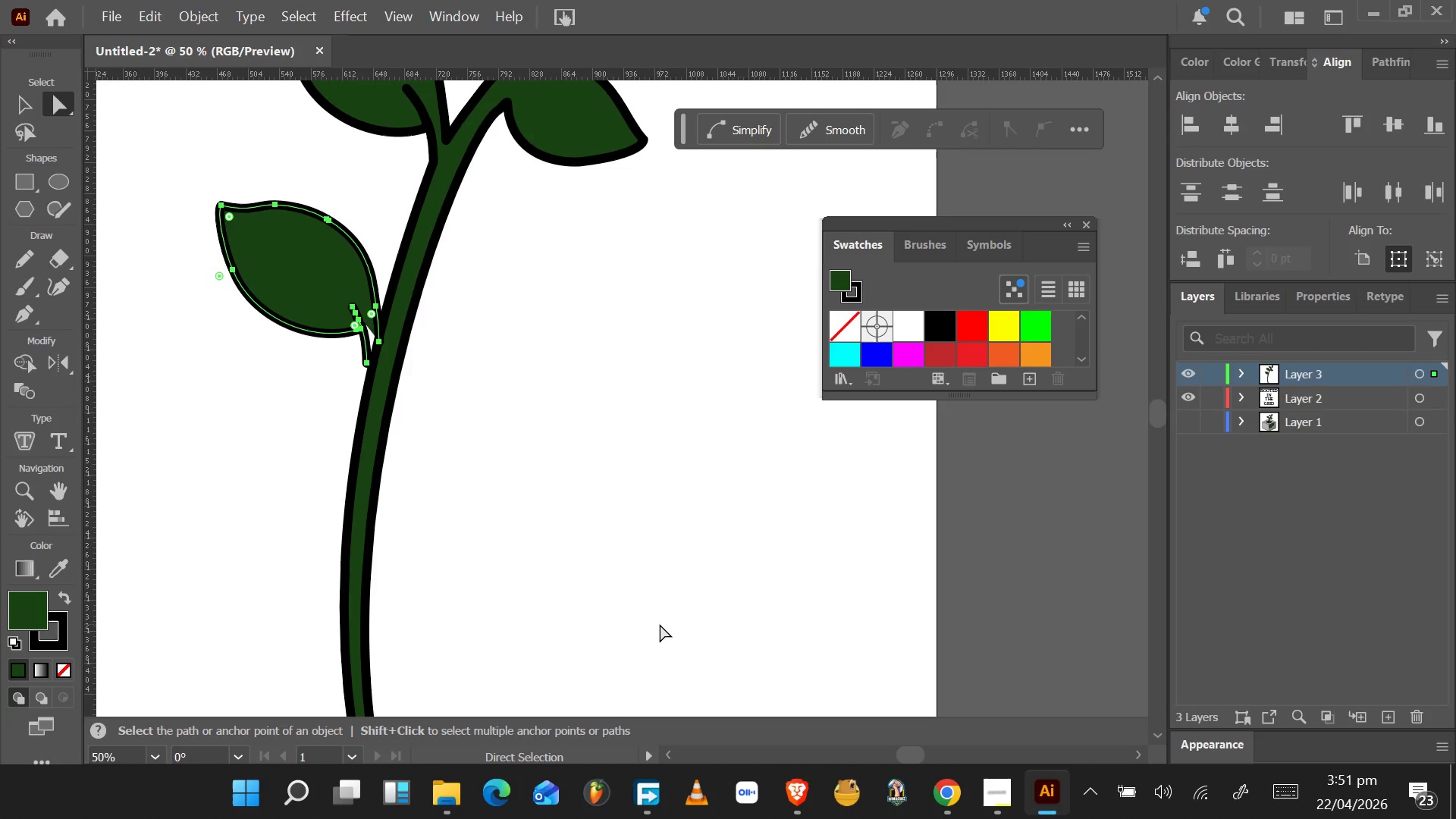 
wait(15.06)
 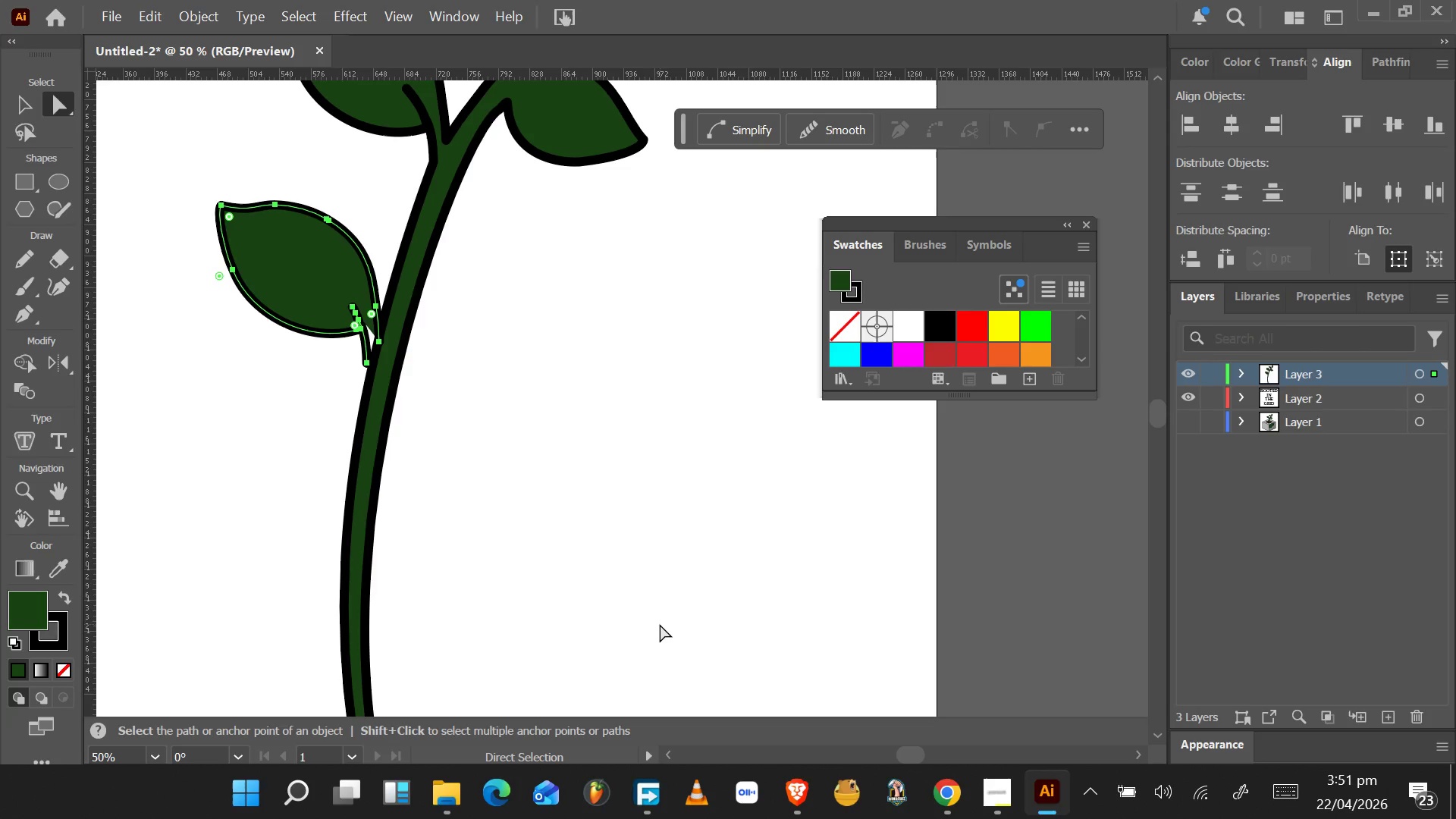 
hold_key(key=AltLeft, duration=0.52)
scroll: coordinate [372, 358], scroll_direction: up, amount: 3.0
 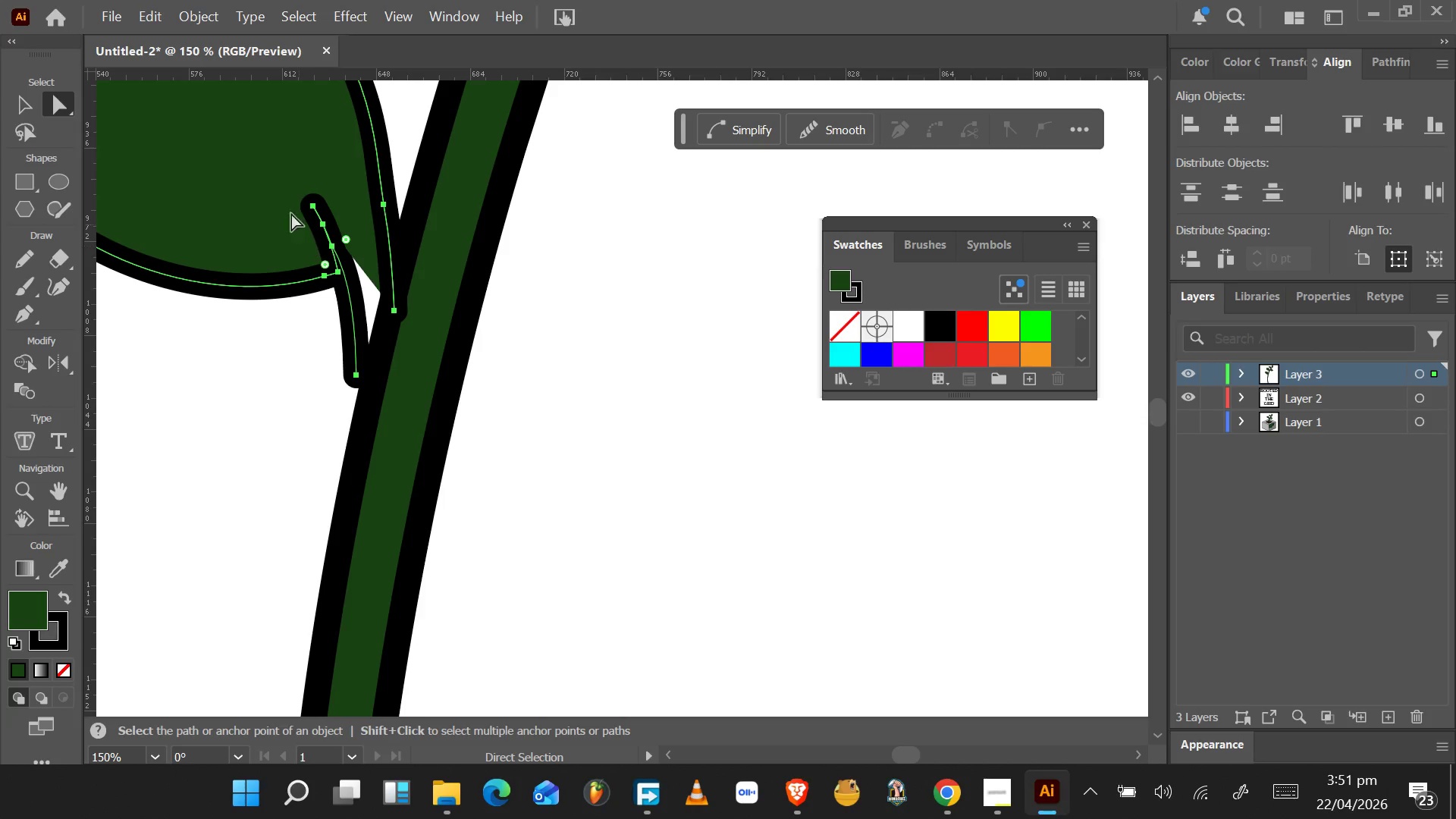 
left_click_drag(start_coordinate=[231, 177], to_coordinate=[237, 220])
 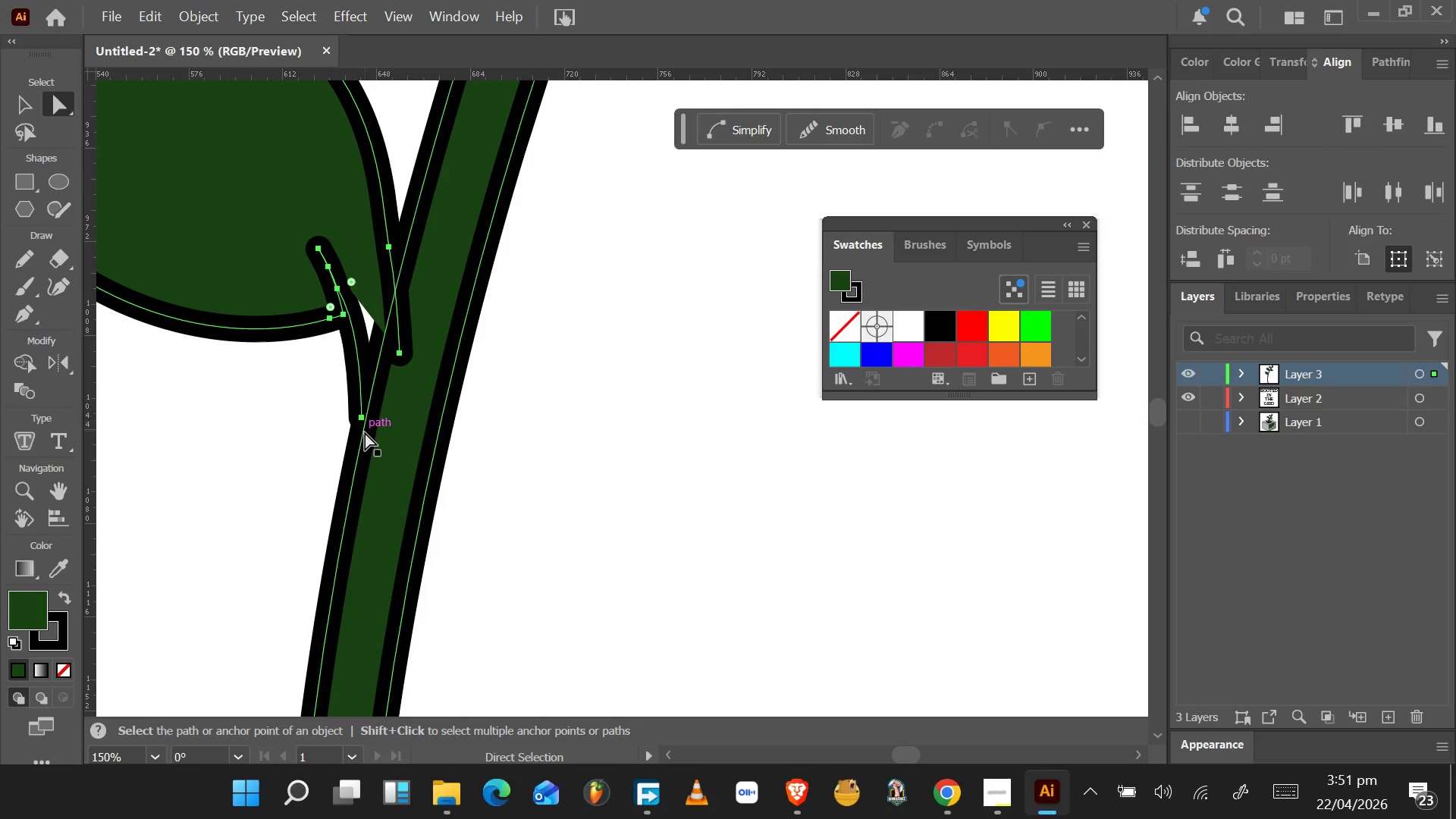 
hold_key(key=AltLeft, duration=0.52)
scroll: coordinate [344, 395], scroll_direction: down, amount: 4.0
 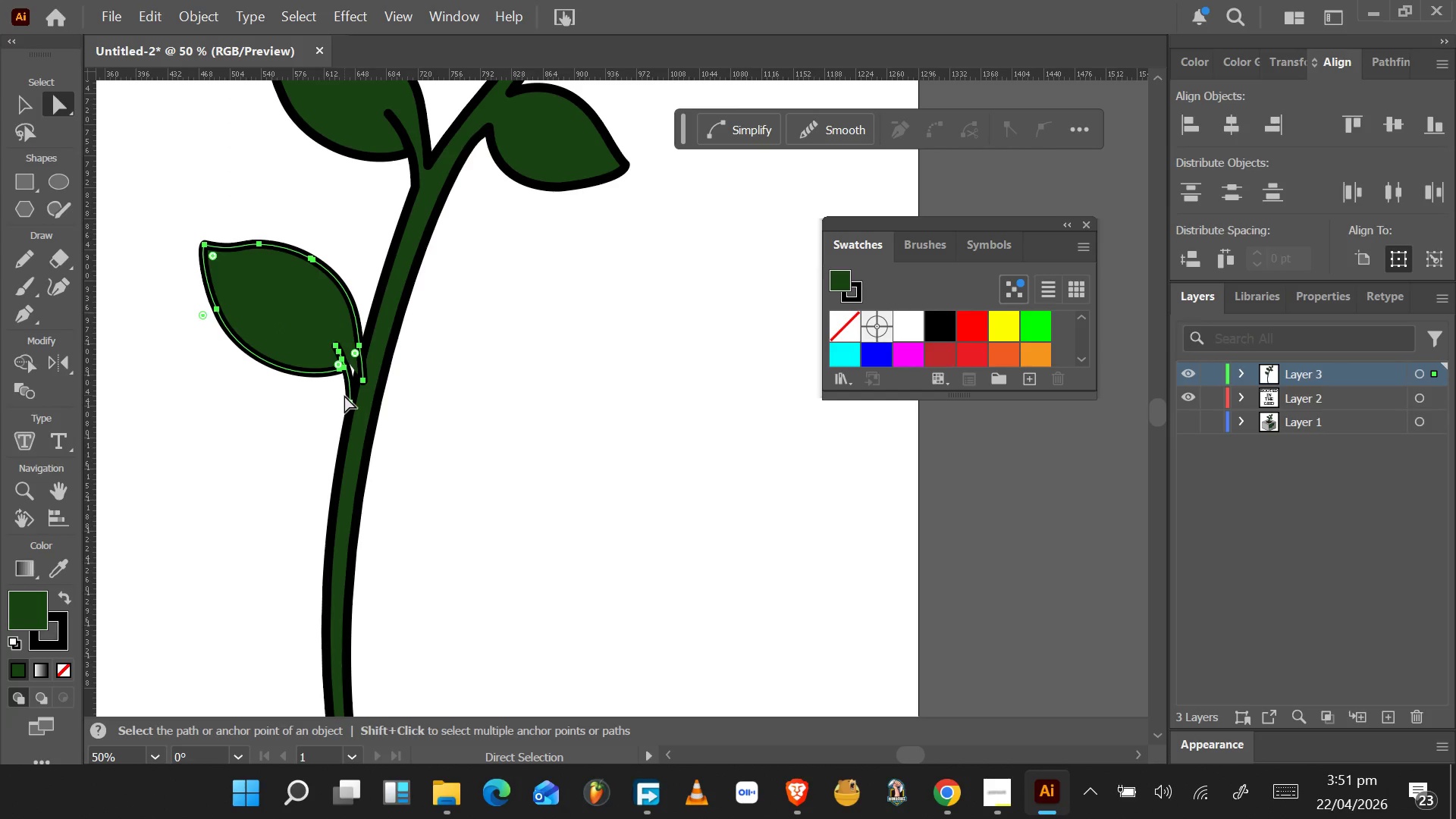 
hold_key(key=AltLeft, duration=0.95)
 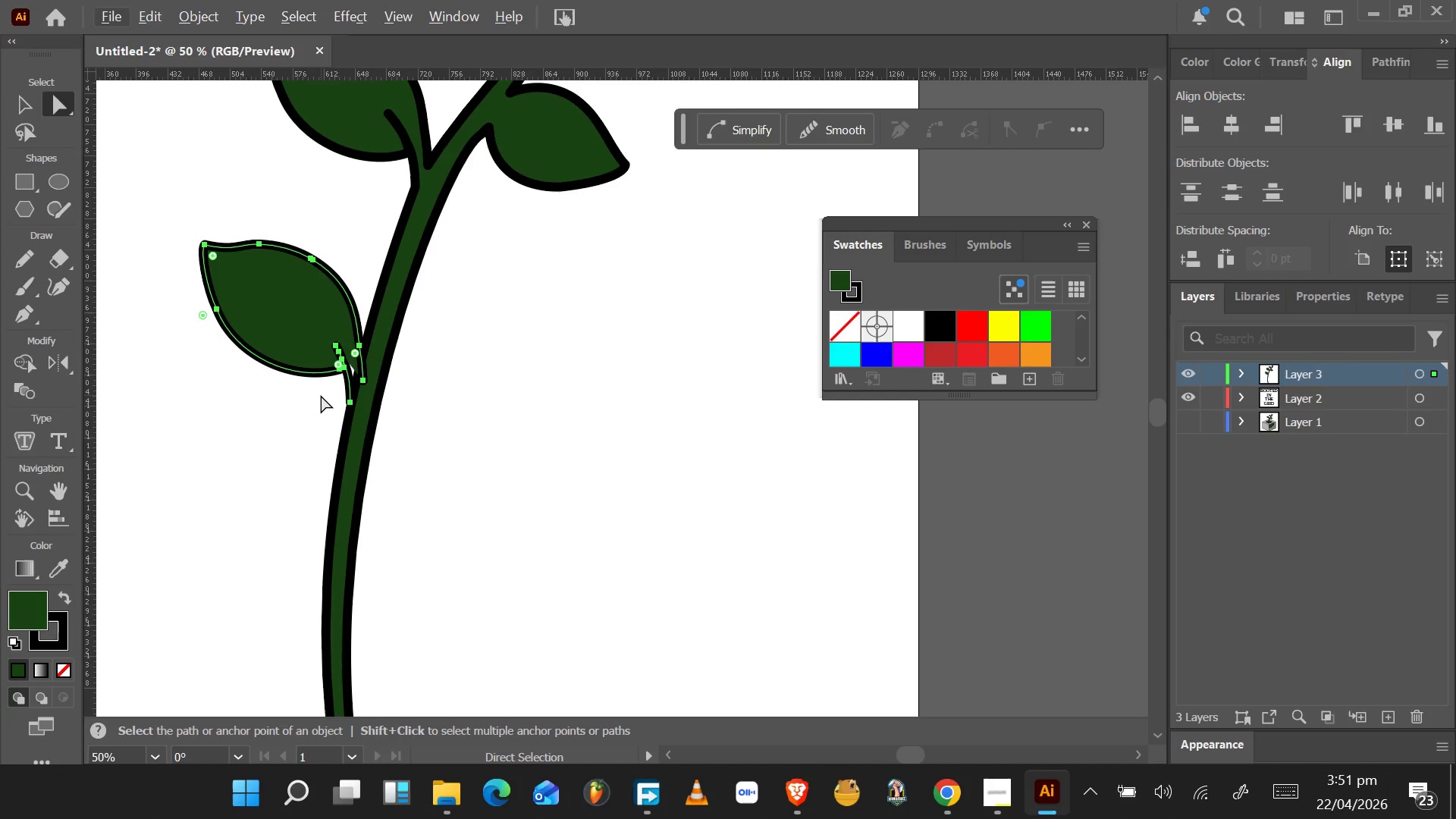 
key(V)
 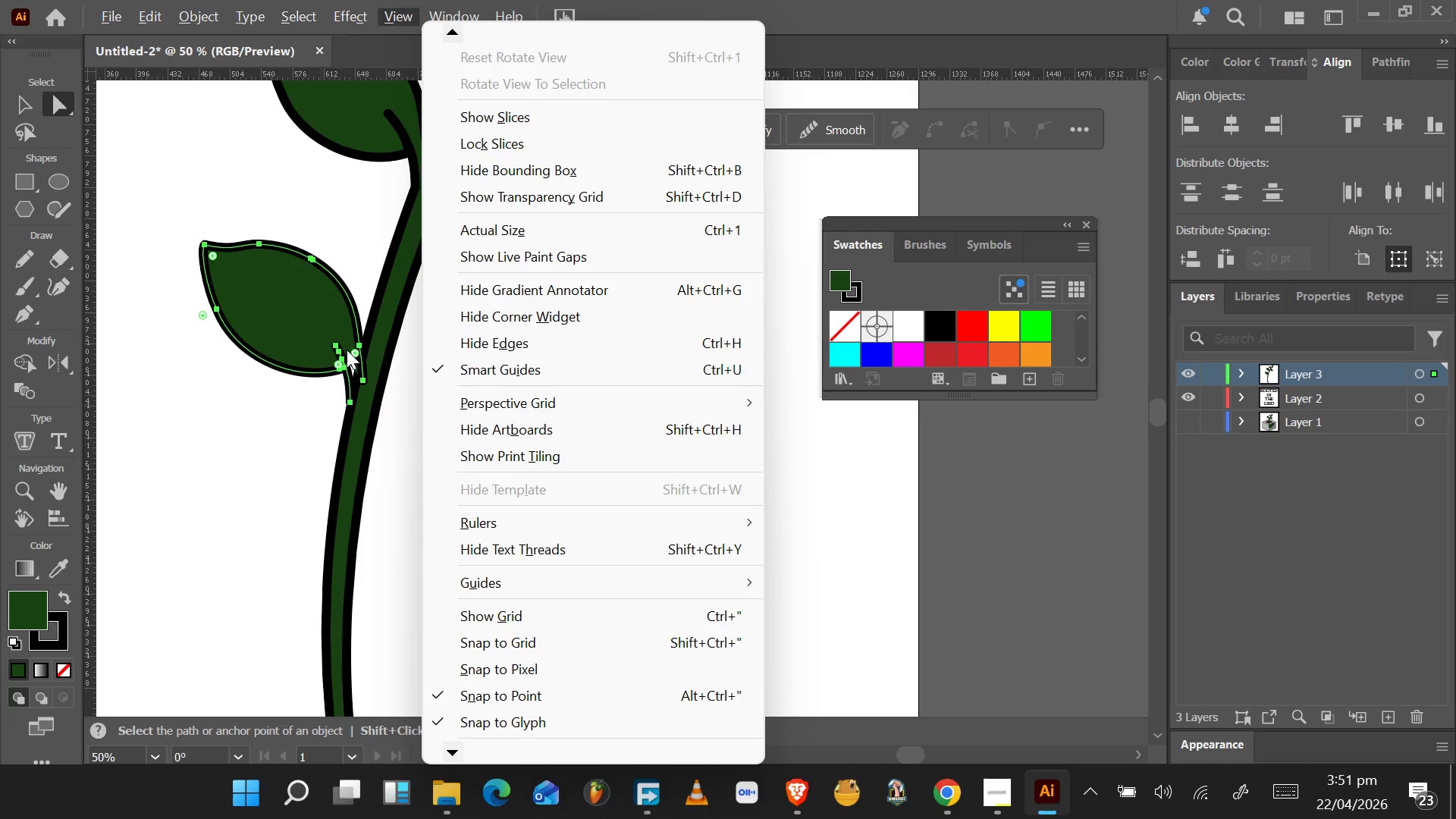 
left_click([323, 334])
 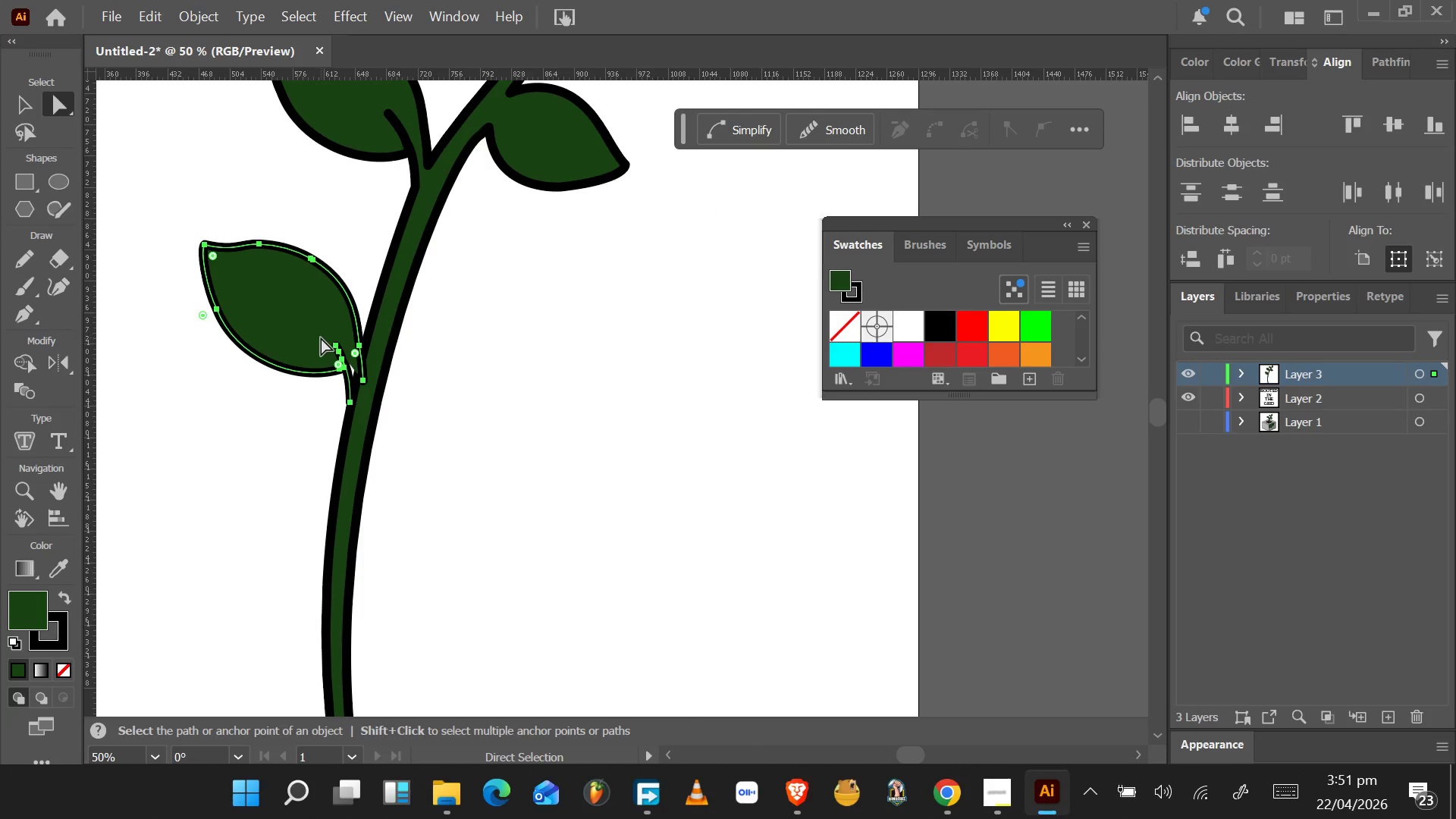 
key(V)
 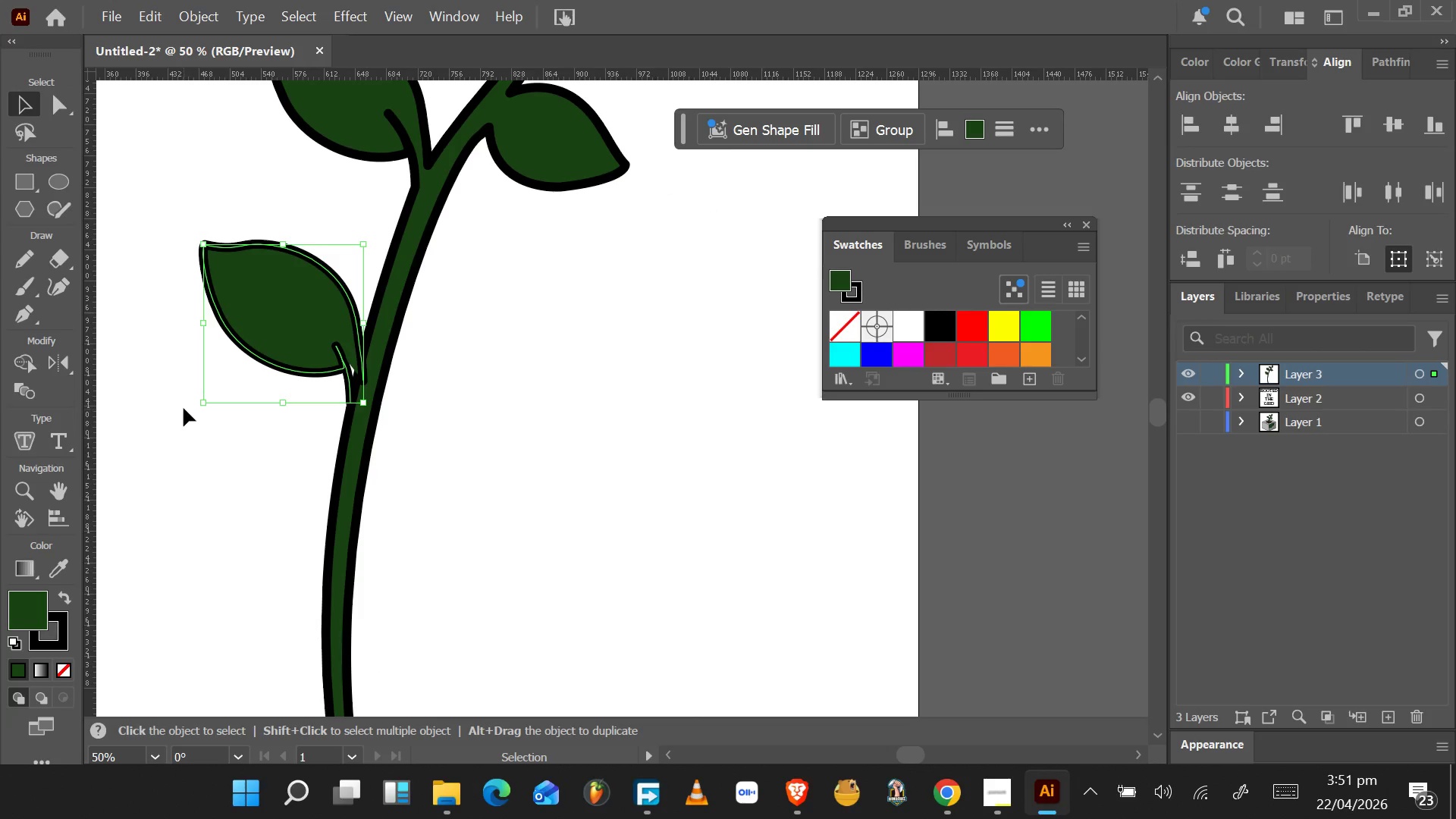 
left_click_drag(start_coordinate=[197, 412], to_coordinate=[225, 434])
 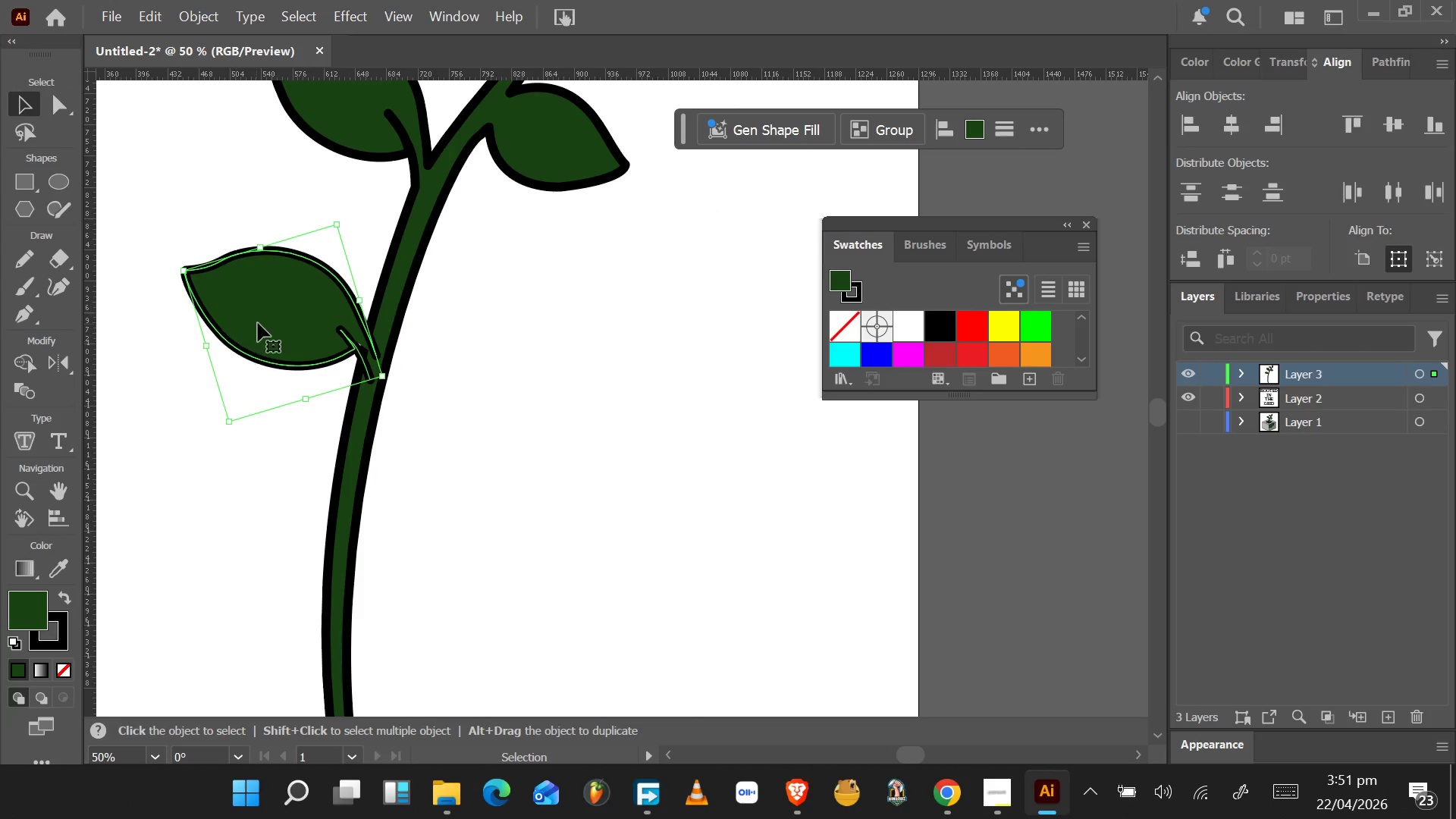 
left_click_drag(start_coordinate=[265, 322], to_coordinate=[262, 308])
 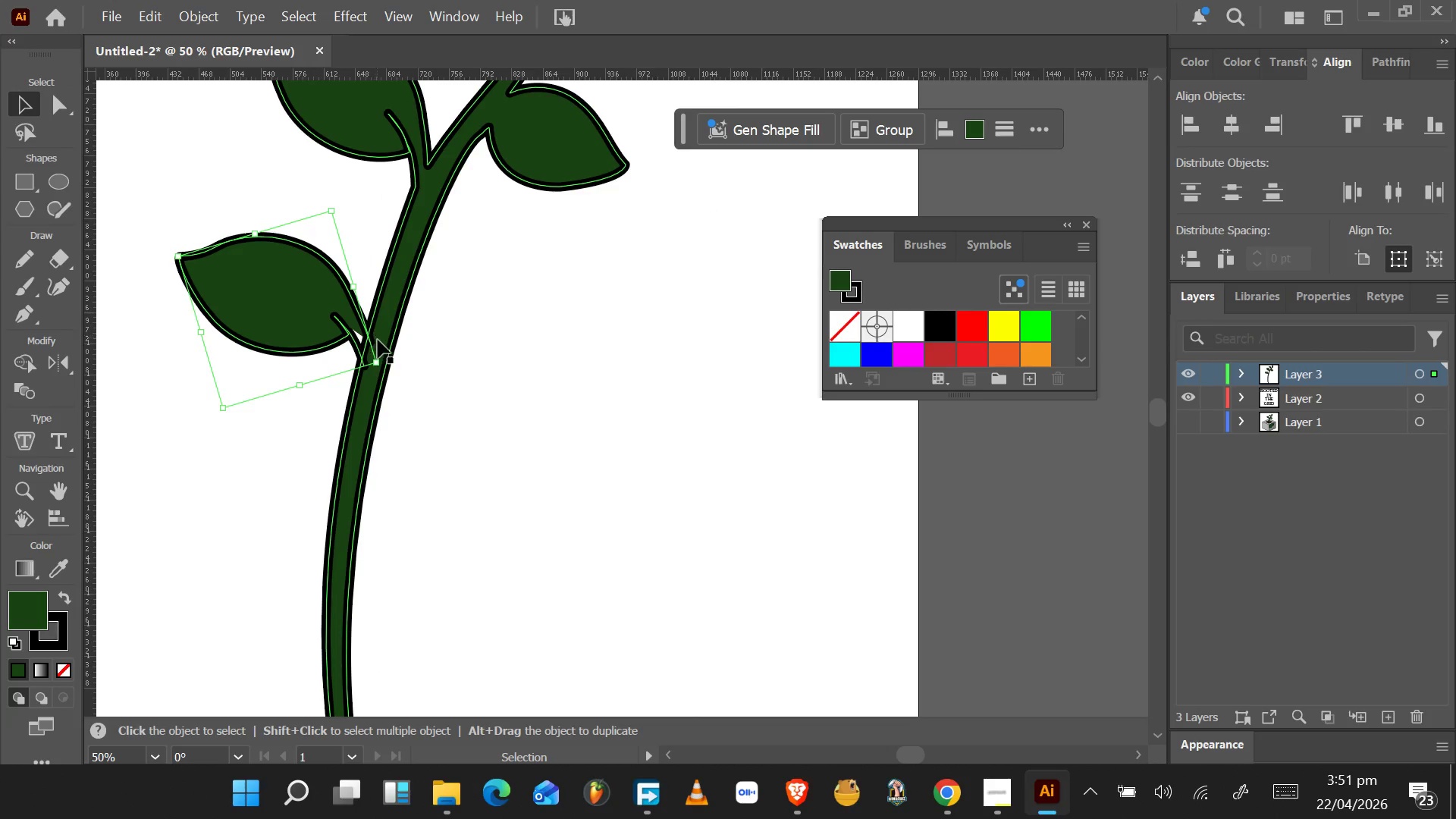 
hold_key(key=AltLeft, duration=0.78)
scroll: coordinate [385, 349], scroll_direction: up, amount: 4.0
 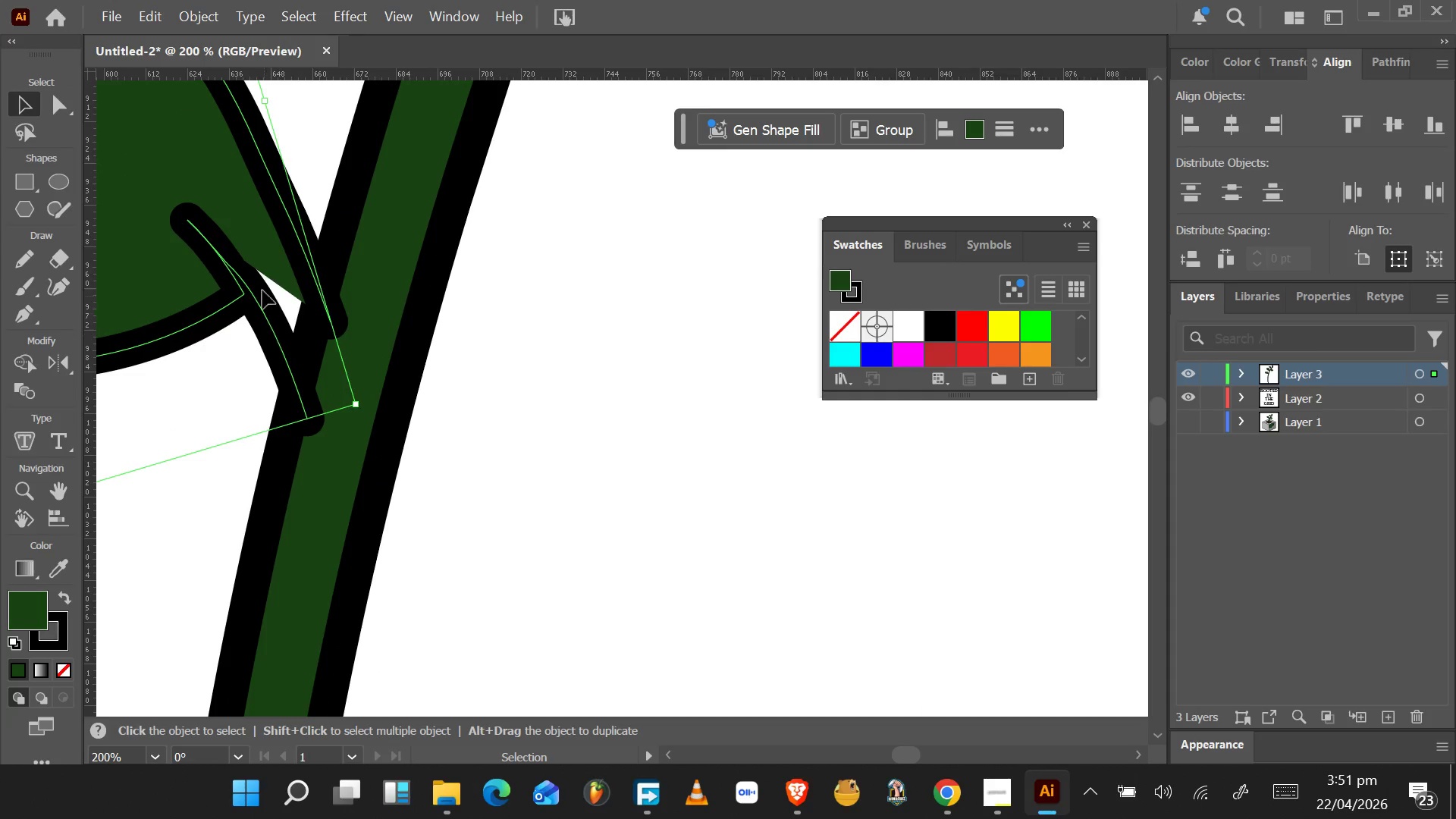 
left_click_drag(start_coordinate=[257, 254], to_coordinate=[276, 264])
 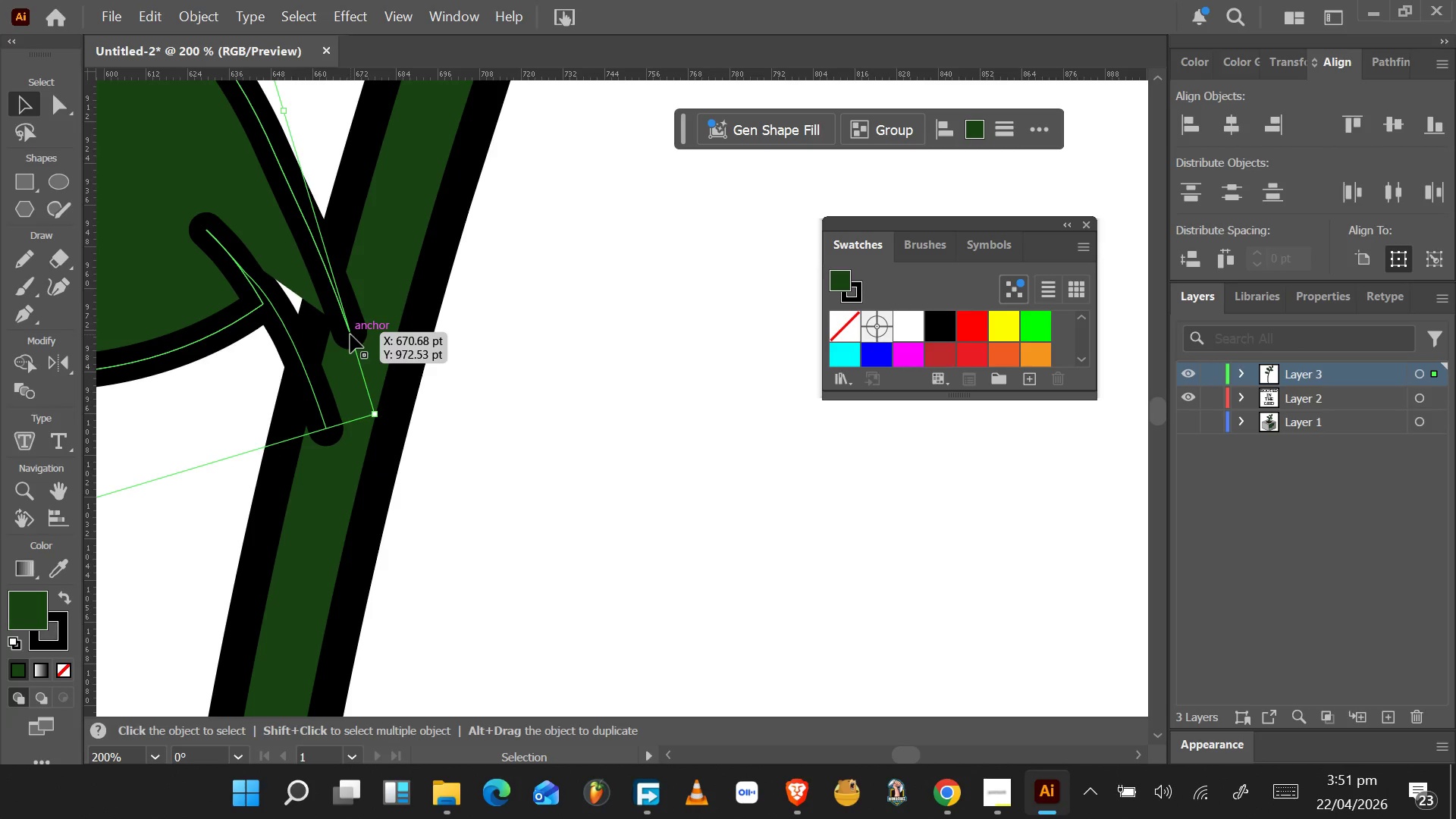 
key(S)
 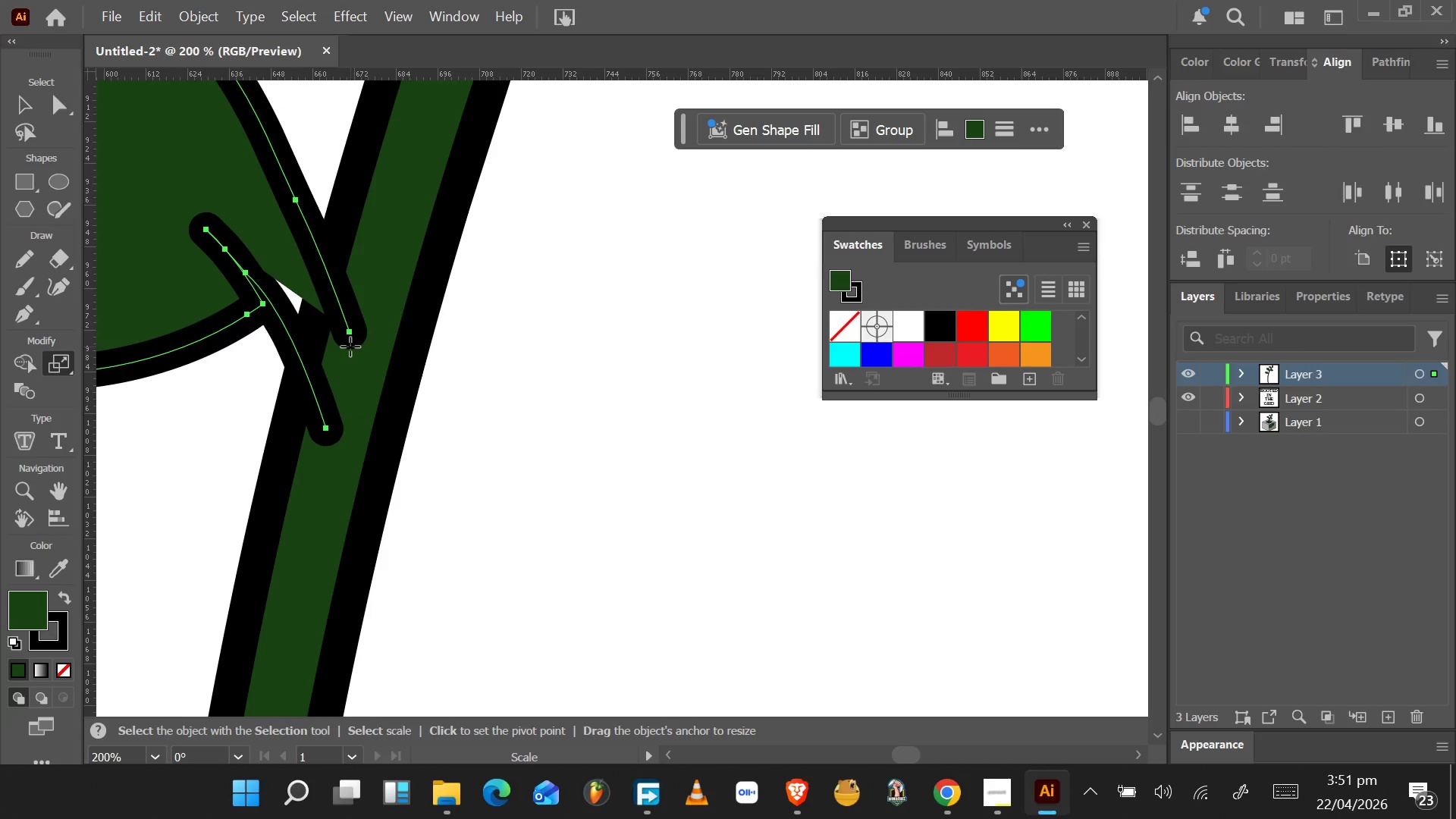 
key(P)
 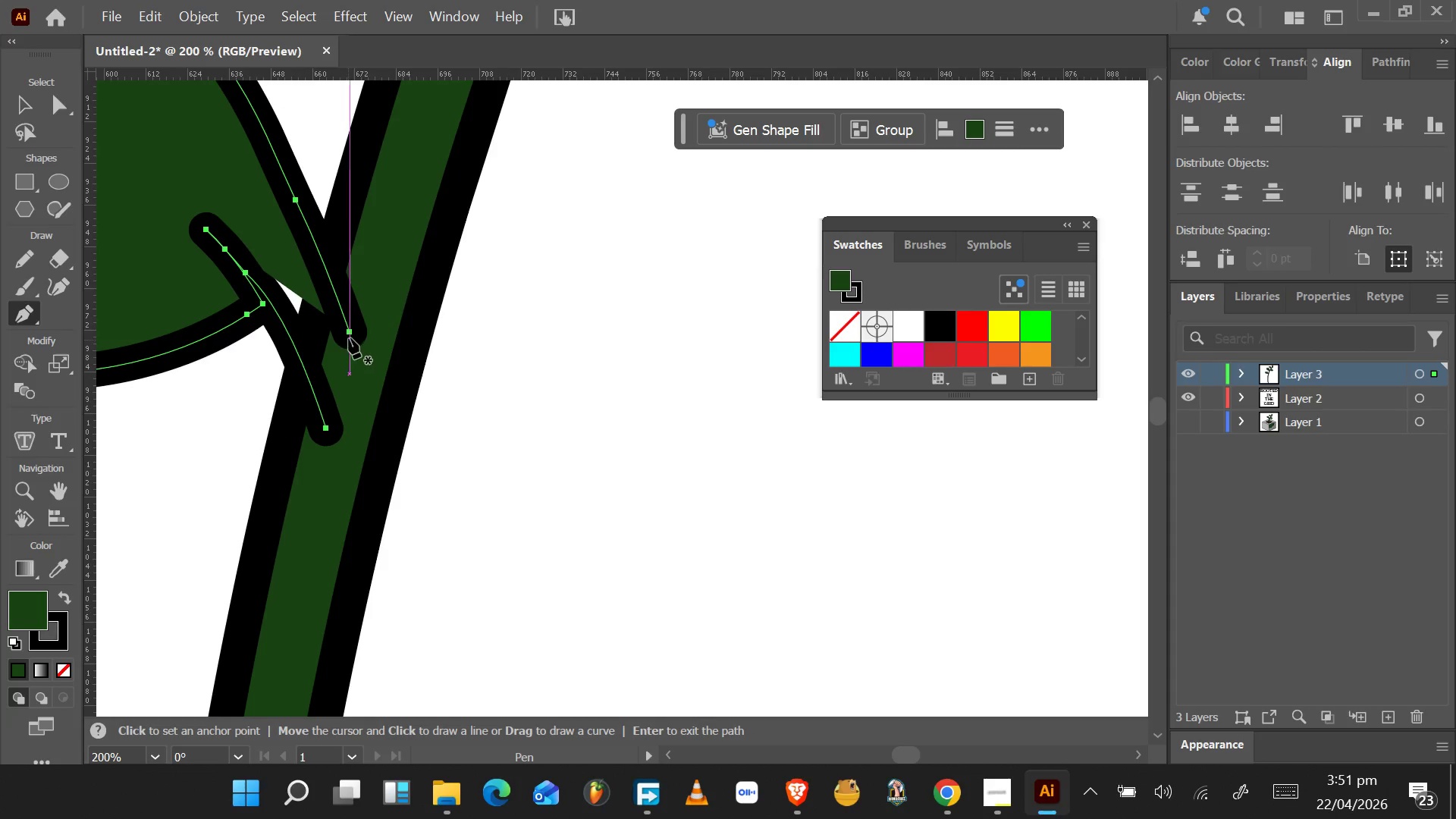 
left_click([351, 333])
 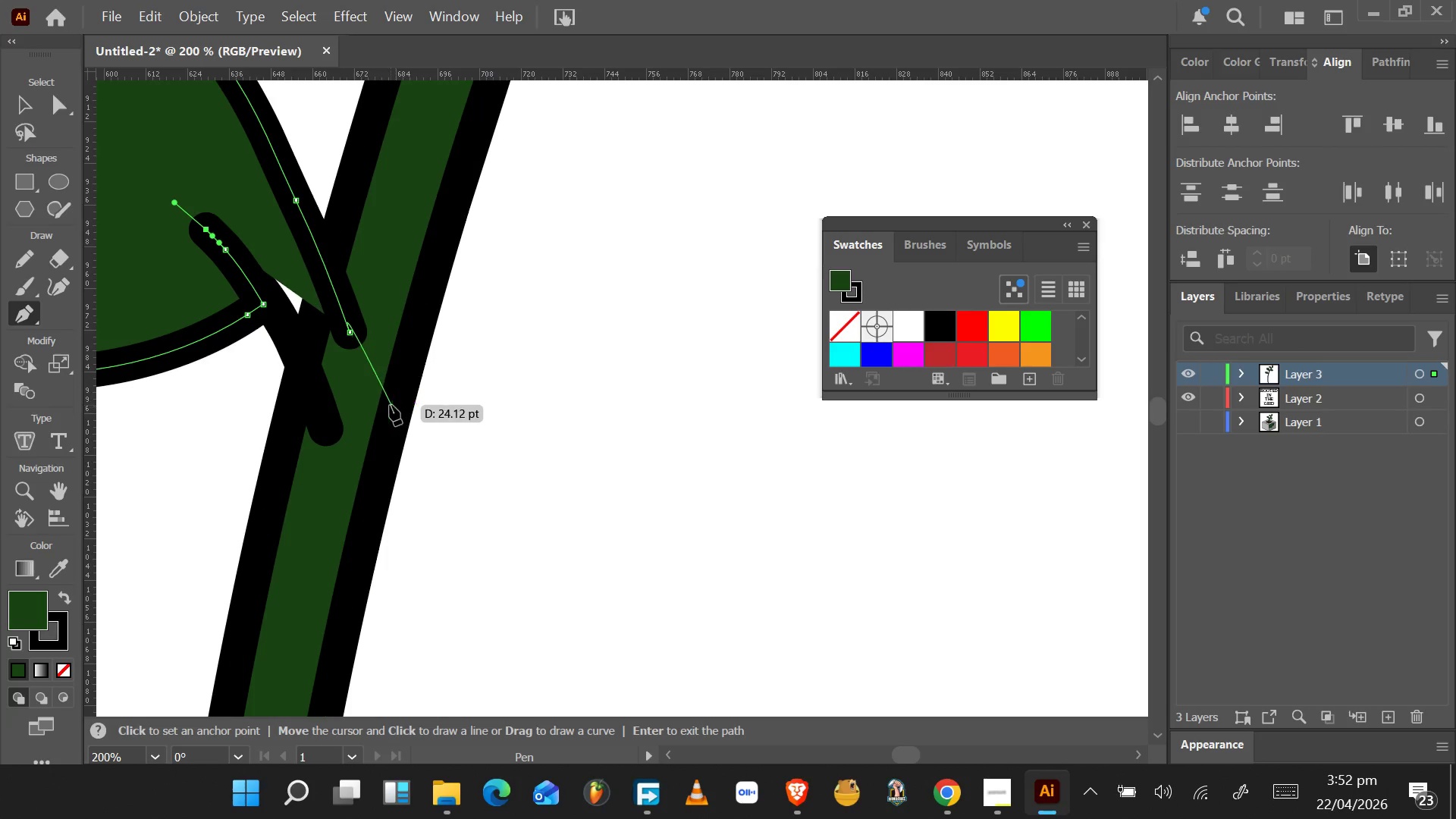 
wait(24.09)
 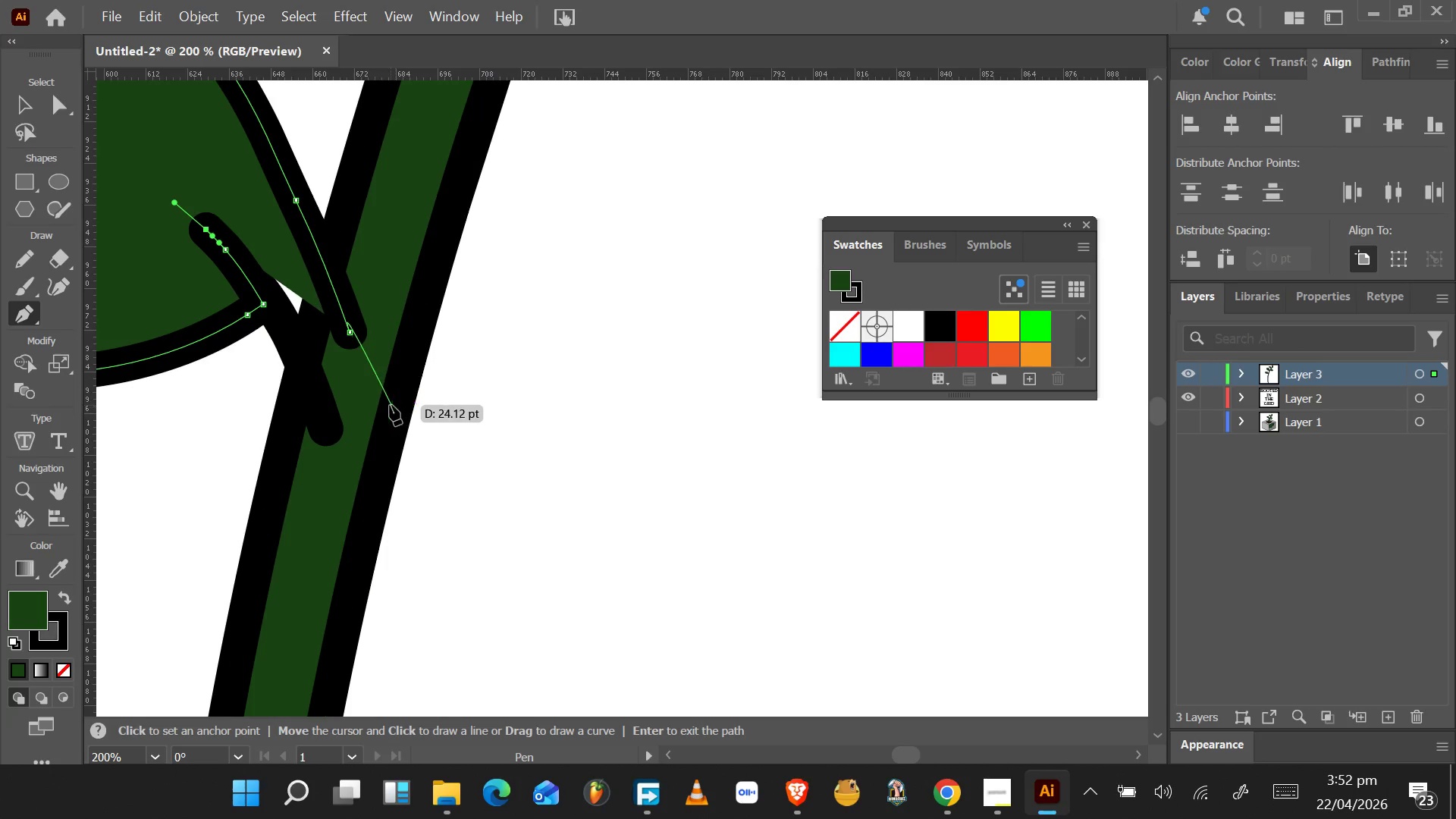 
key(A)
 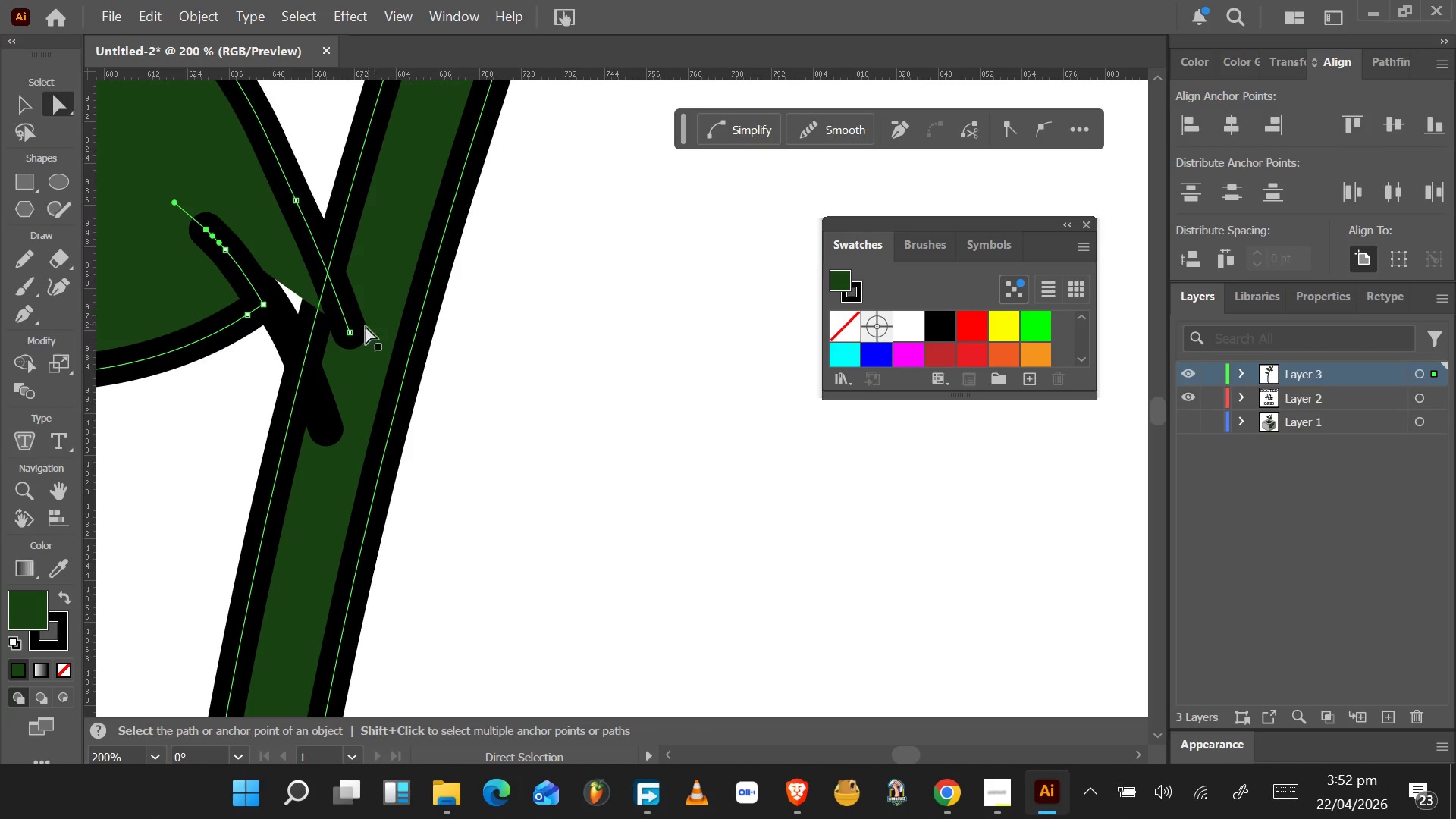 
left_click([347, 332])
 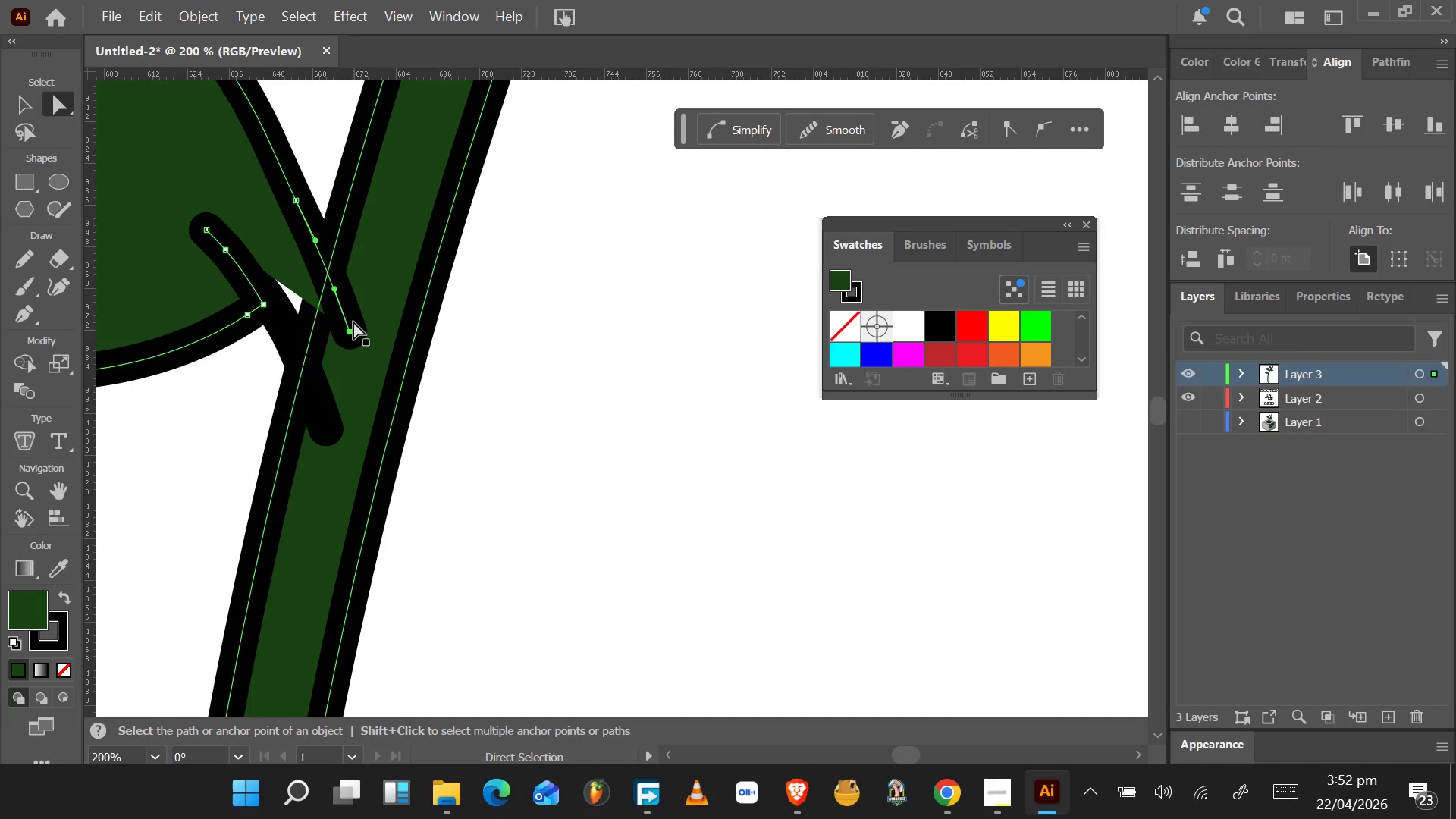 
wait(7.03)
 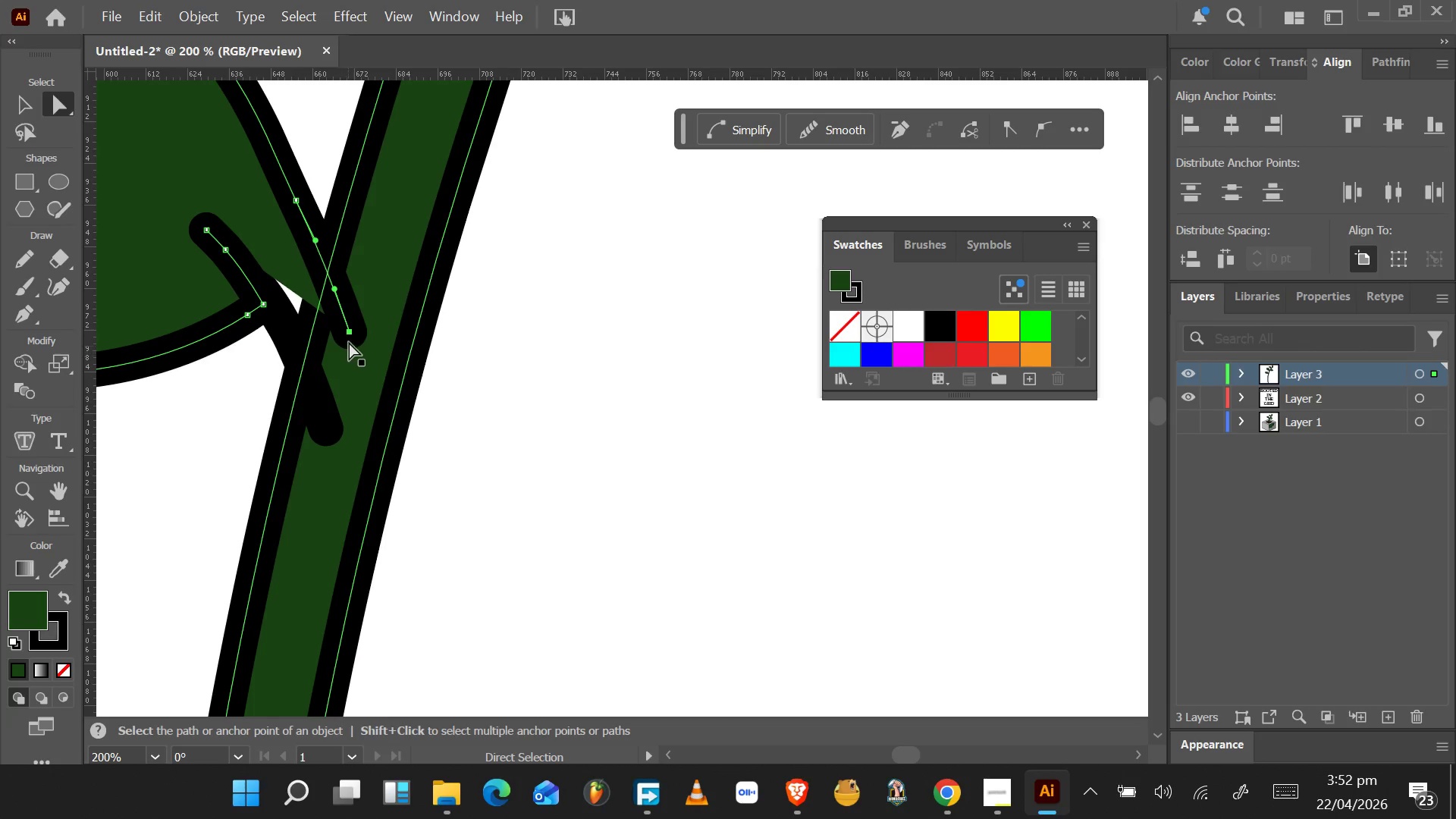 
left_click([325, 417])
 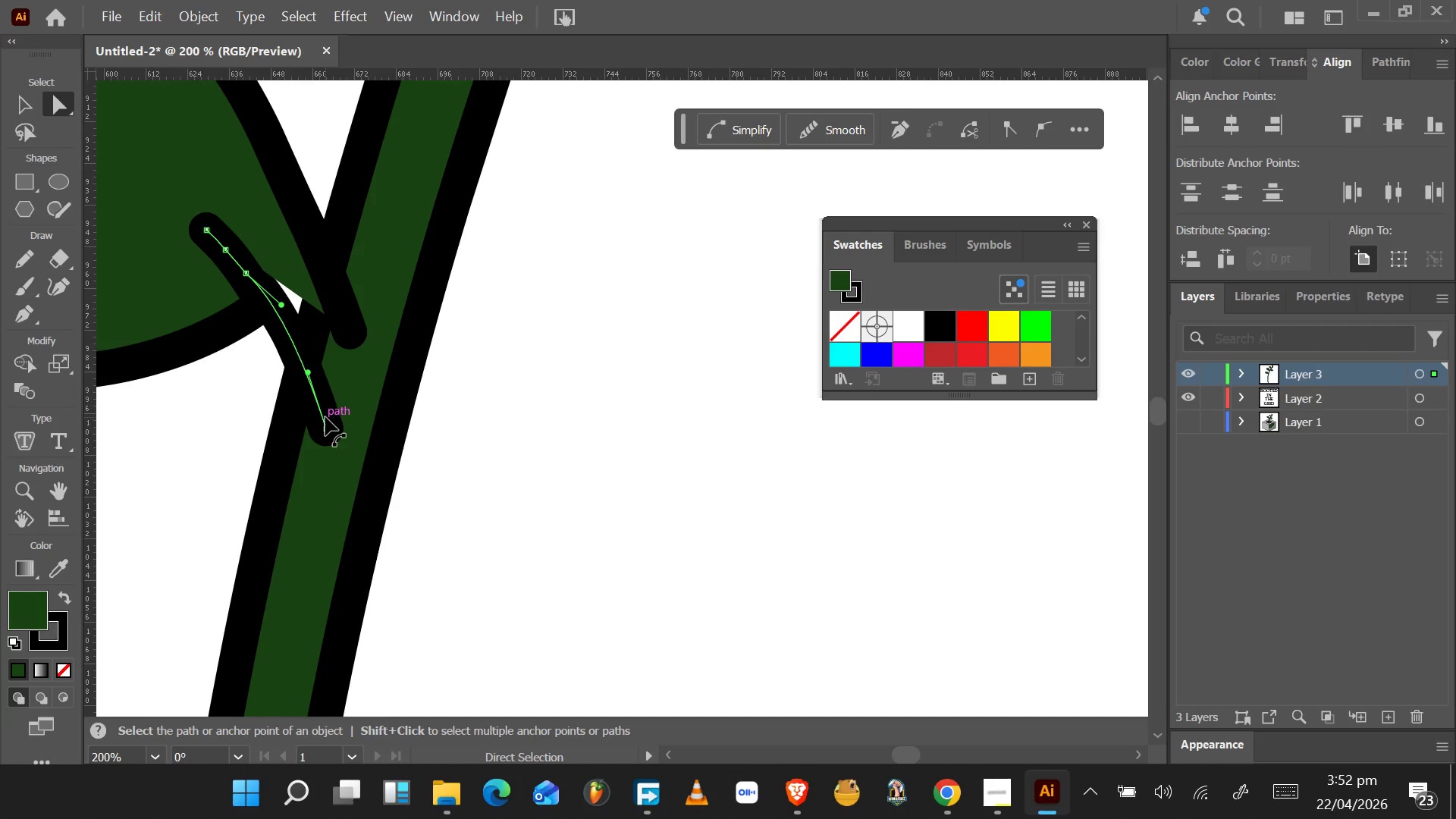 
type(ap)
 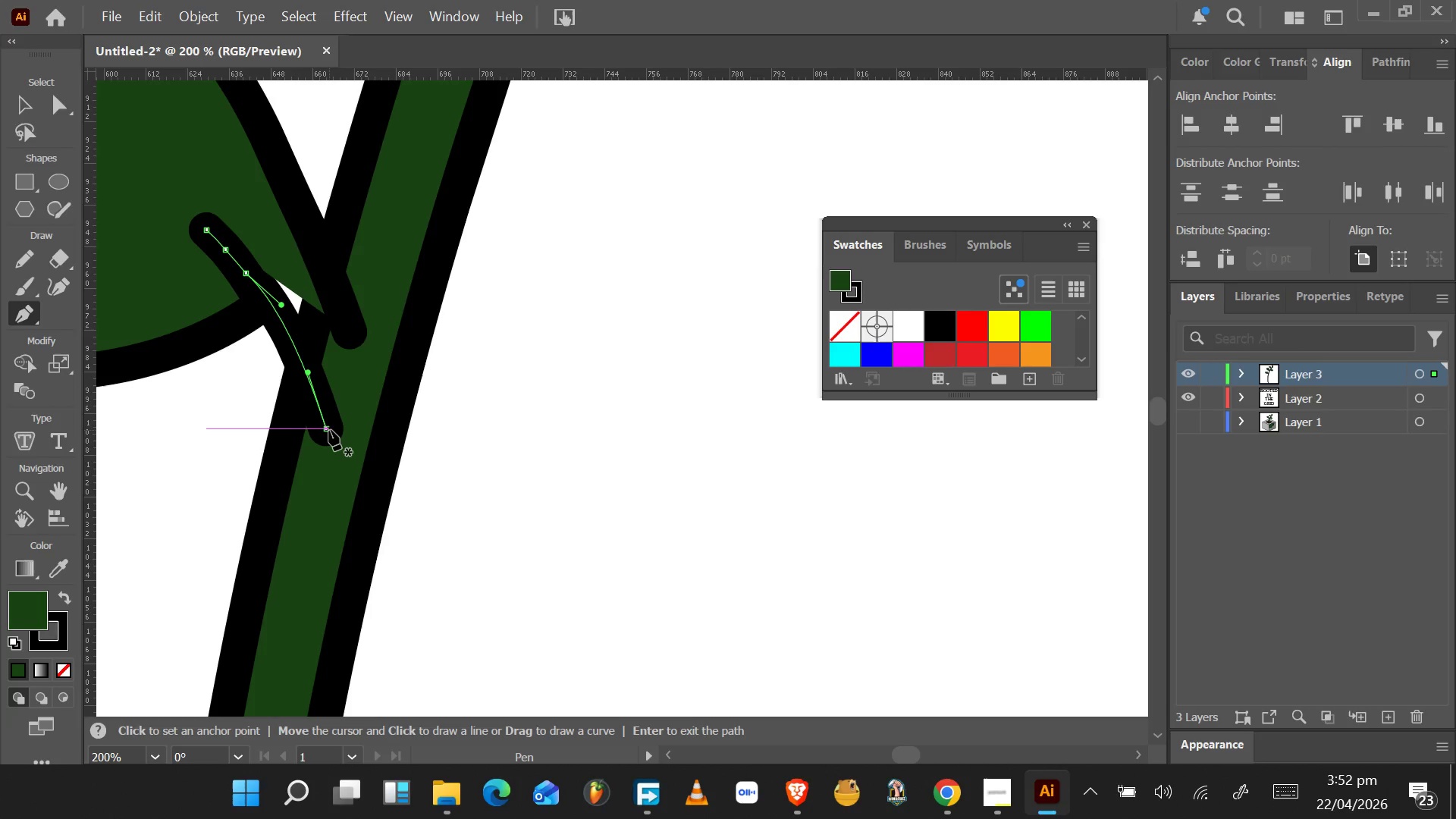 
left_click([324, 430])
 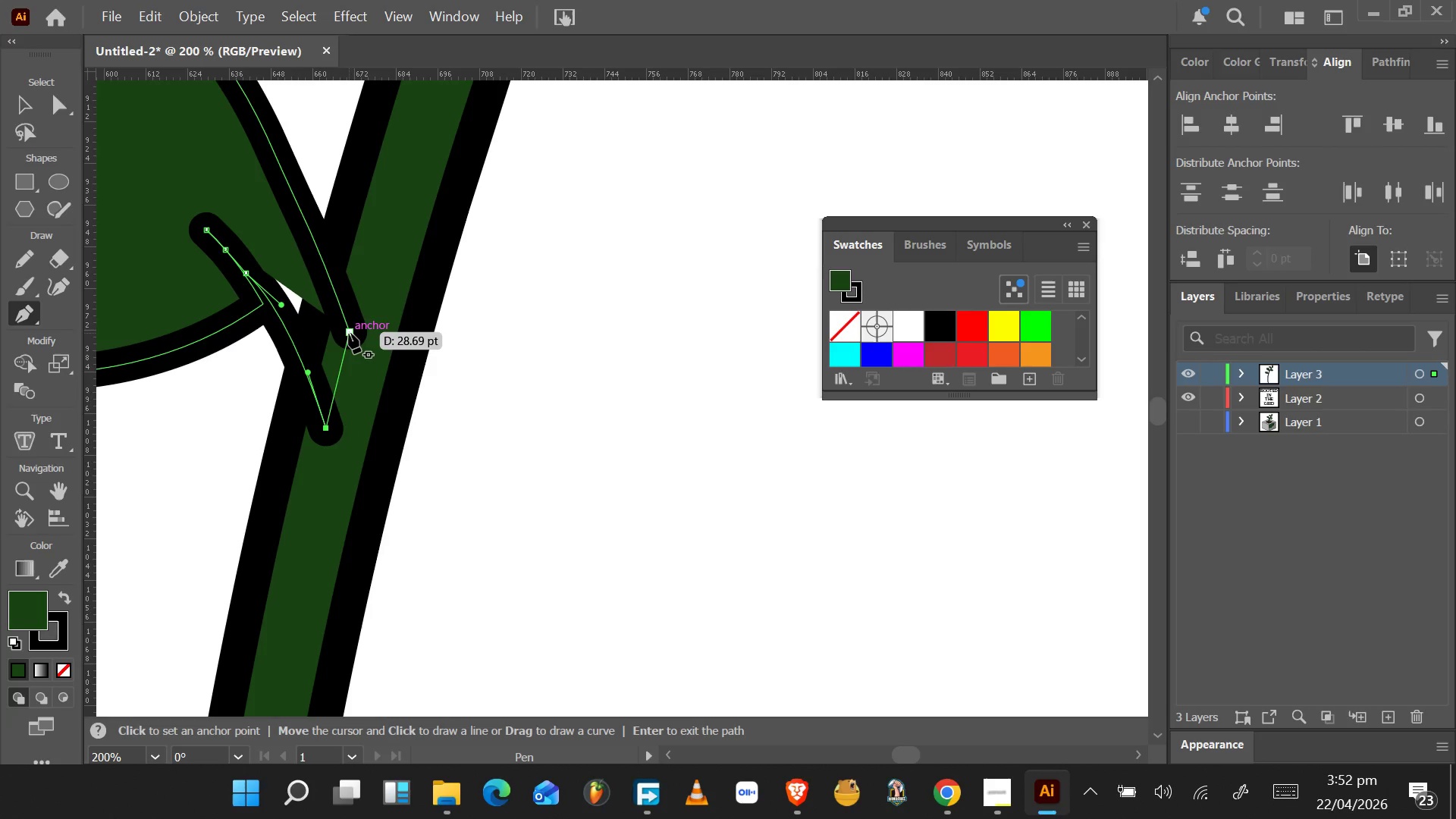 
left_click([349, 333])
 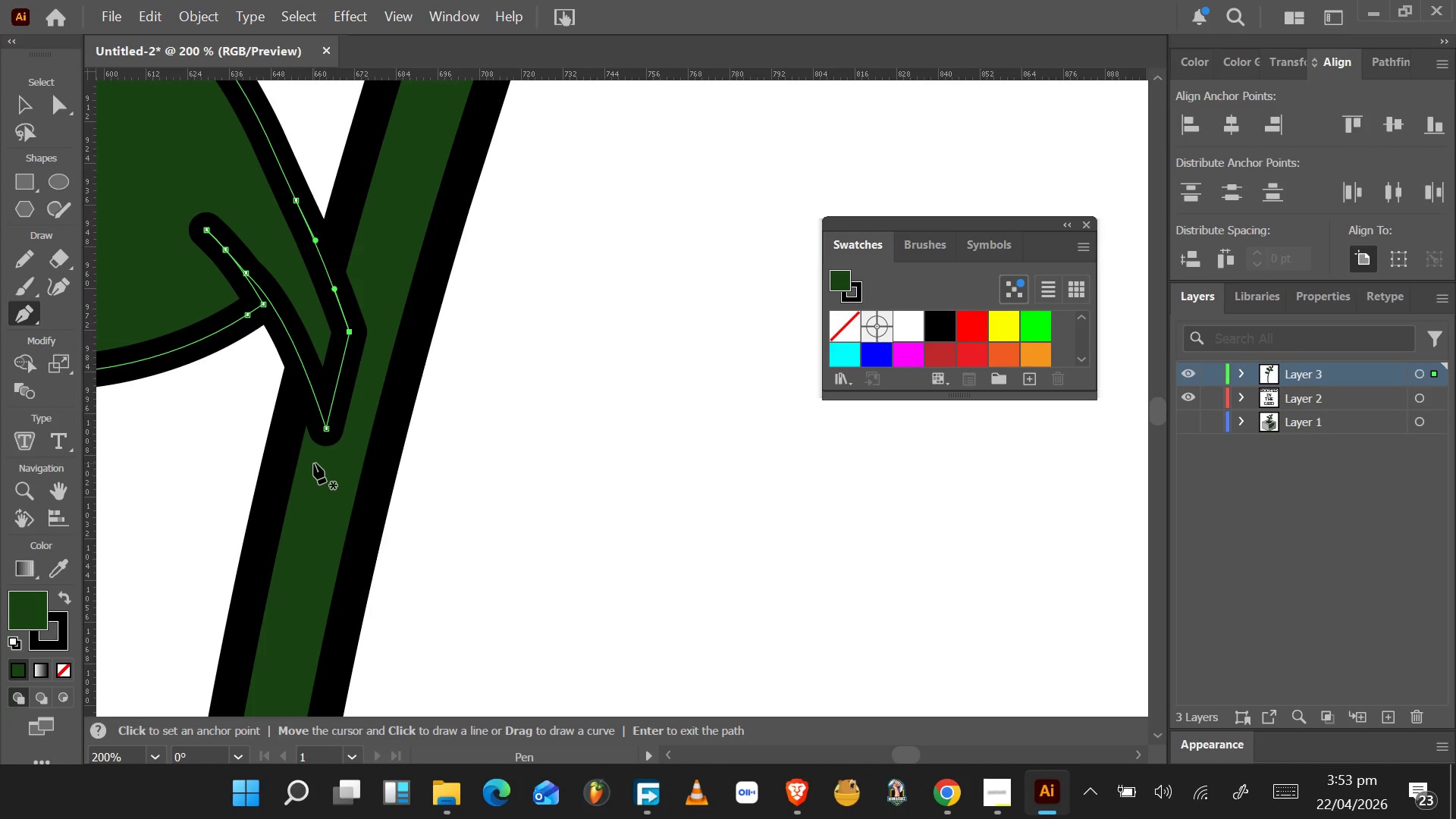 
wait(33.64)
 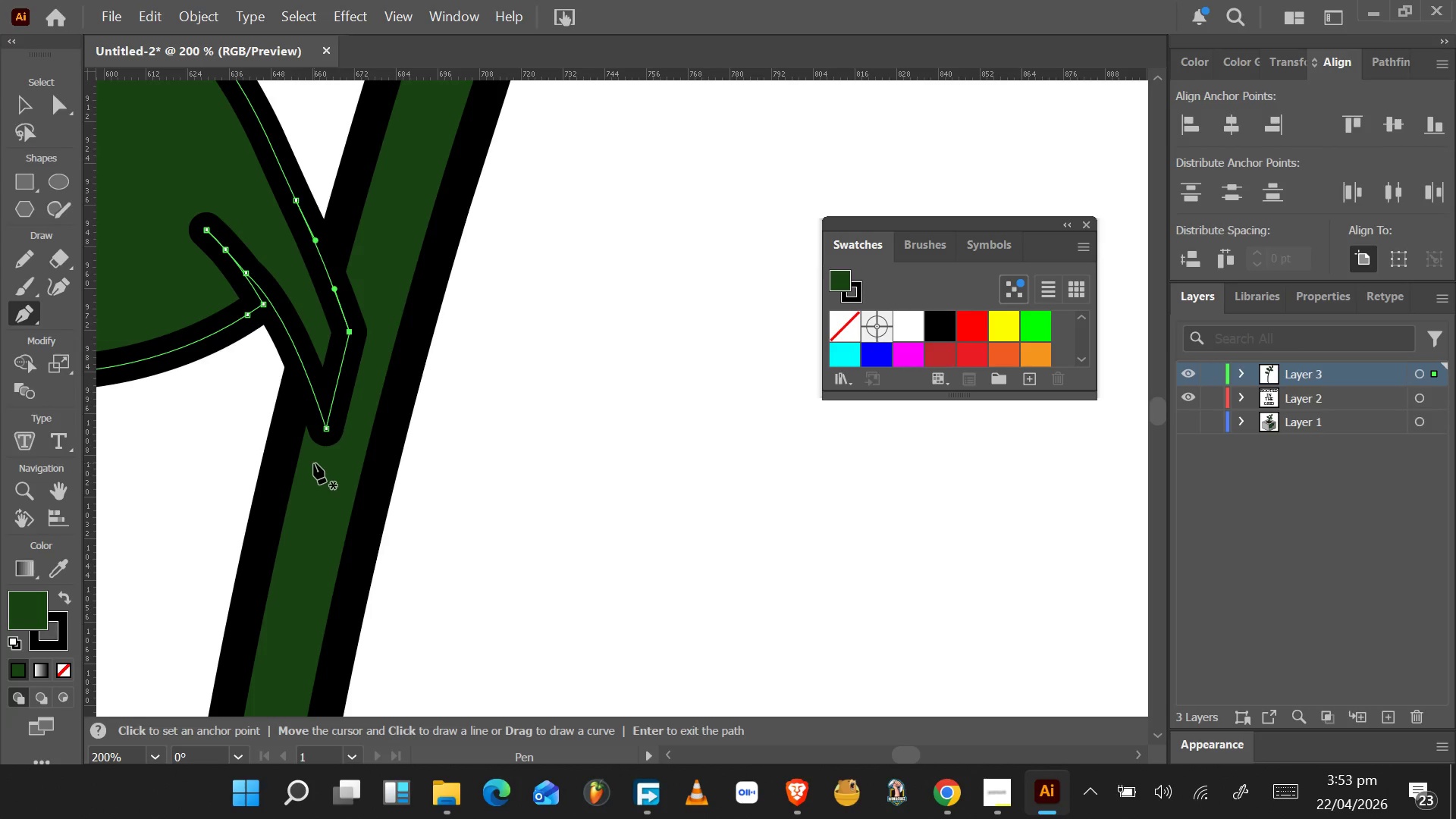 
scroll: coordinate [271, 348], scroll_direction: down, amount: 5.0
 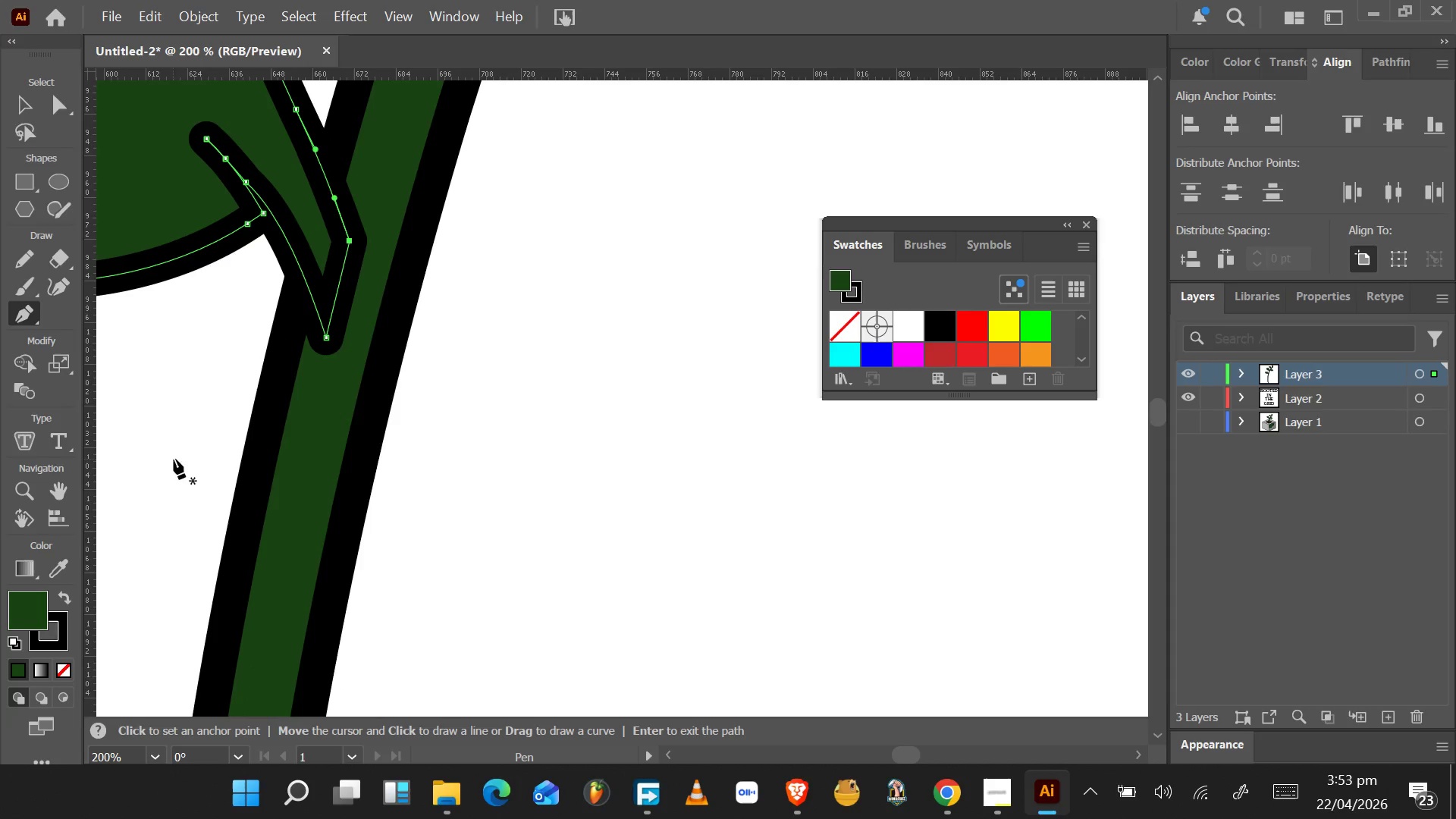 
wait(5.9)
 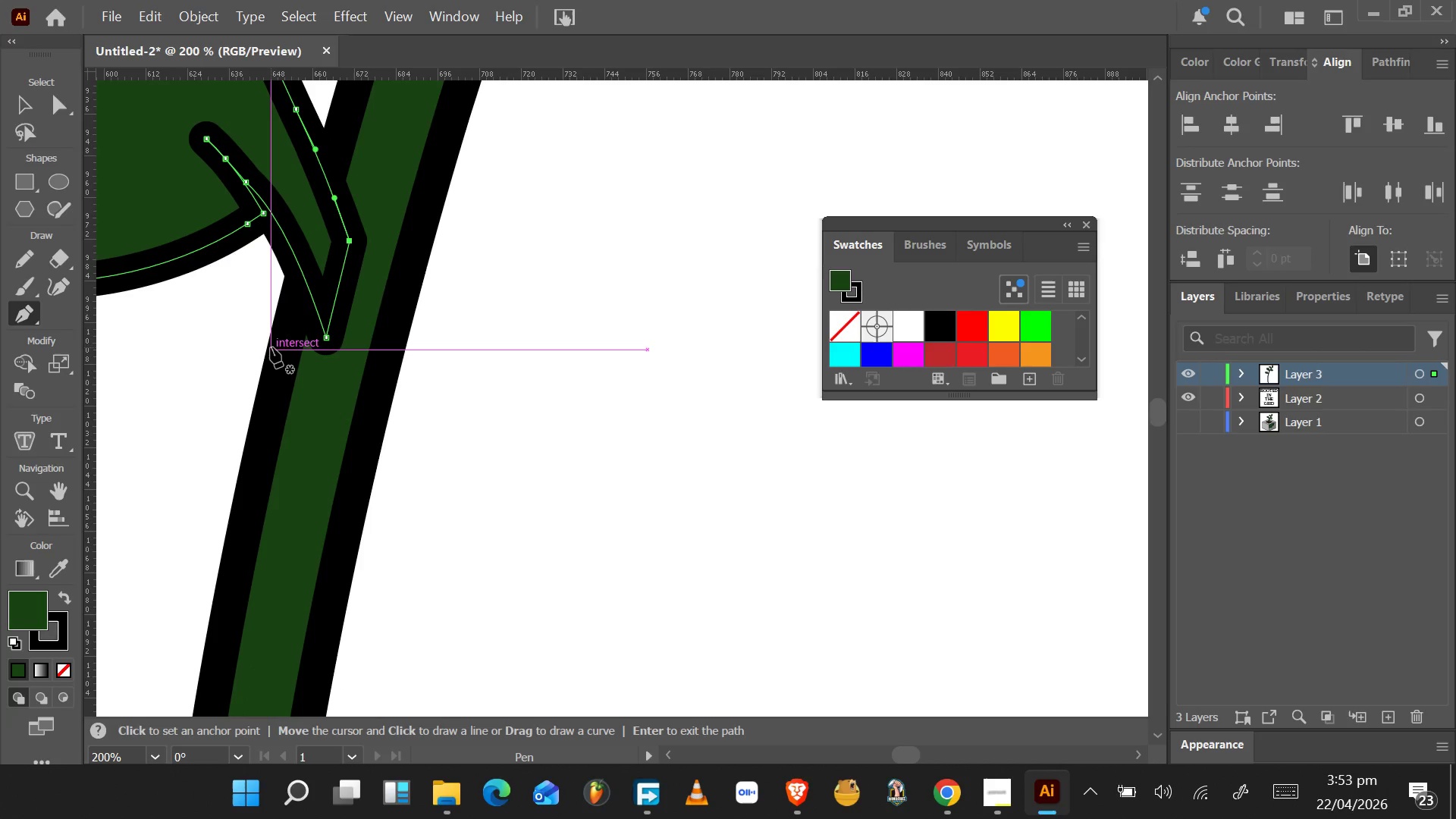 
scroll: coordinate [244, 414], scroll_direction: up, amount: 14.0
 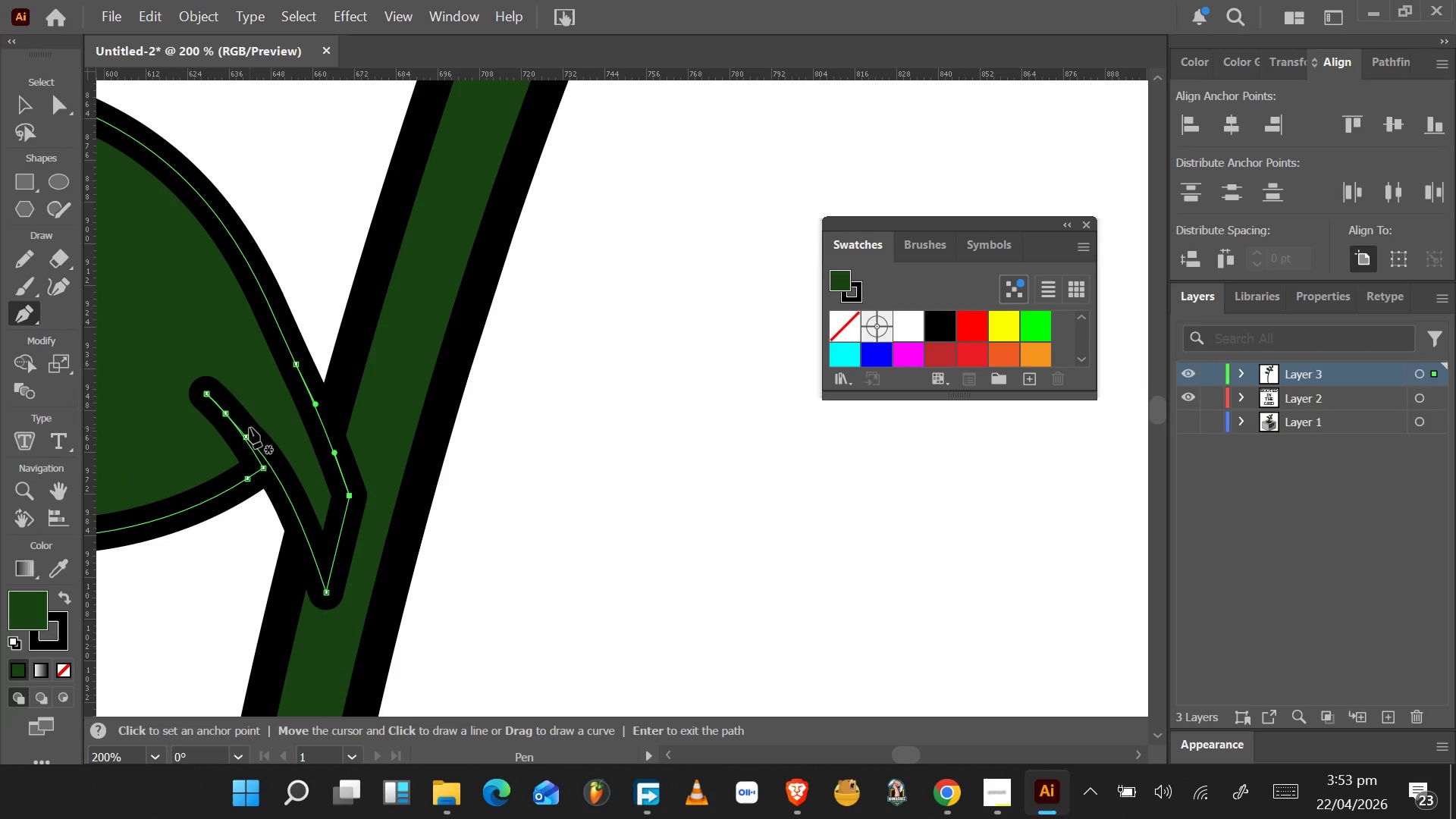 
wait(22.35)
 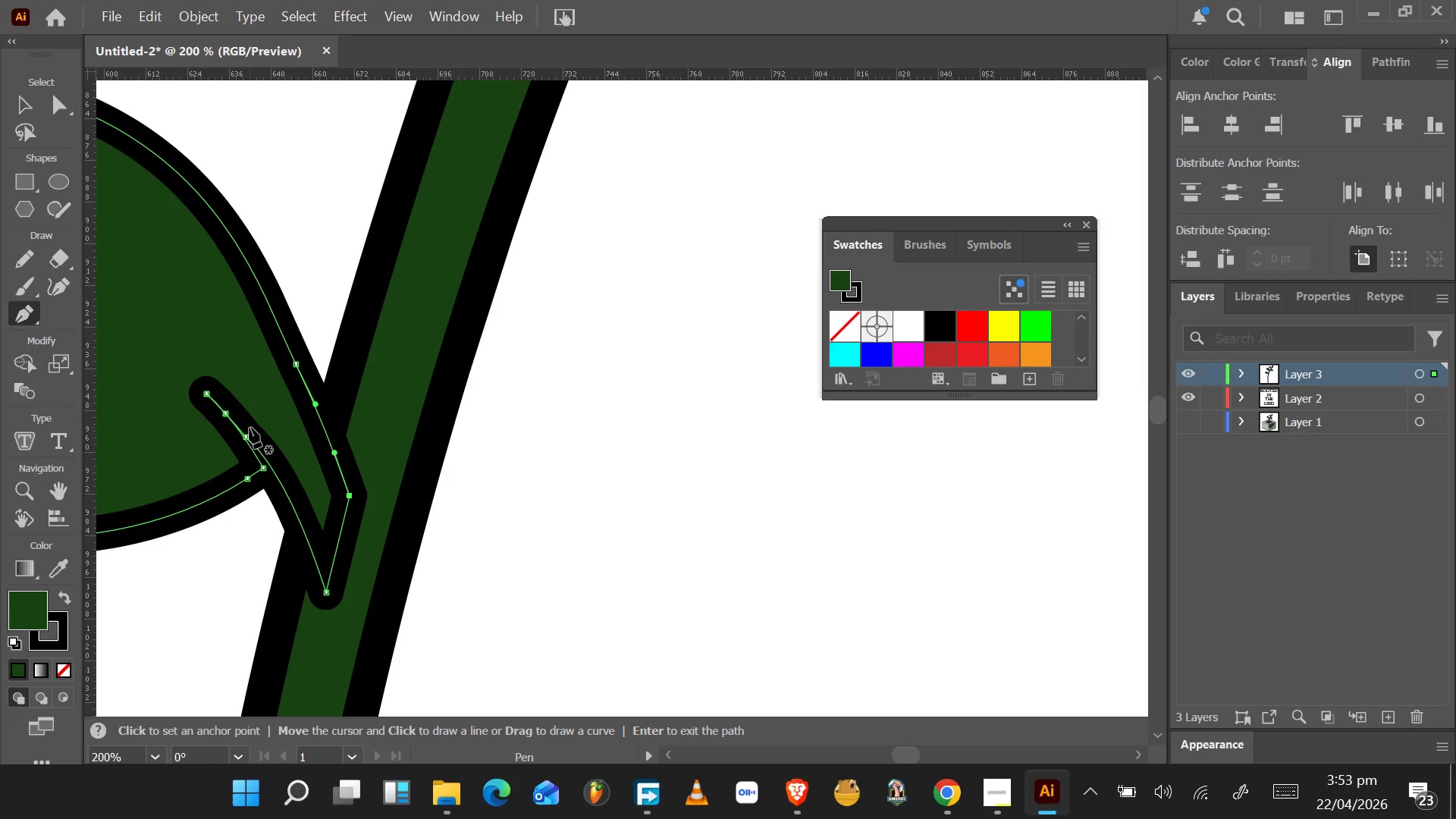 
scroll: coordinate [328, 503], scroll_direction: down, amount: 8.0
 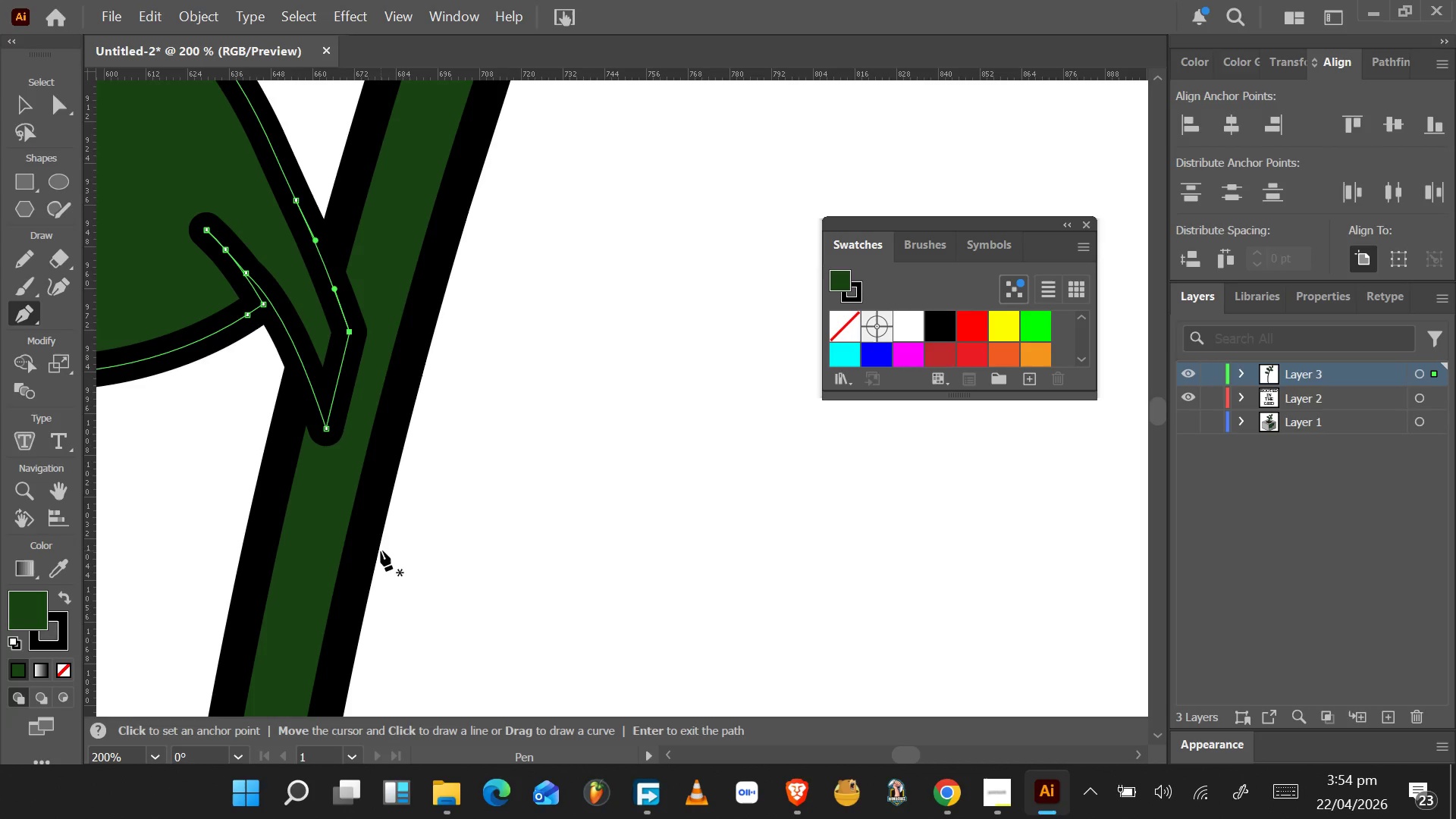 
wait(27.48)
 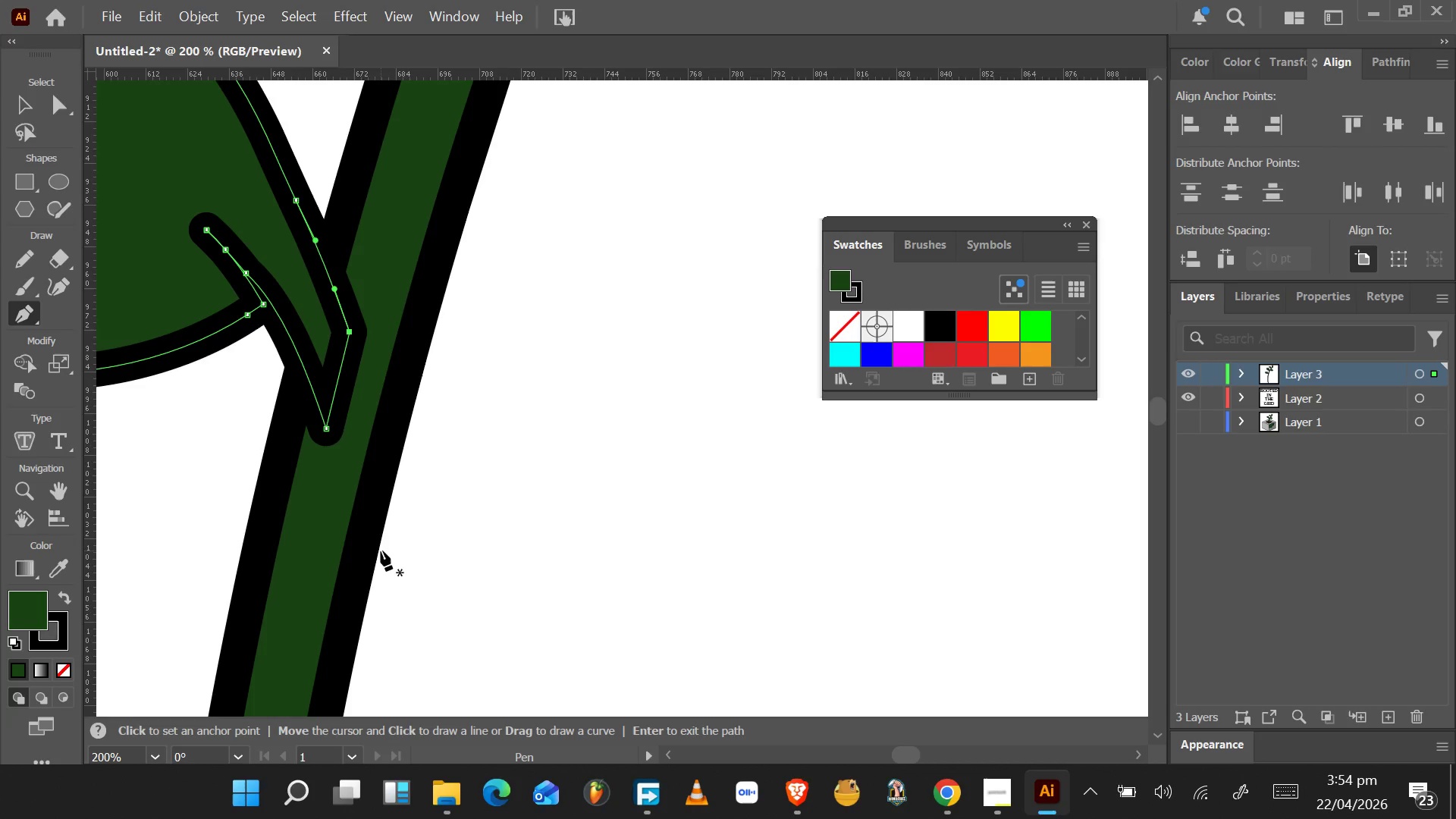 
scroll: coordinate [278, 478], scroll_direction: down, amount: 4.0
 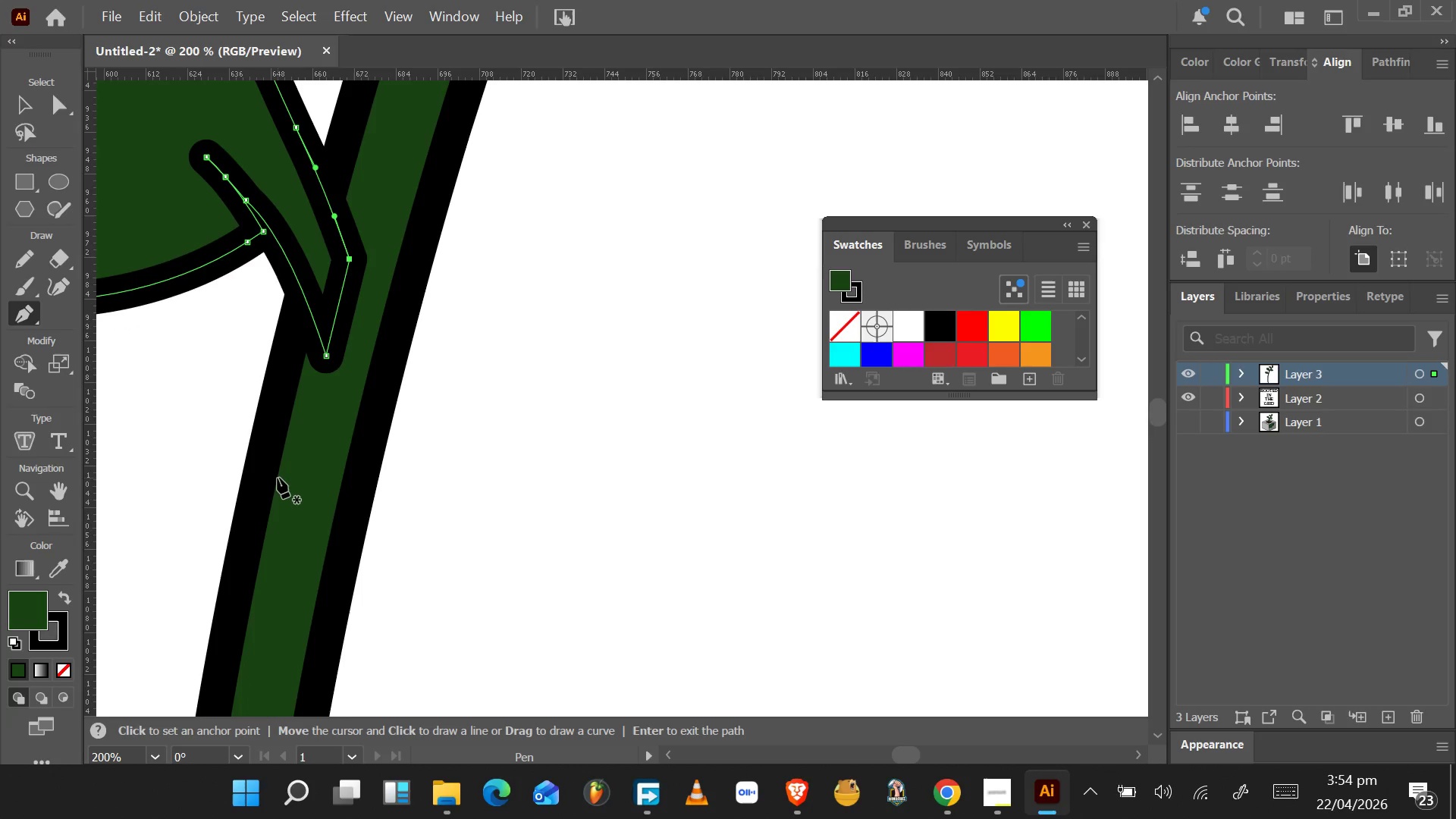 
scroll: coordinate [278, 478], scroll_direction: up, amount: 9.0
 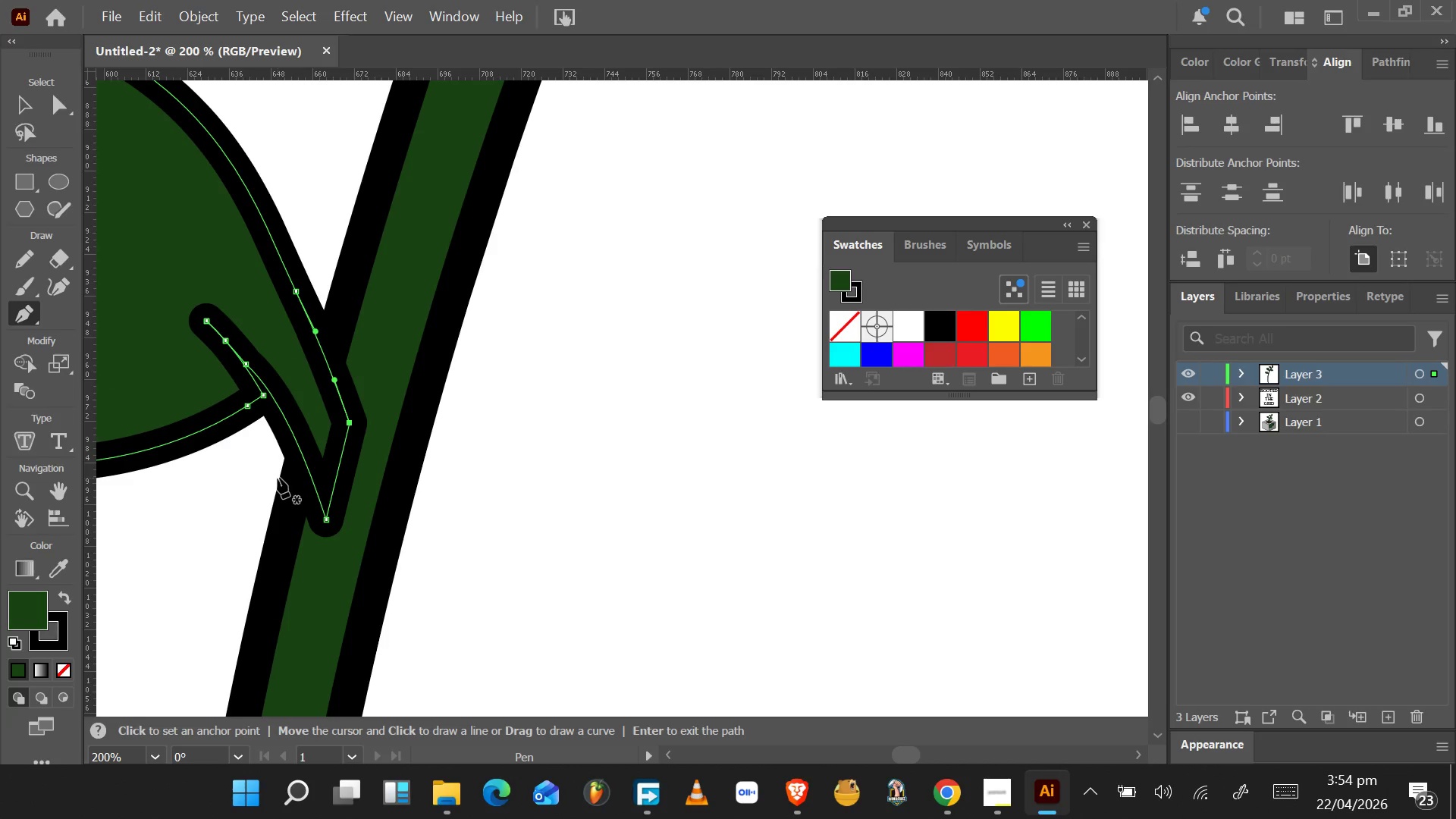 
hold_key(key=AltLeft, duration=0.5)
scroll: coordinate [278, 465], scroll_direction: down, amount: 3.0
 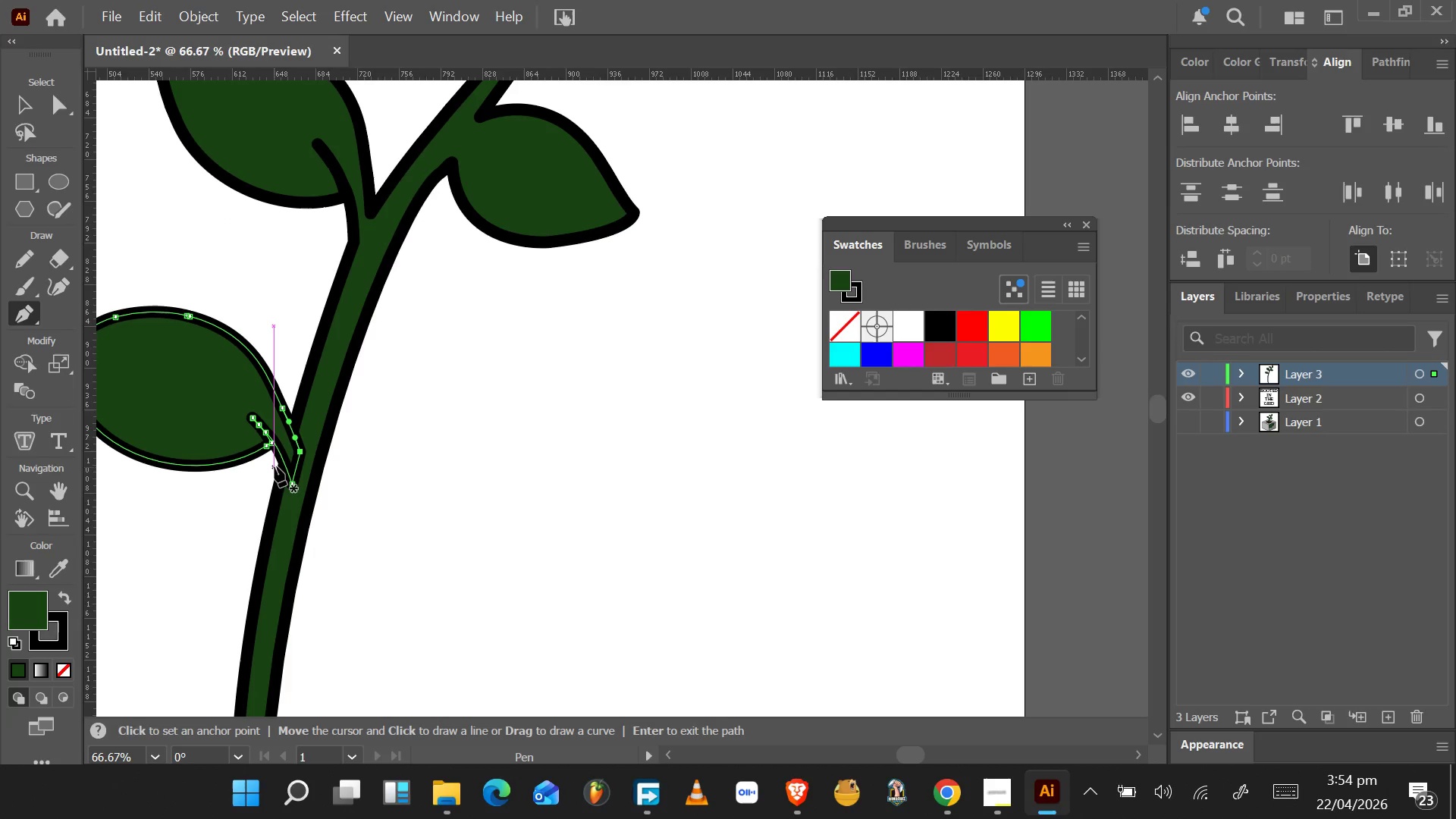 
hold_key(key=AltLeft, duration=0.45)
scroll: coordinate [271, 469], scroll_direction: down, amount: 2.0
 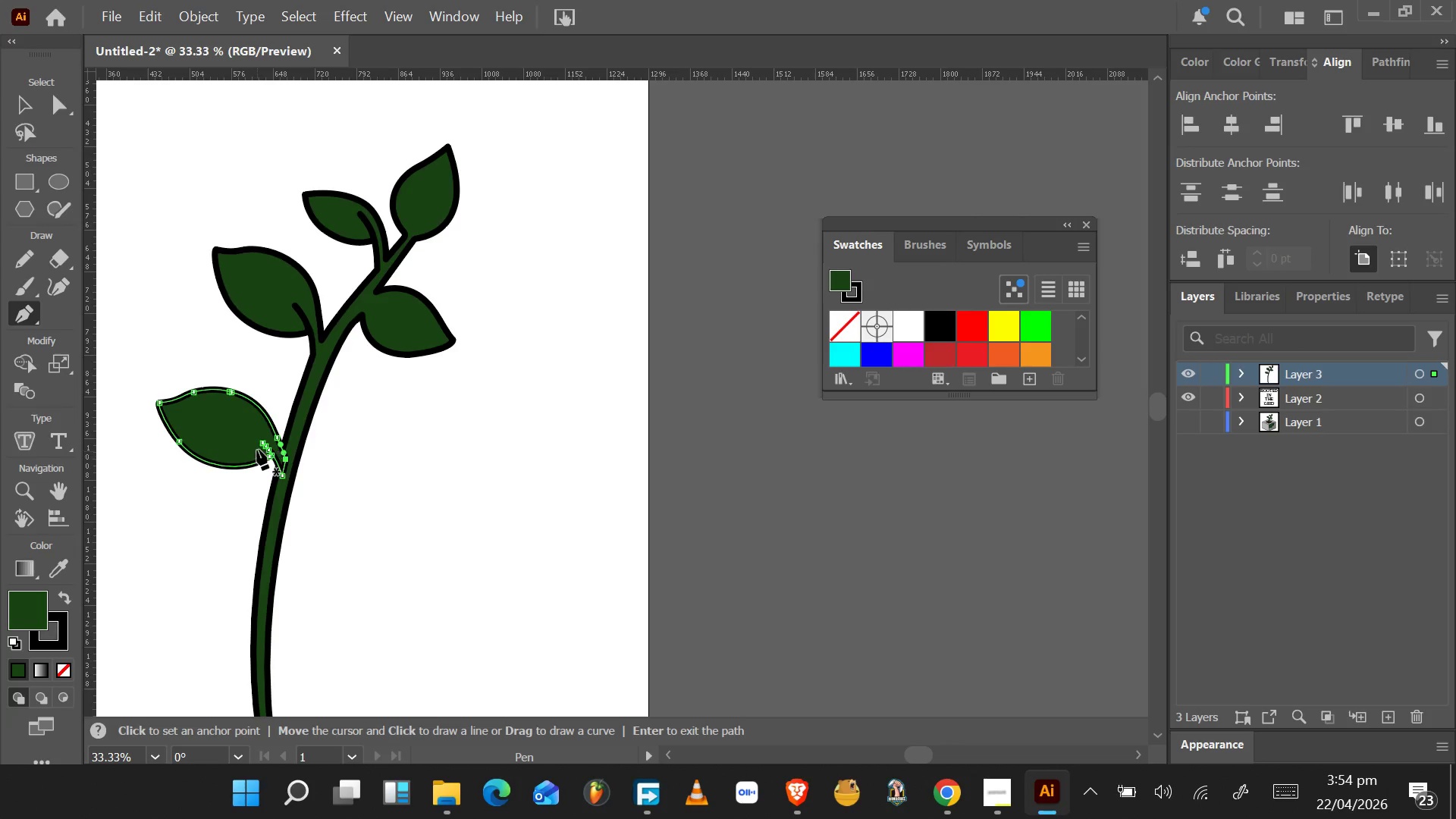 
left_click_drag(start_coordinate=[253, 442], to_coordinate=[262, 419])
 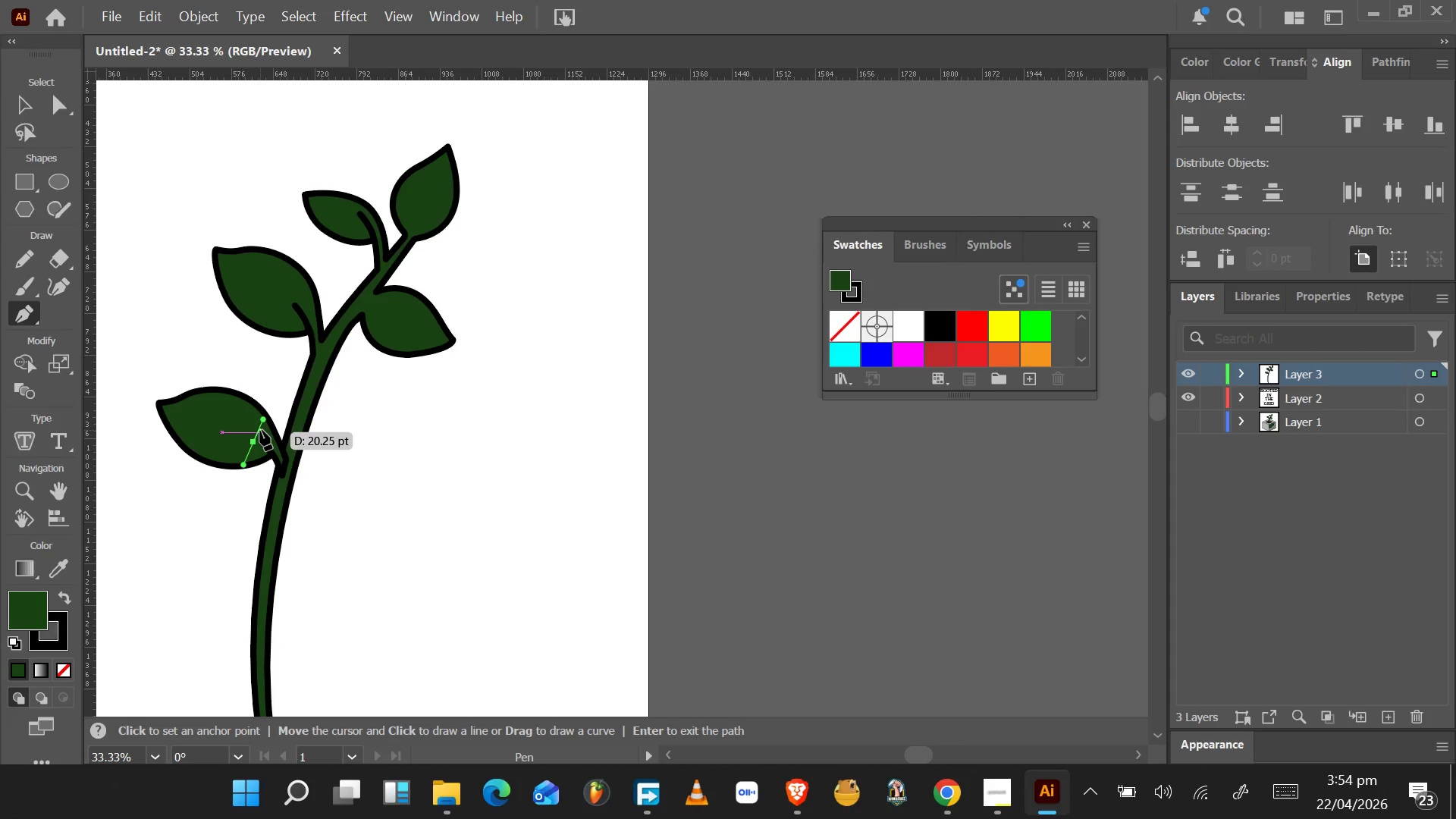 
key(Z)
 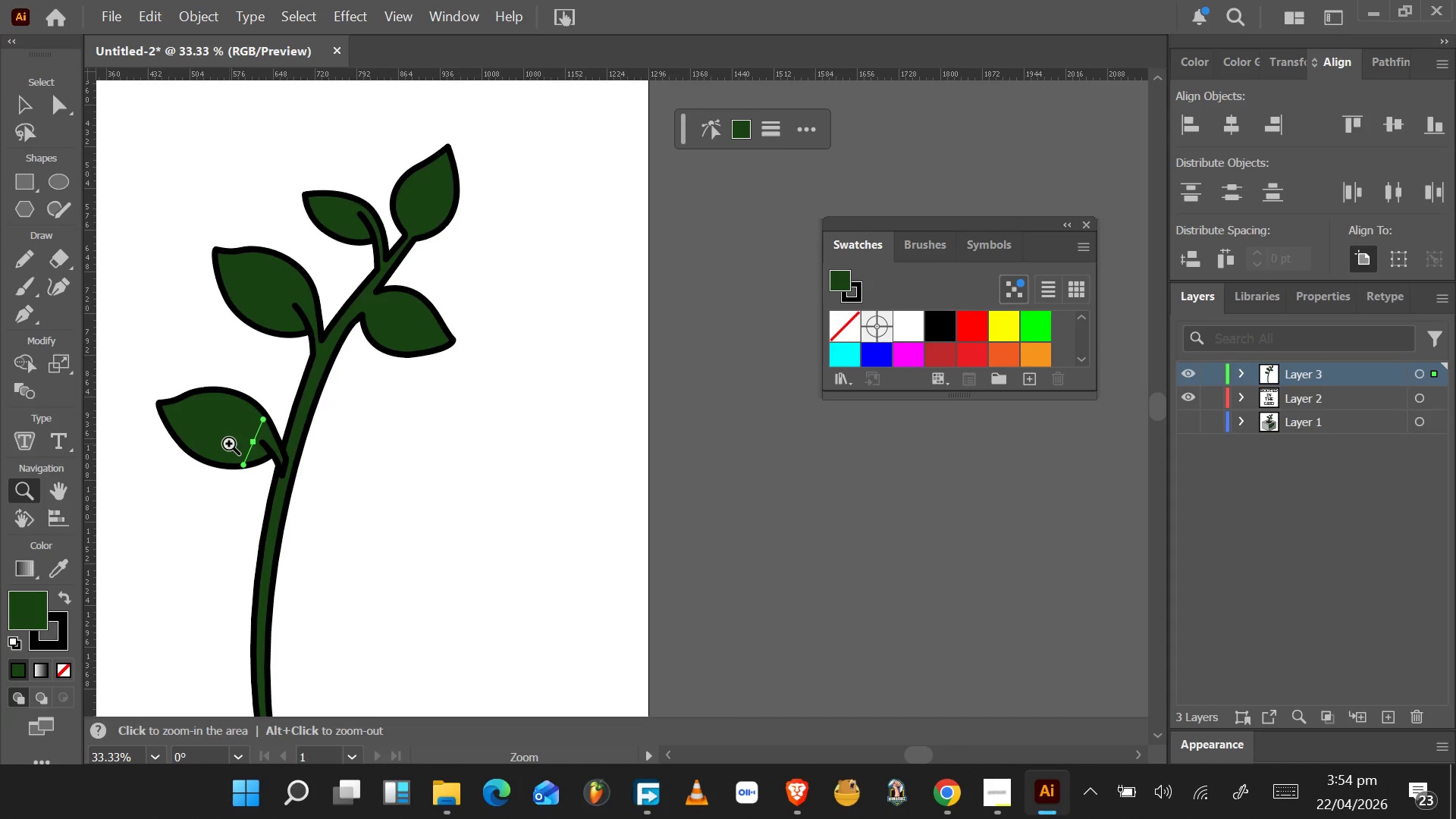 
key(Z)
 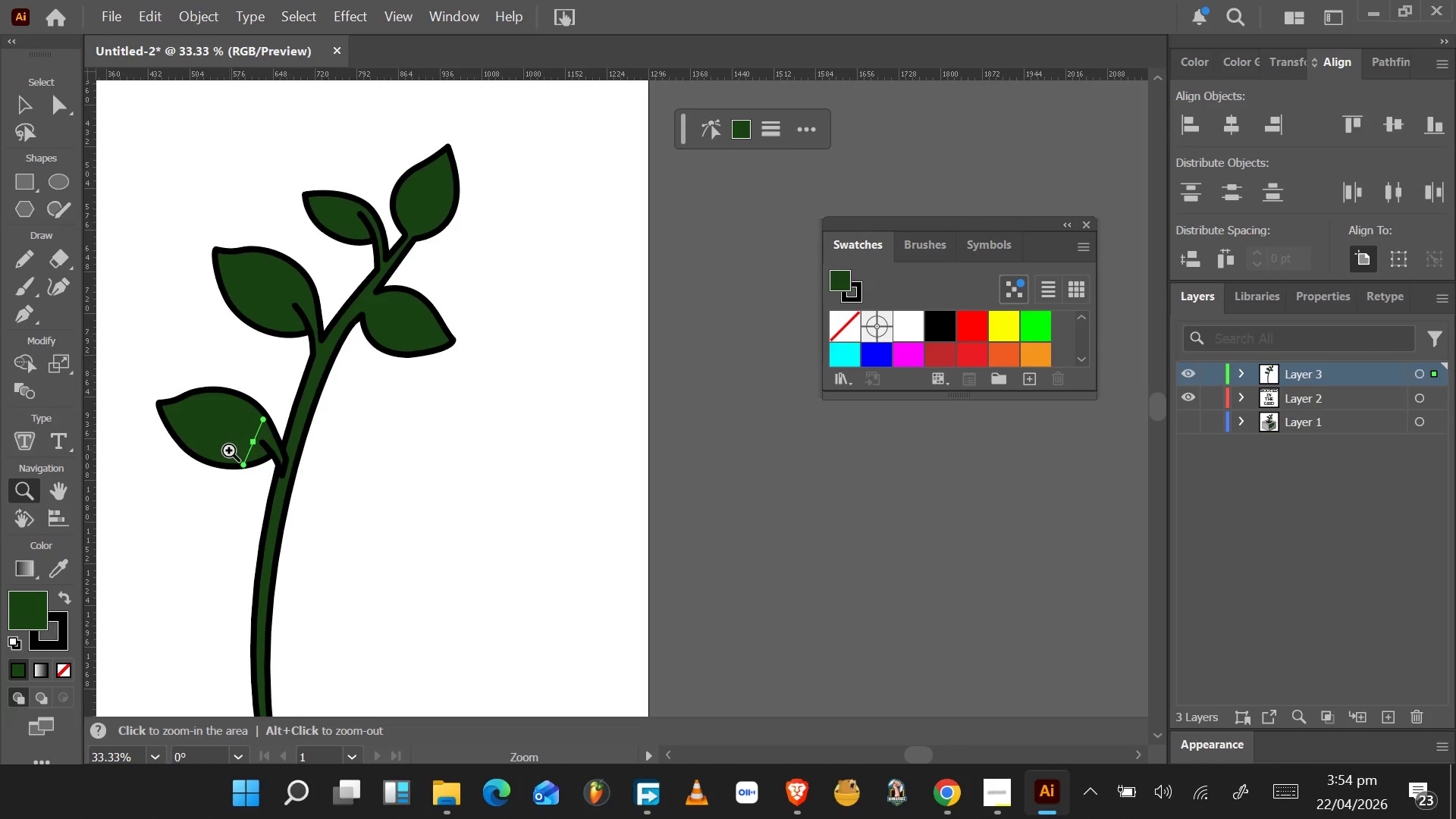 
key(Control+Z)
 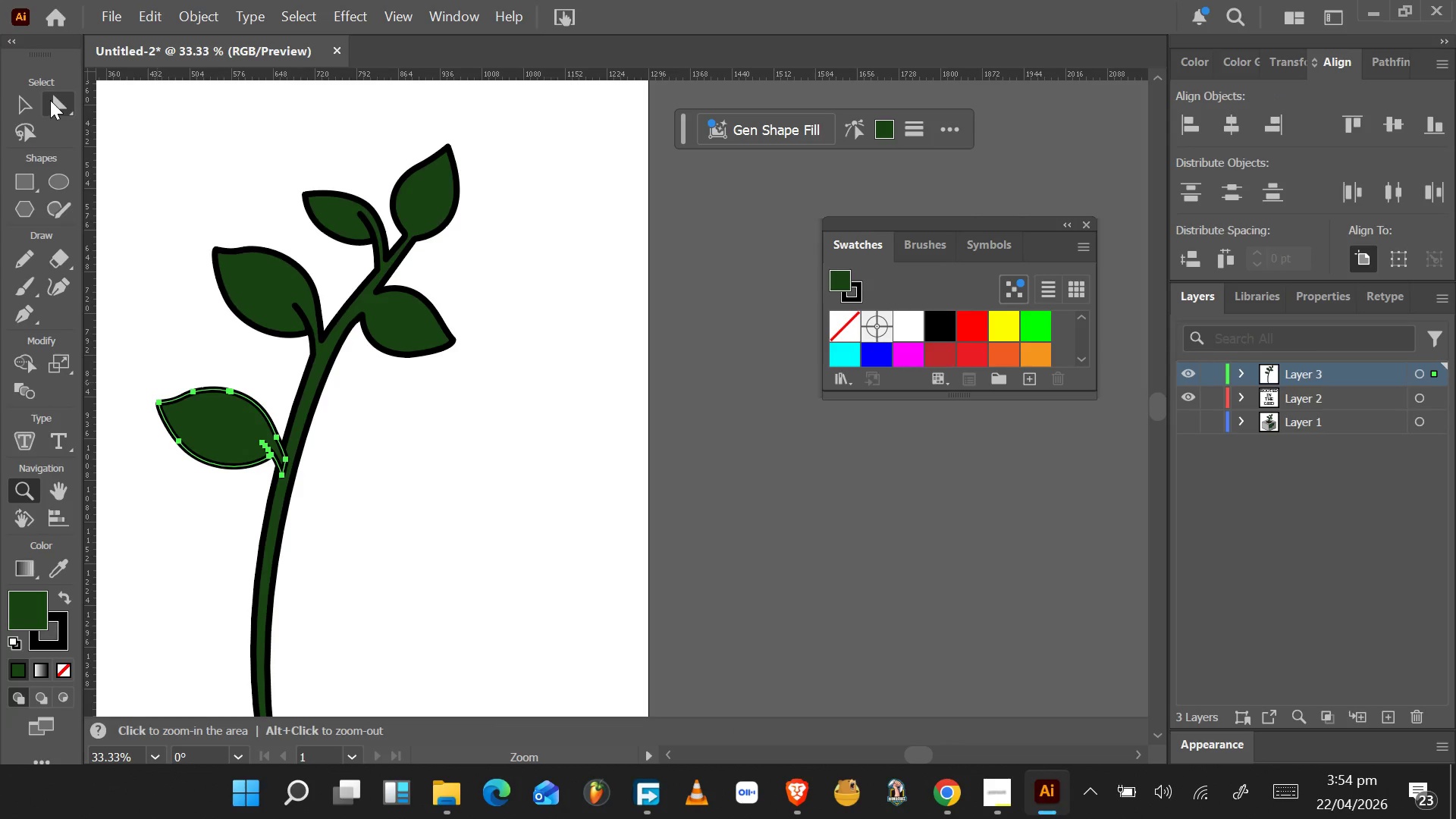 
left_click([33, 109])
 